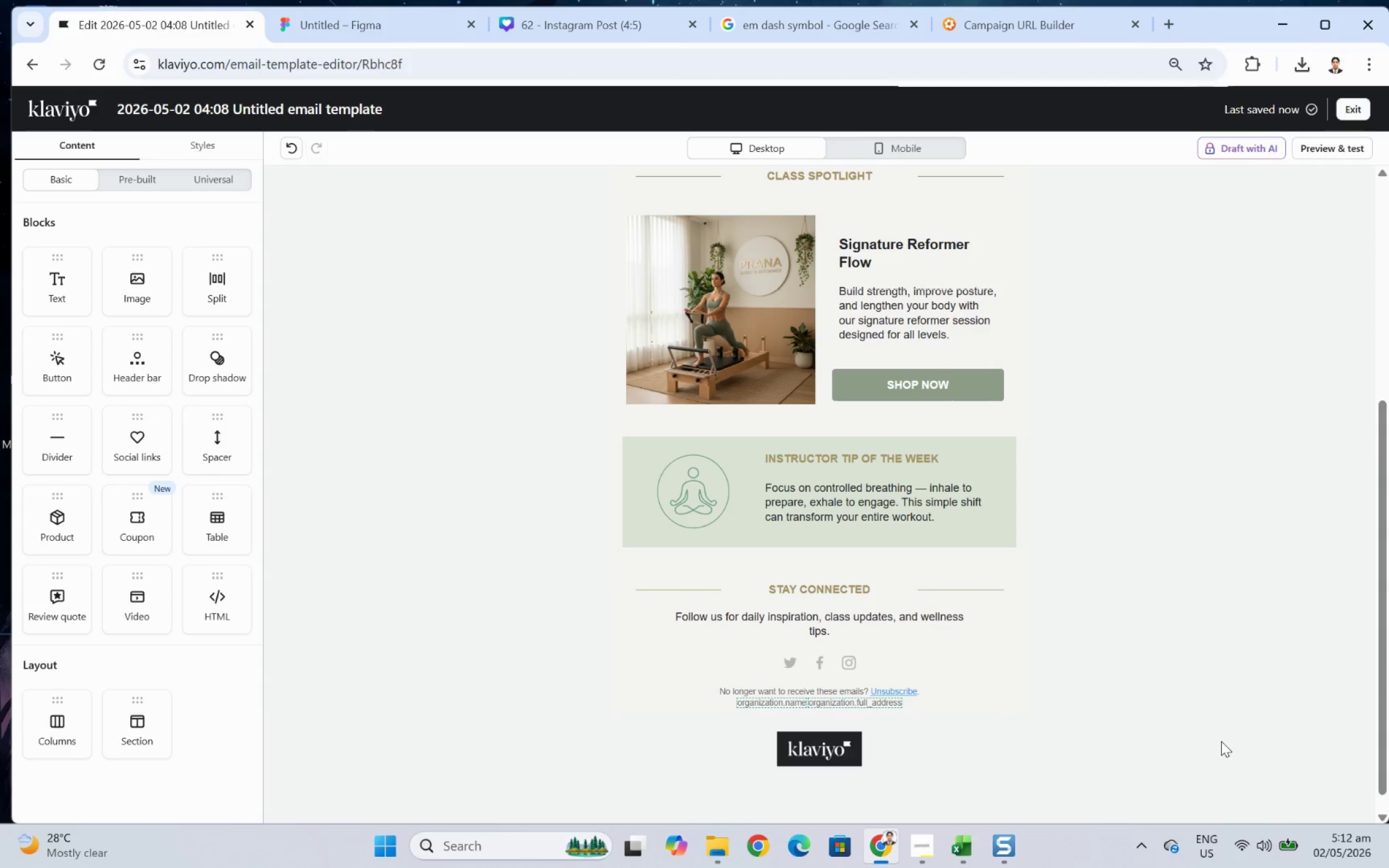 
left_click_drag(start_coordinate=[803, 696], to_coordinate=[815, 677])
 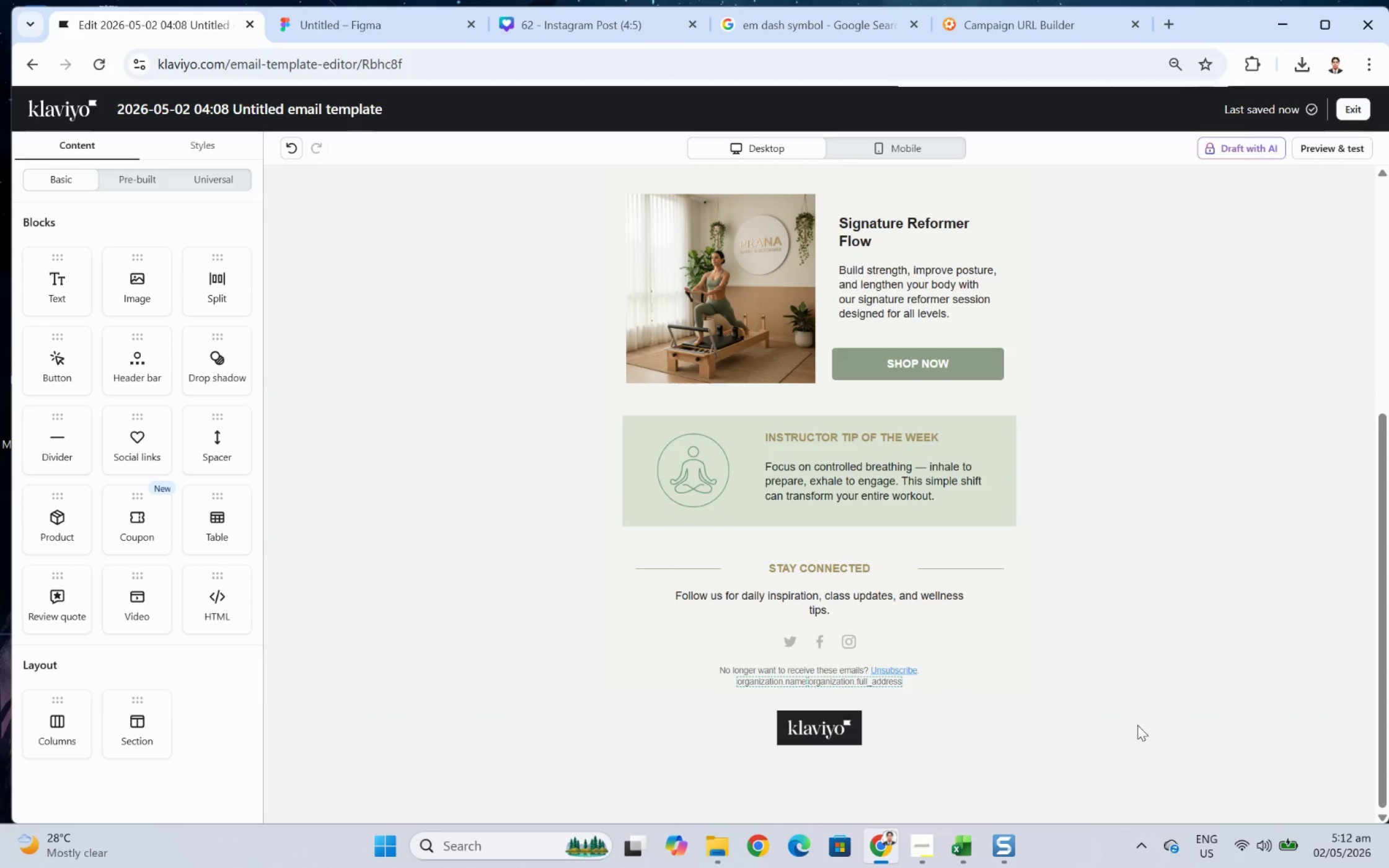 
scroll: coordinate [1189, 667], scroll_direction: up, amount: 9.0
 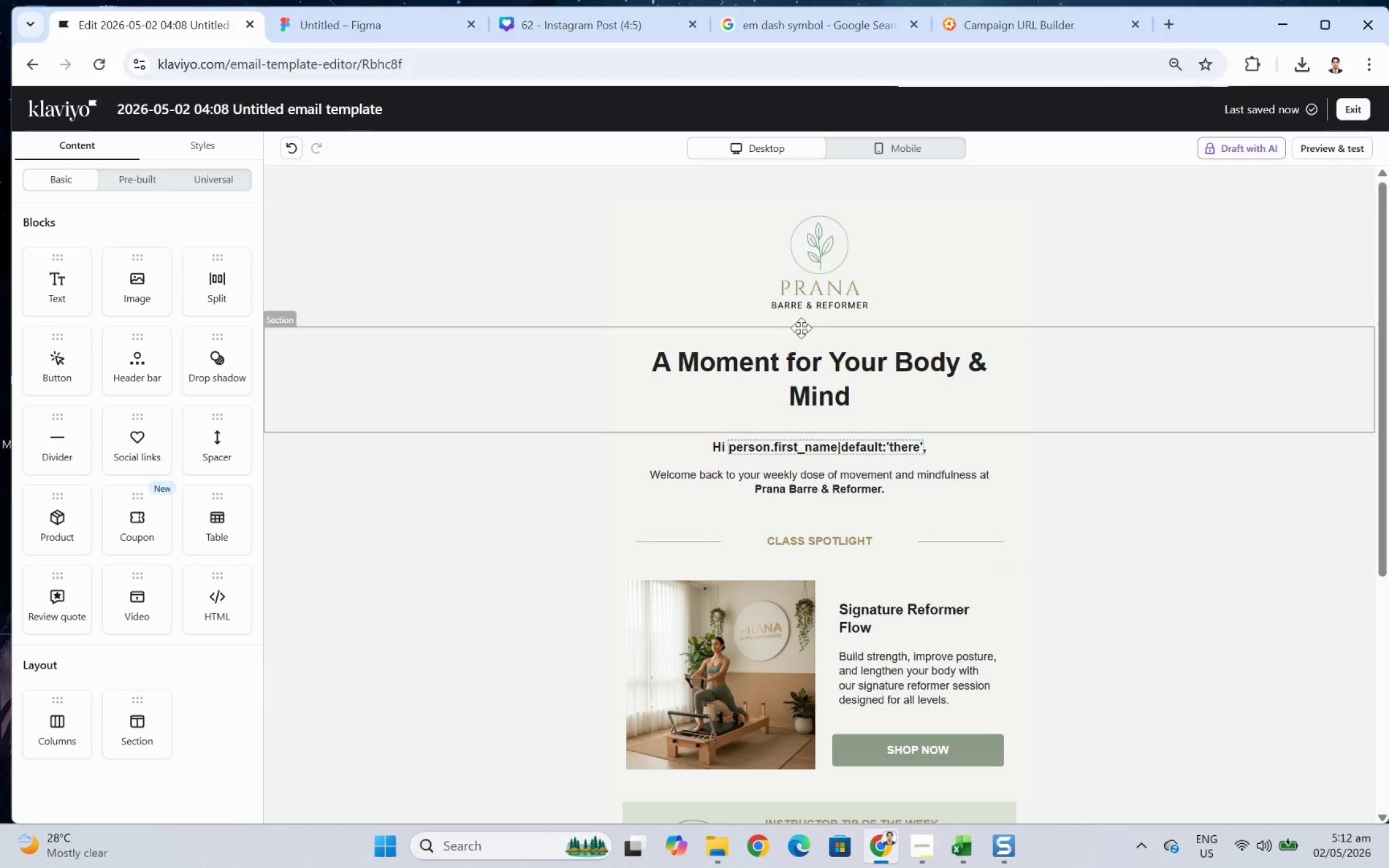 
left_click([857, 278])
 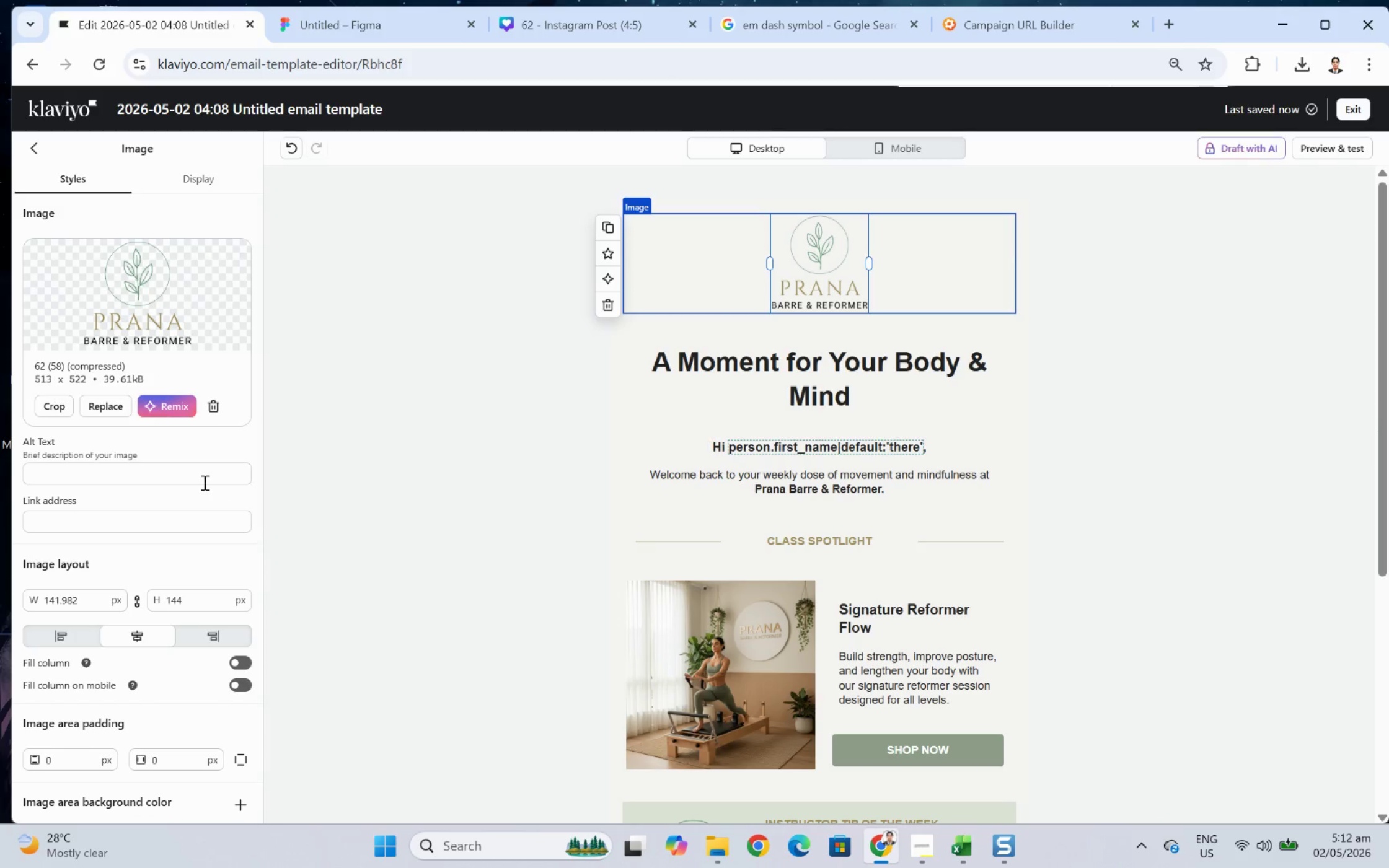 
left_click([201, 476])
 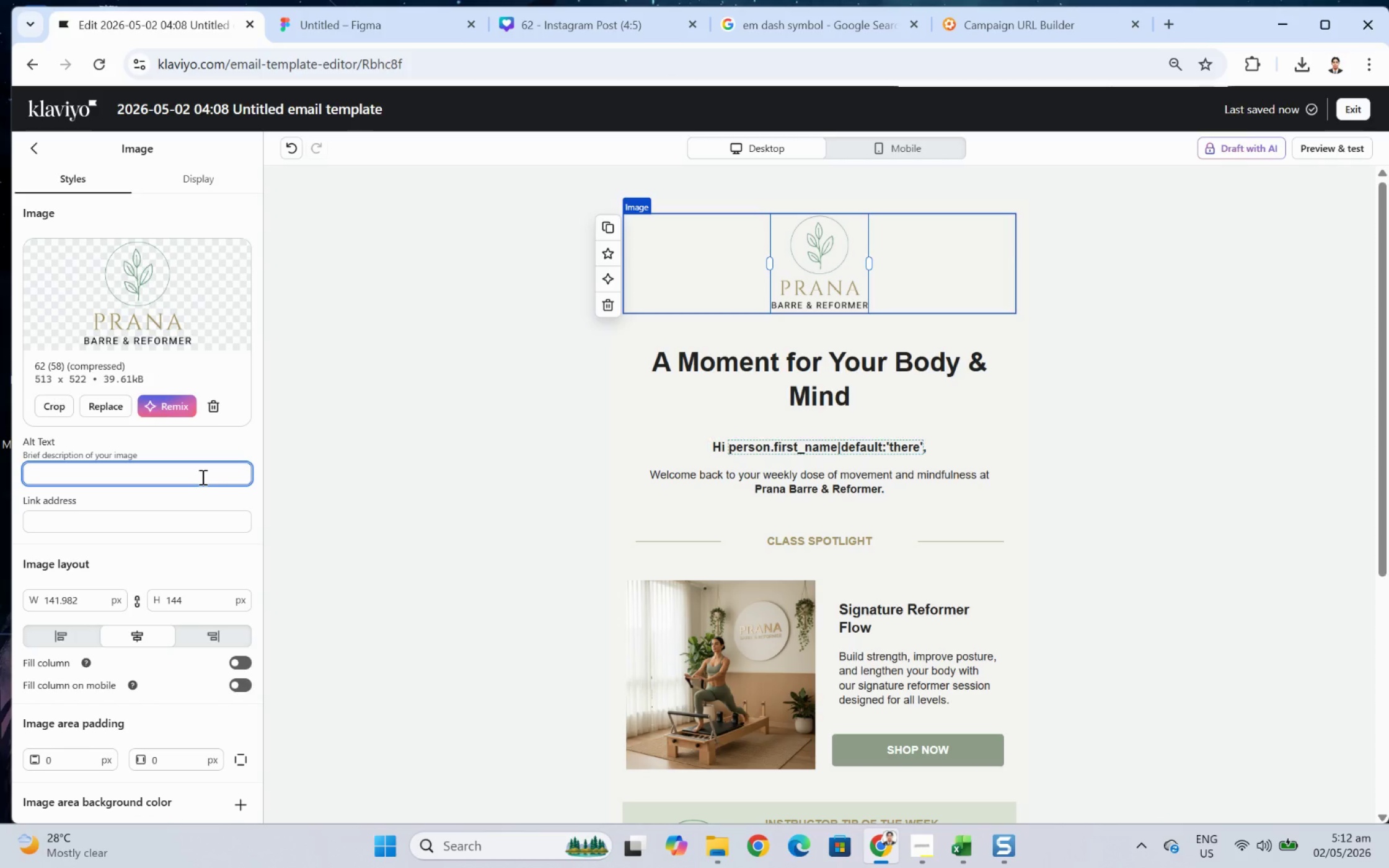 
type(logo)
 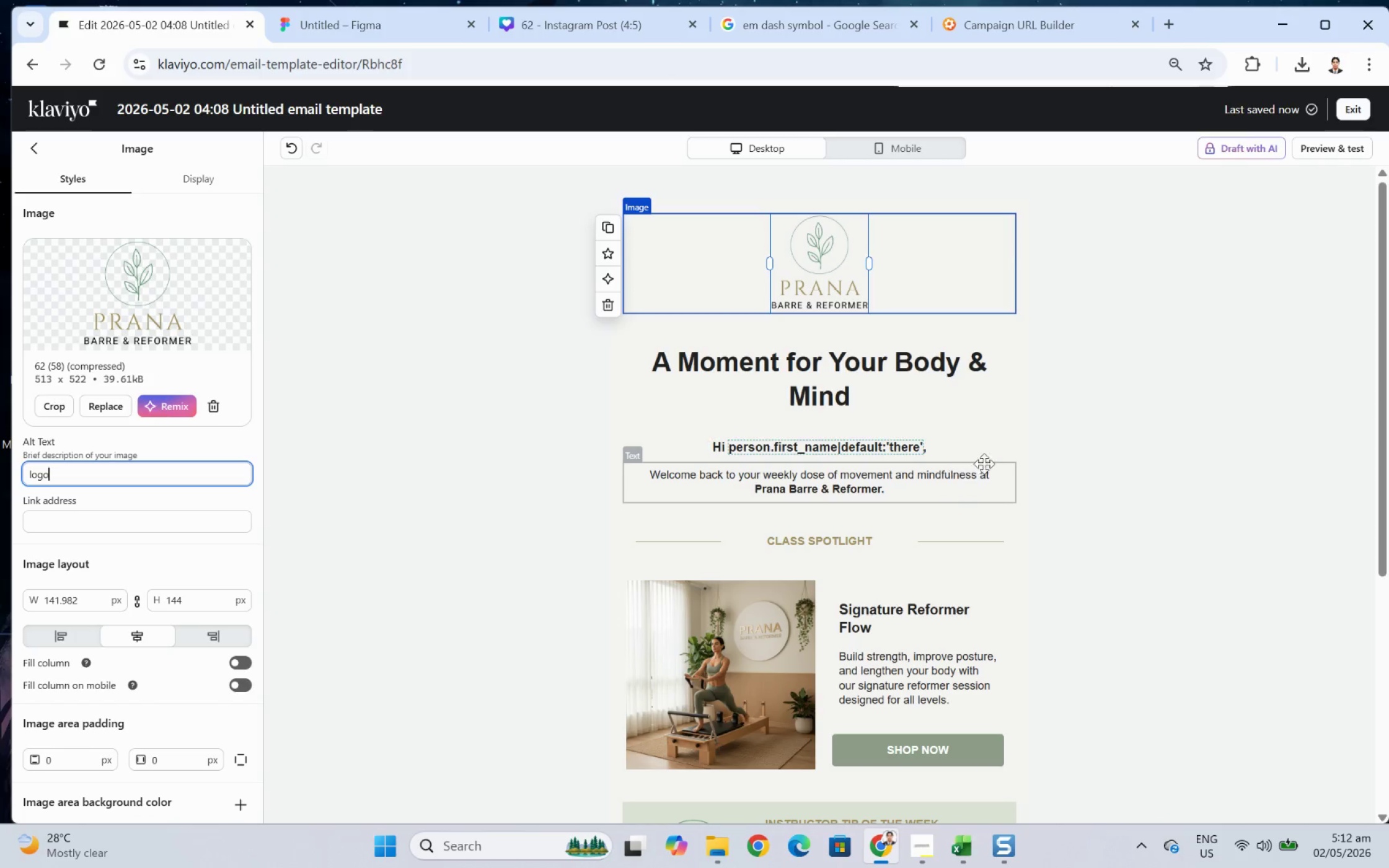 
left_click([1192, 423])
 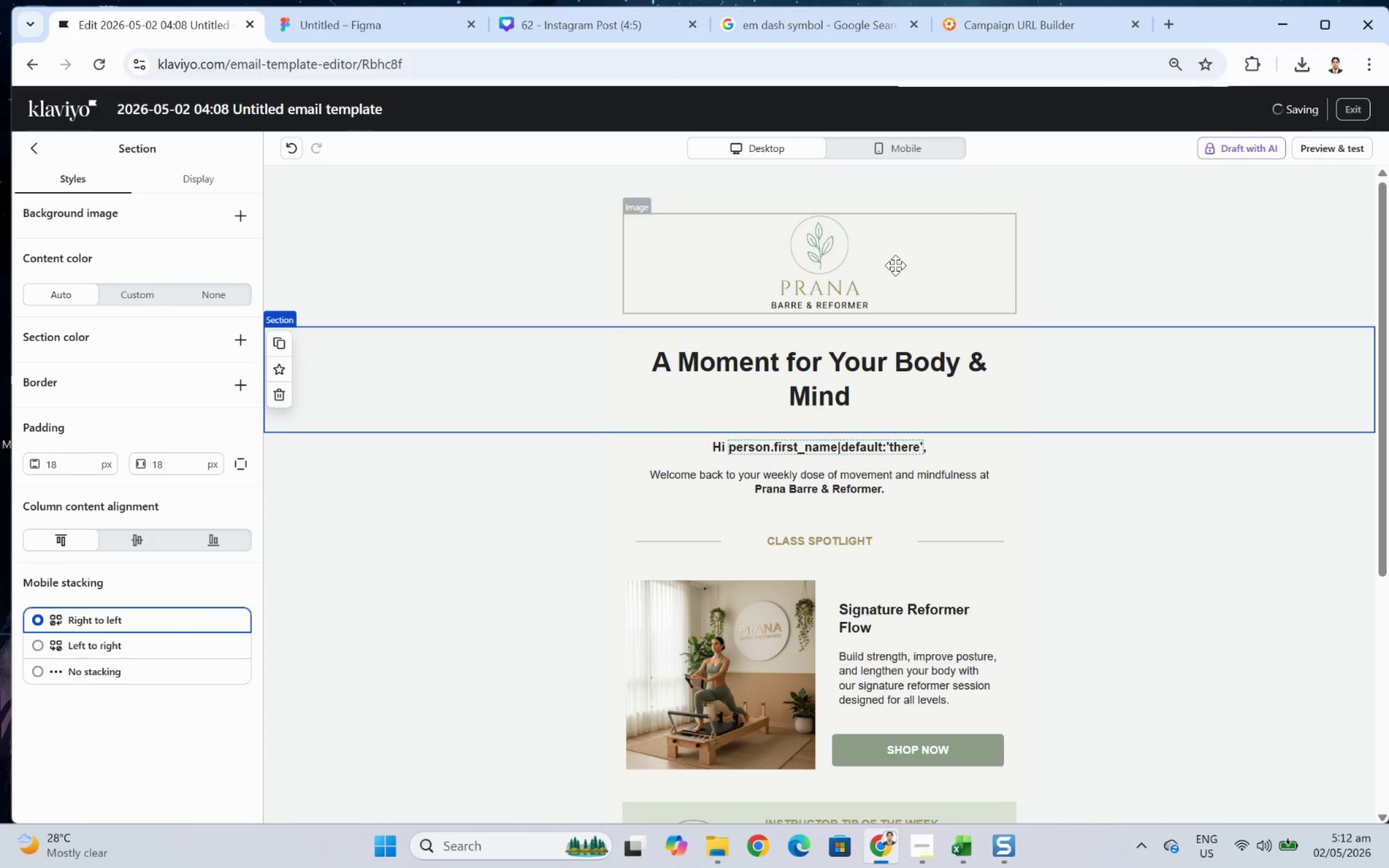 
left_click([895, 265])
 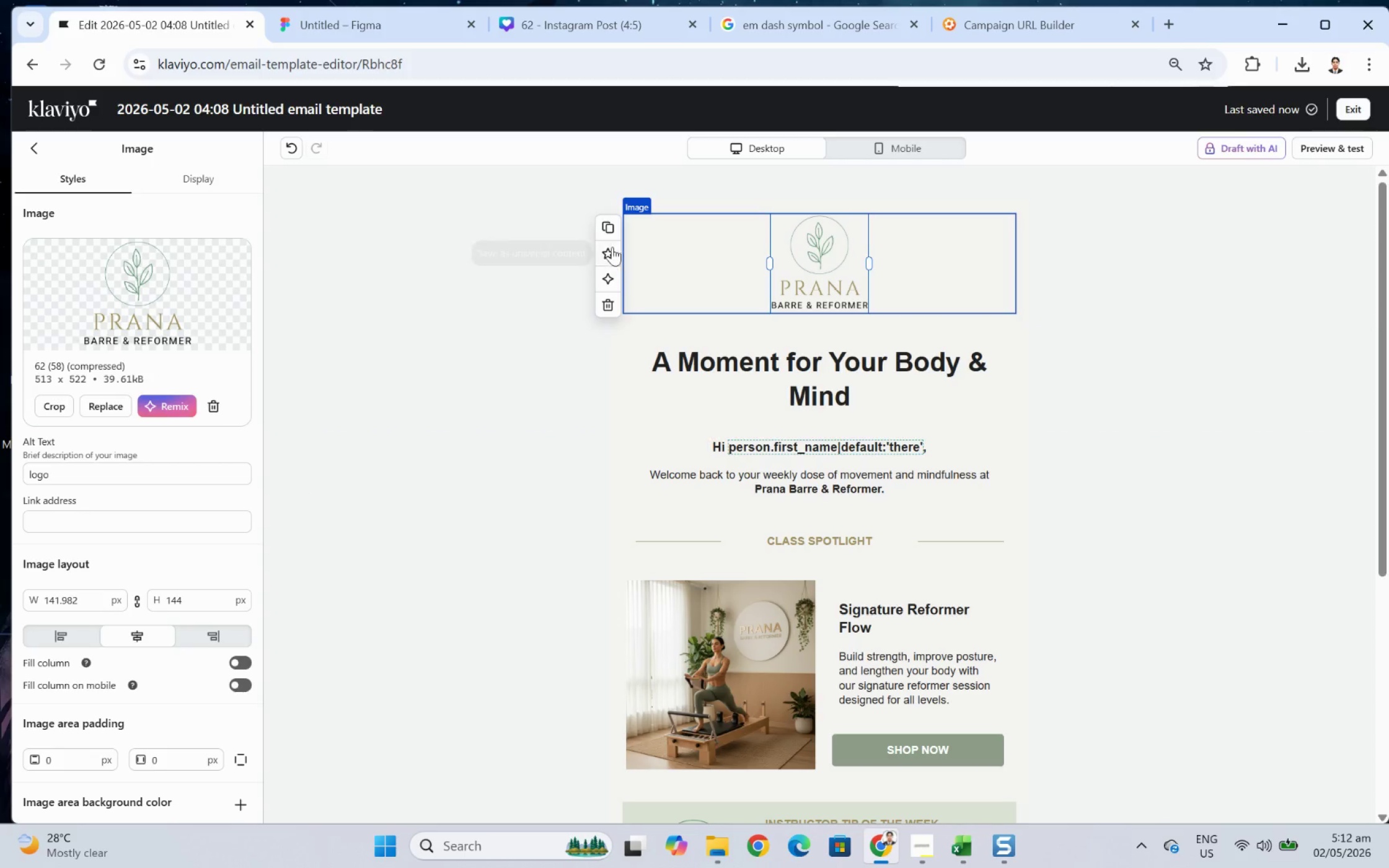 
left_click([608, 230])
 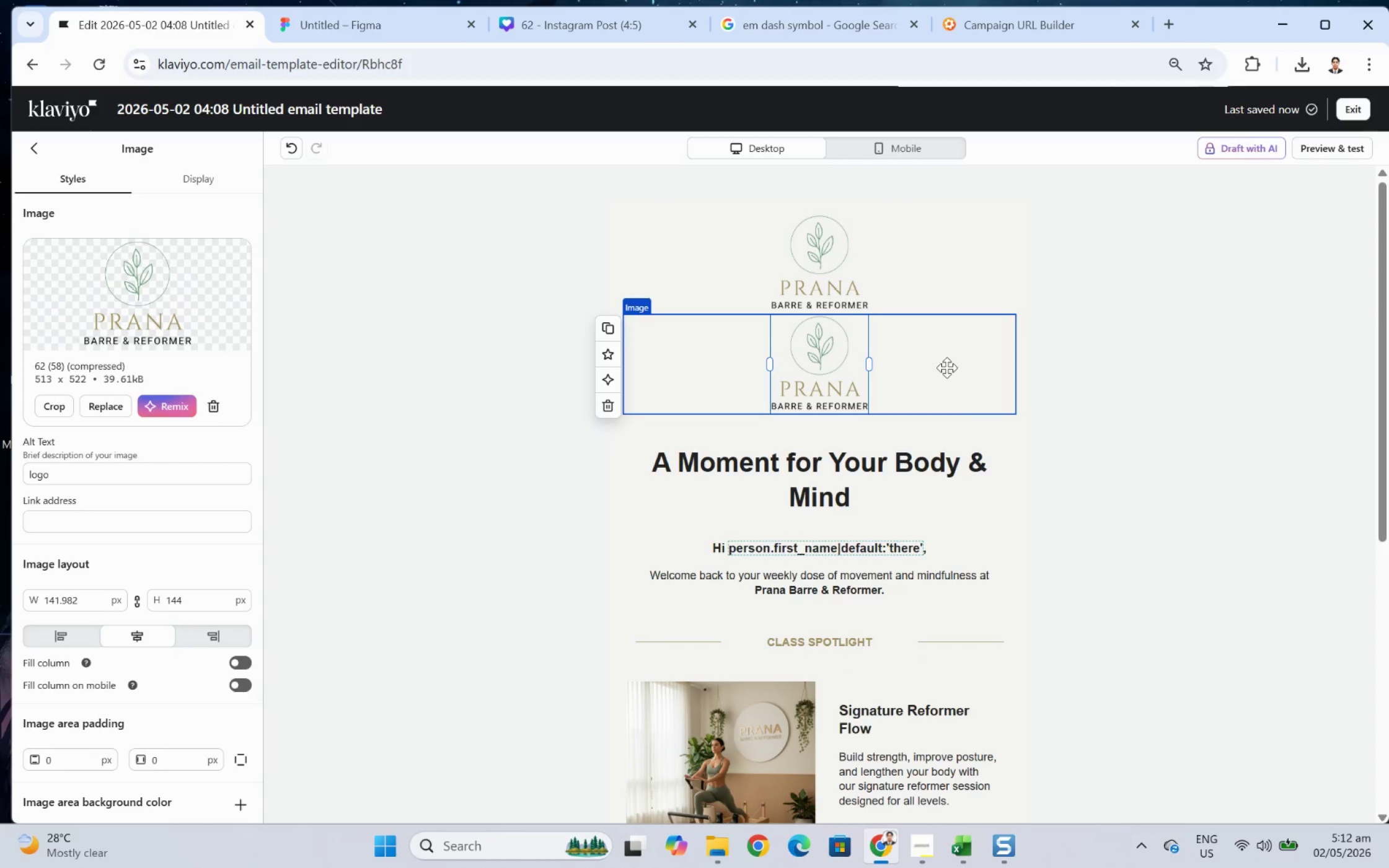 
left_click([946, 367])
 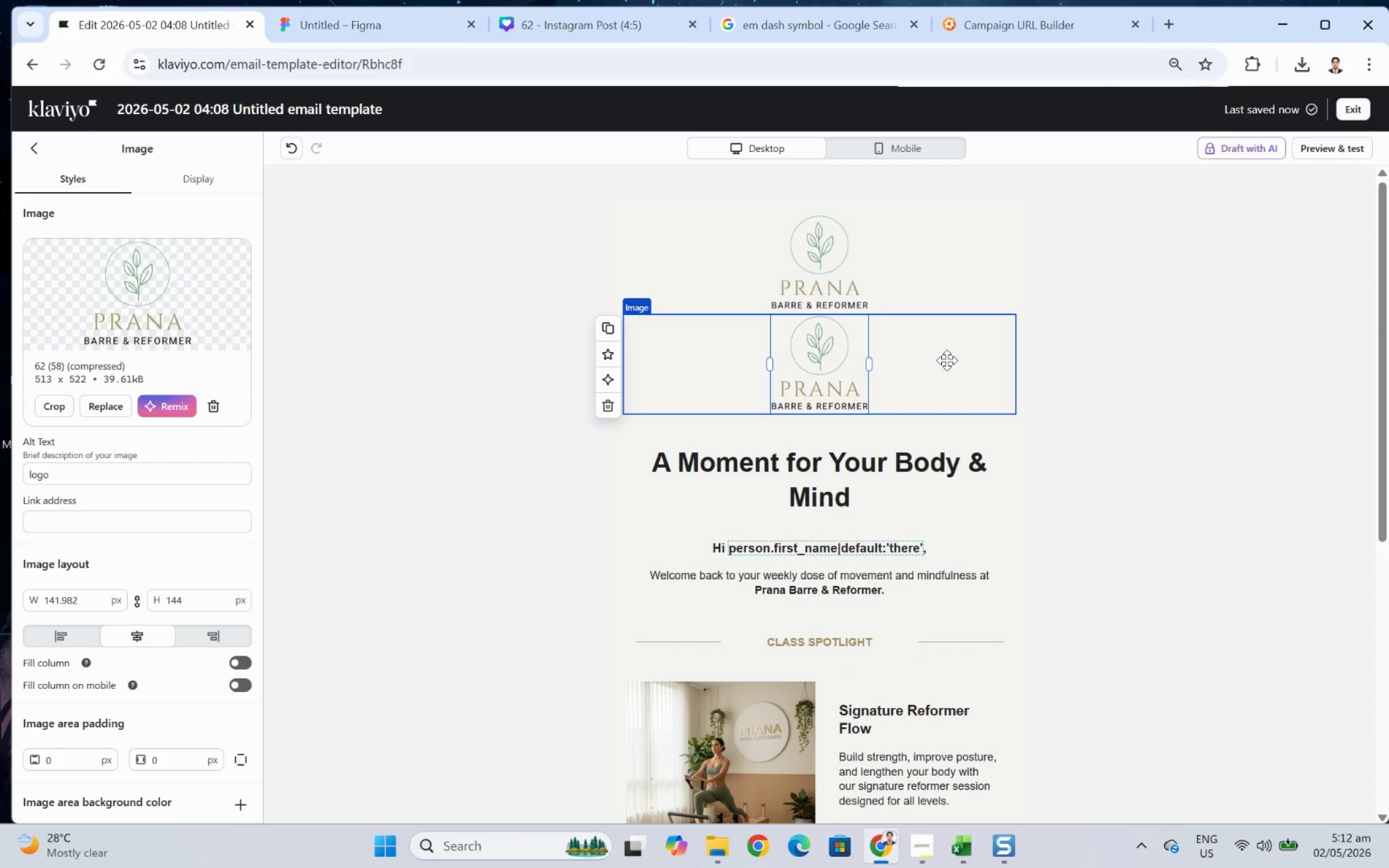 
left_click_drag(start_coordinate=[946, 360], to_coordinate=[940, 646])
 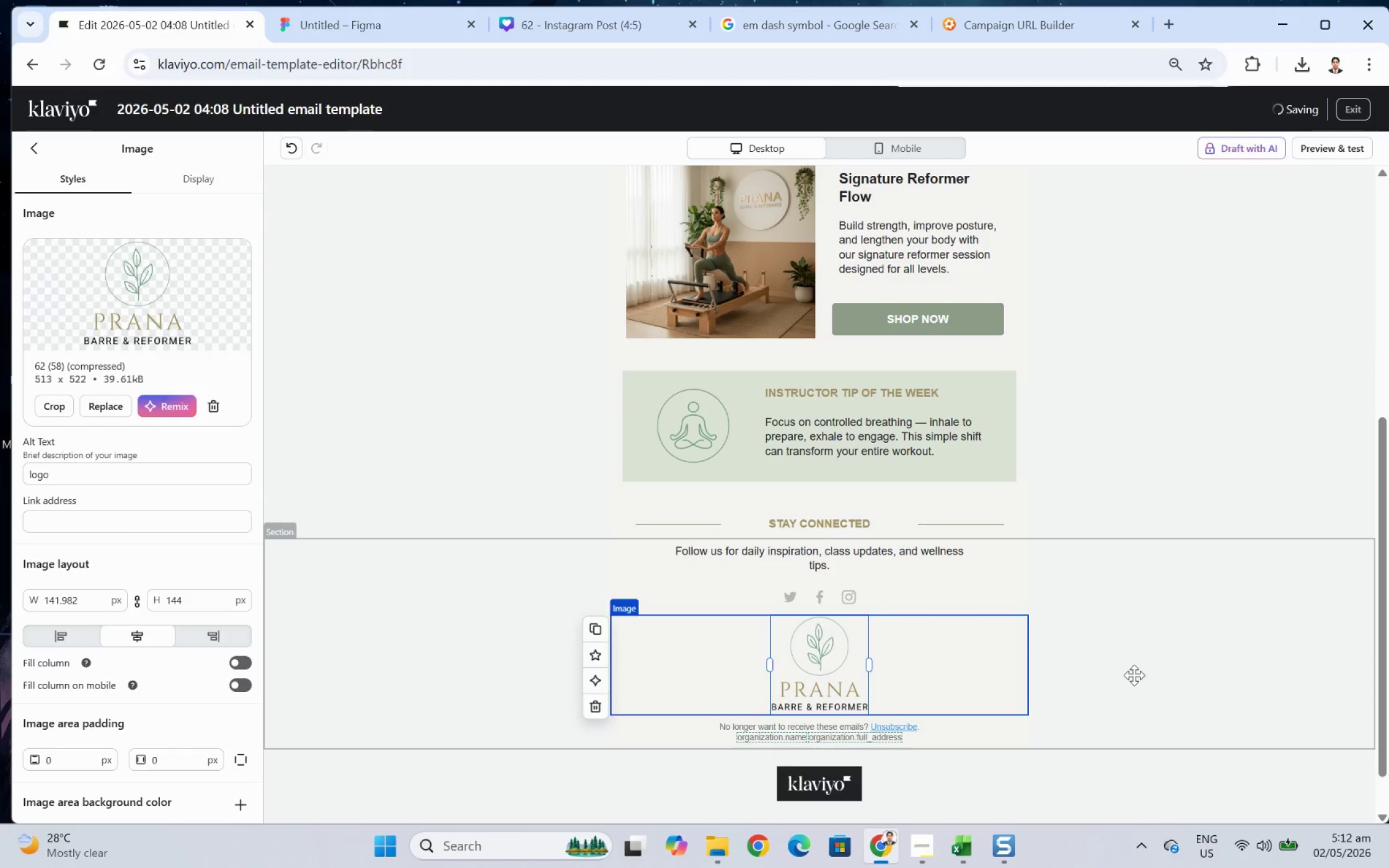 
scroll: coordinate [1192, 641], scroll_direction: down, amount: 2.0
 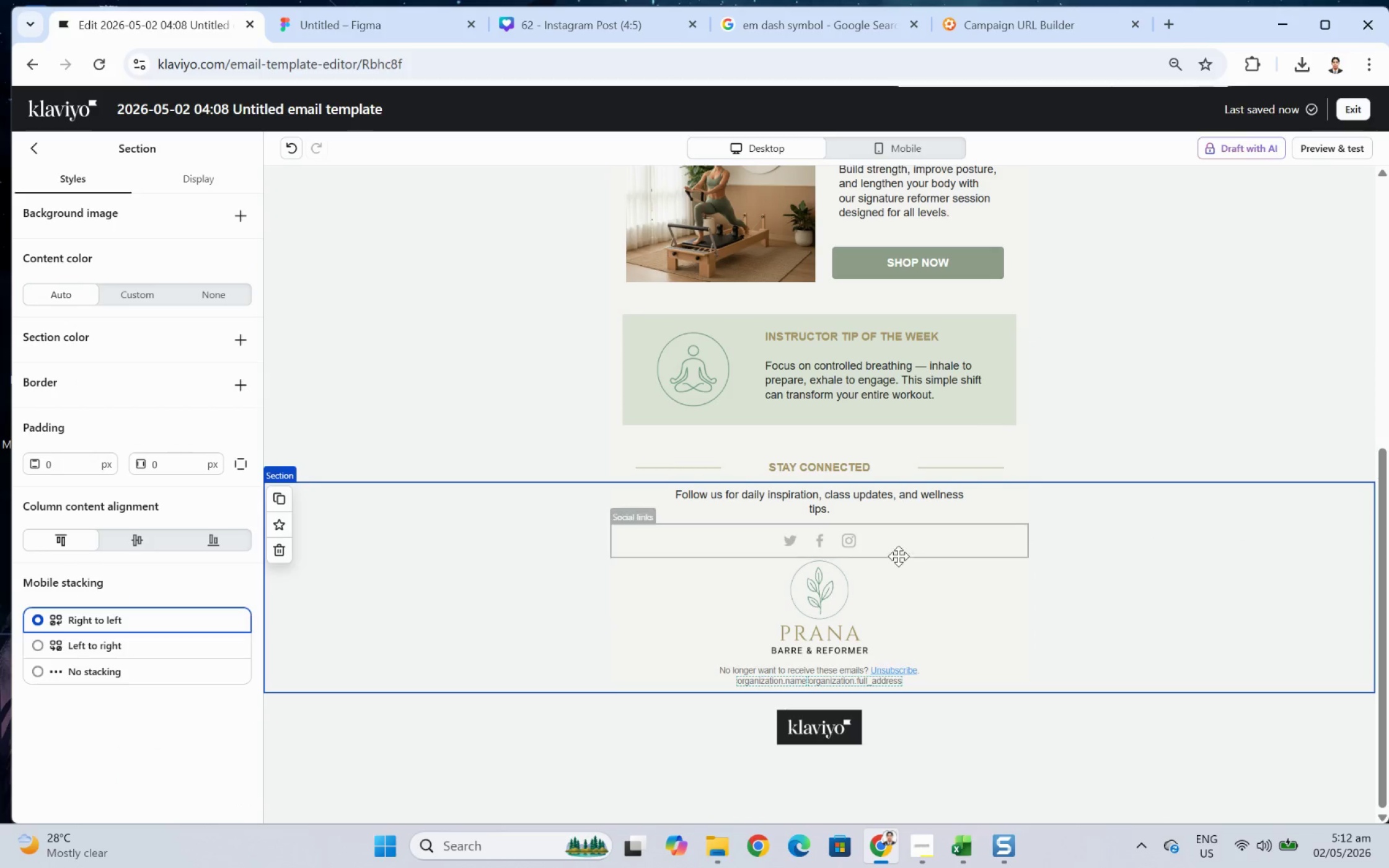 
left_click_drag(start_coordinate=[897, 540], to_coordinate=[902, 666])
 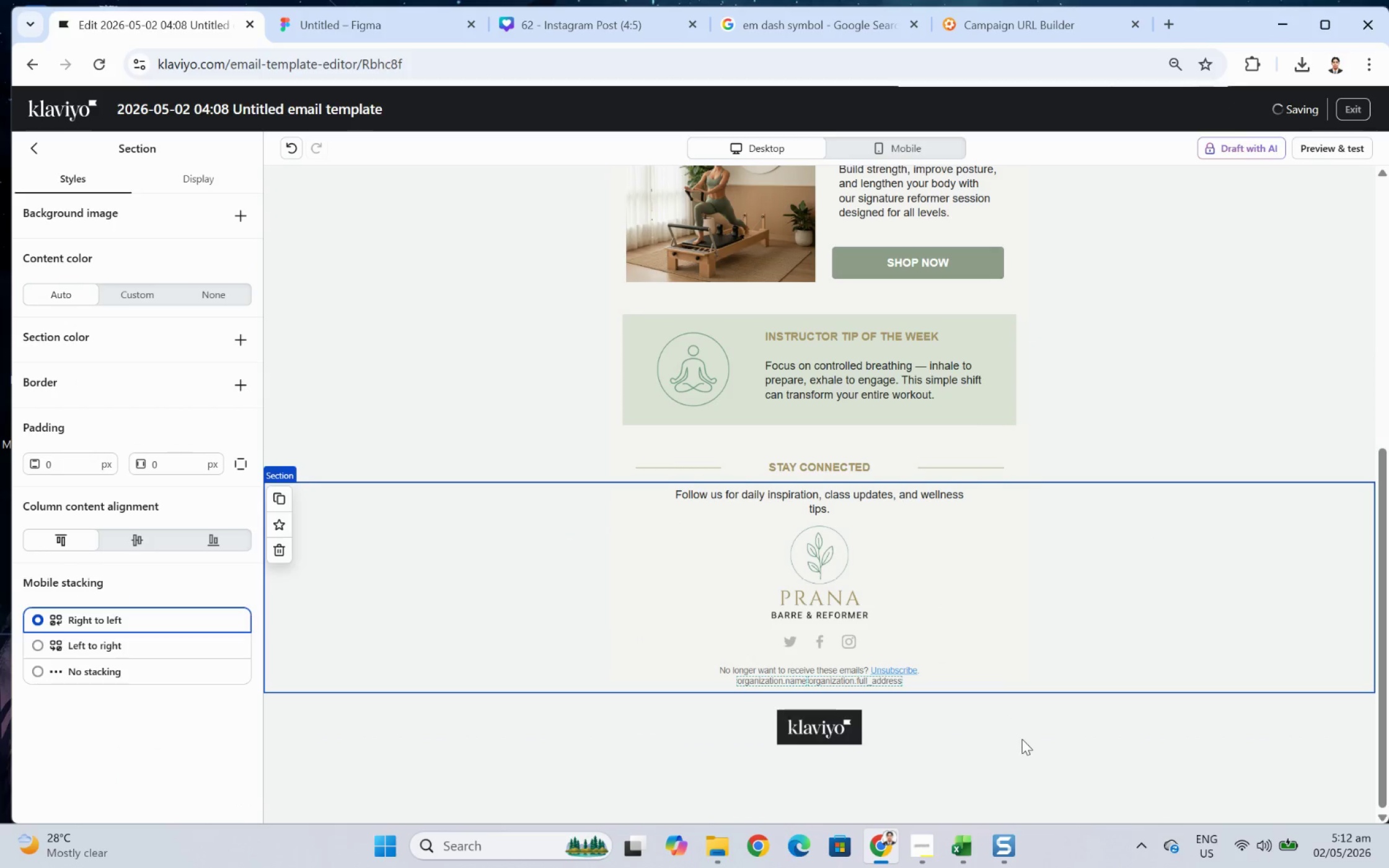 
left_click([1028, 741])
 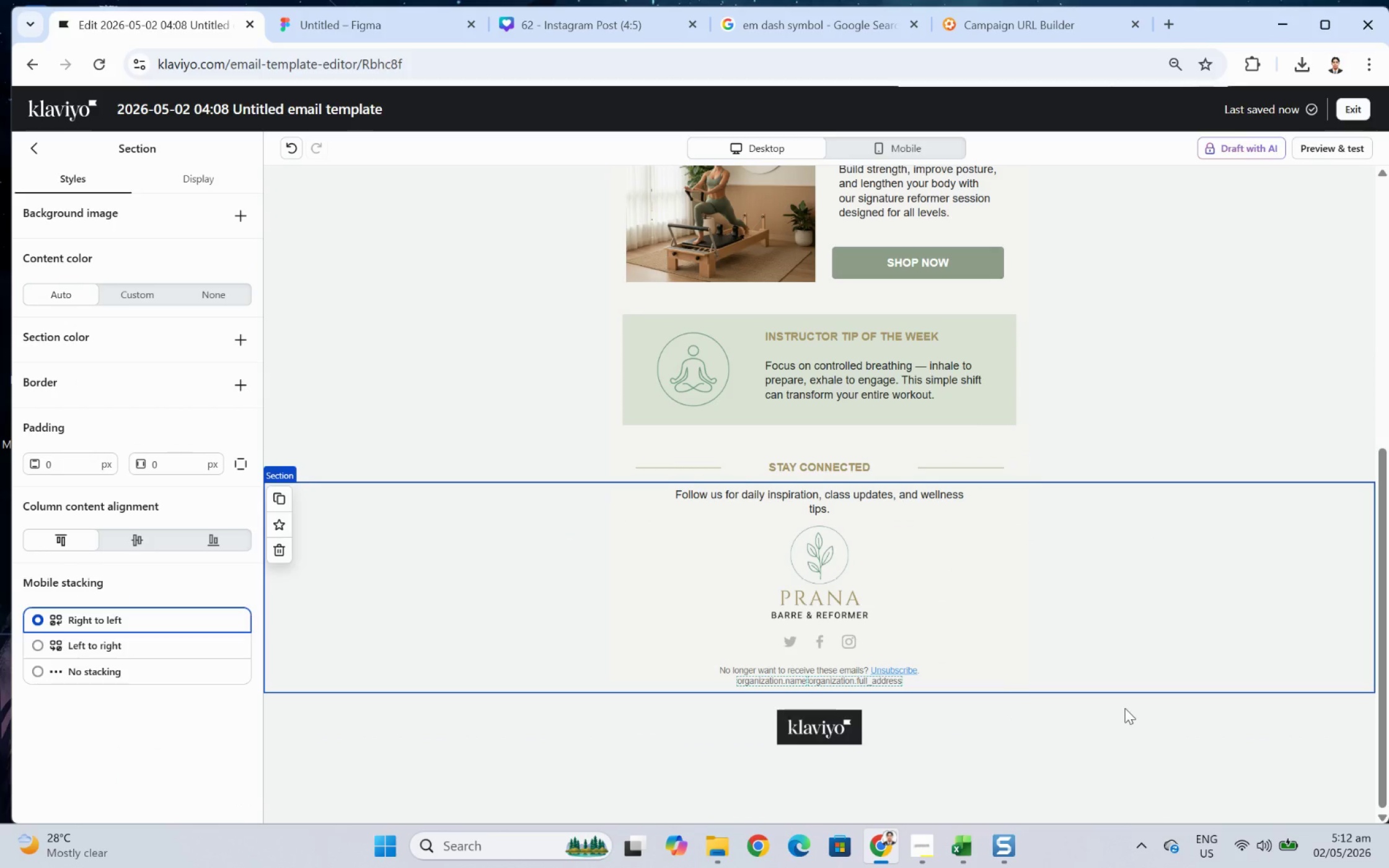 
wait(9.38)
 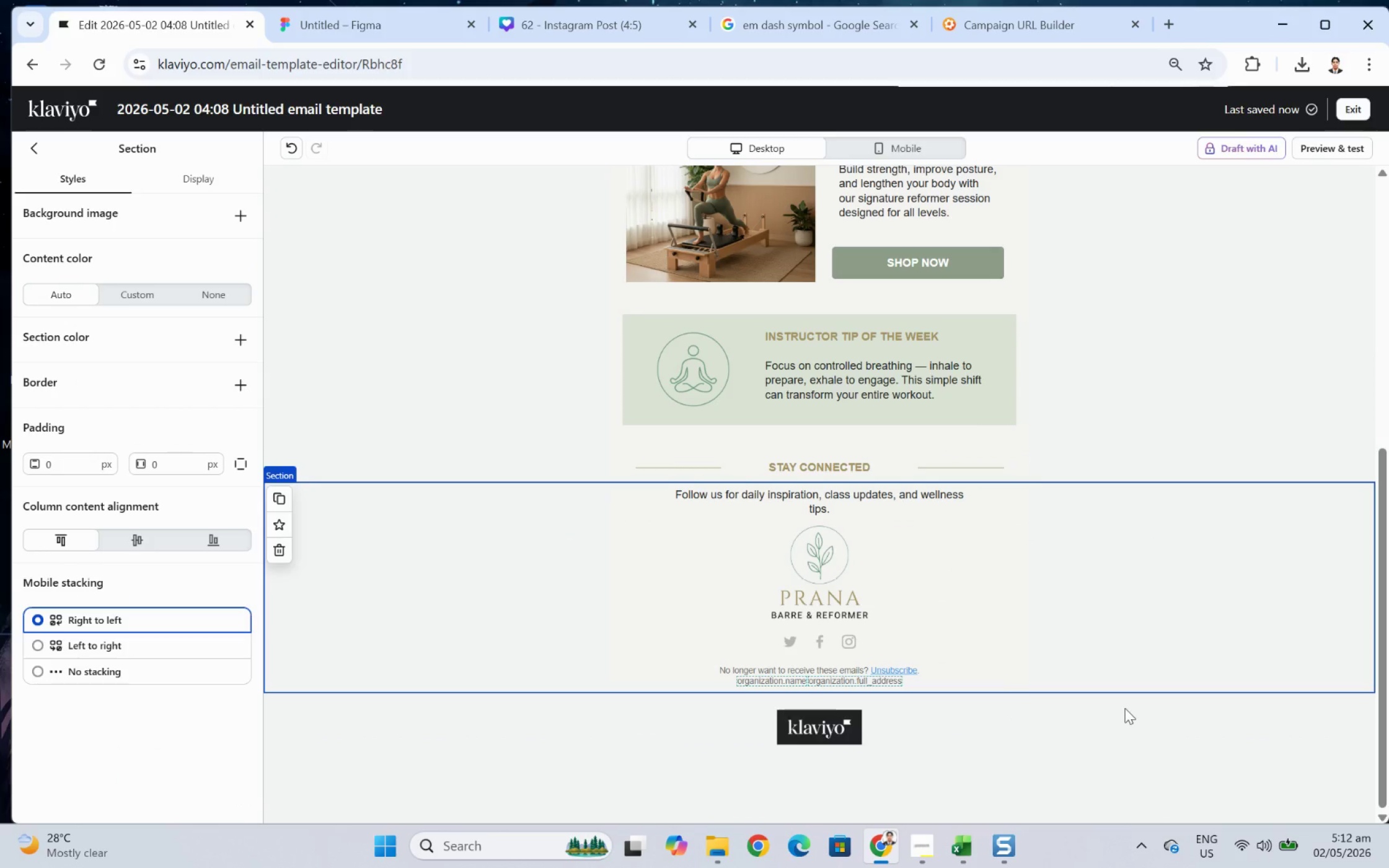 
scroll: coordinate [1012, 546], scroll_direction: none, amount: 0.0
 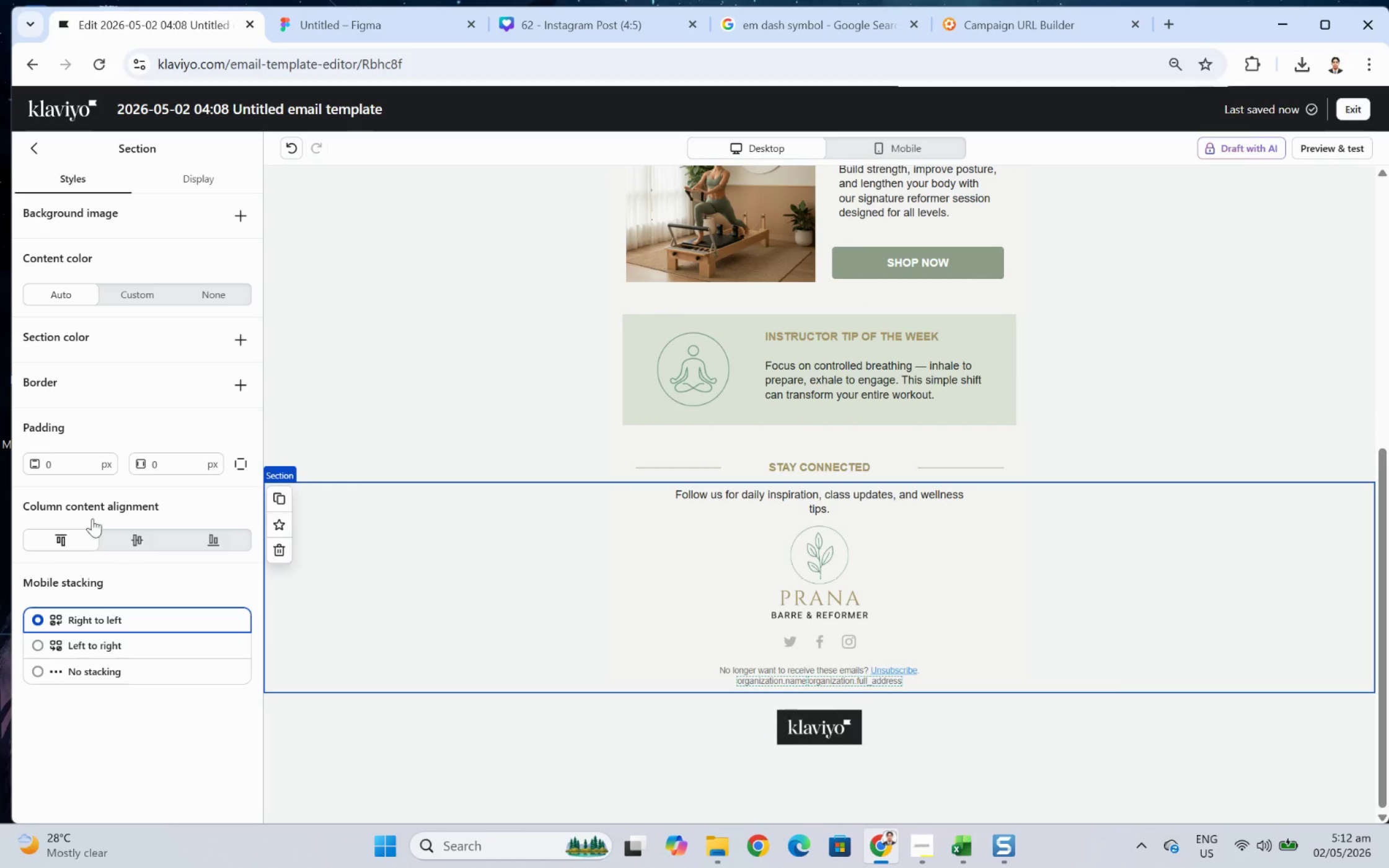 
left_click([37, 149])
 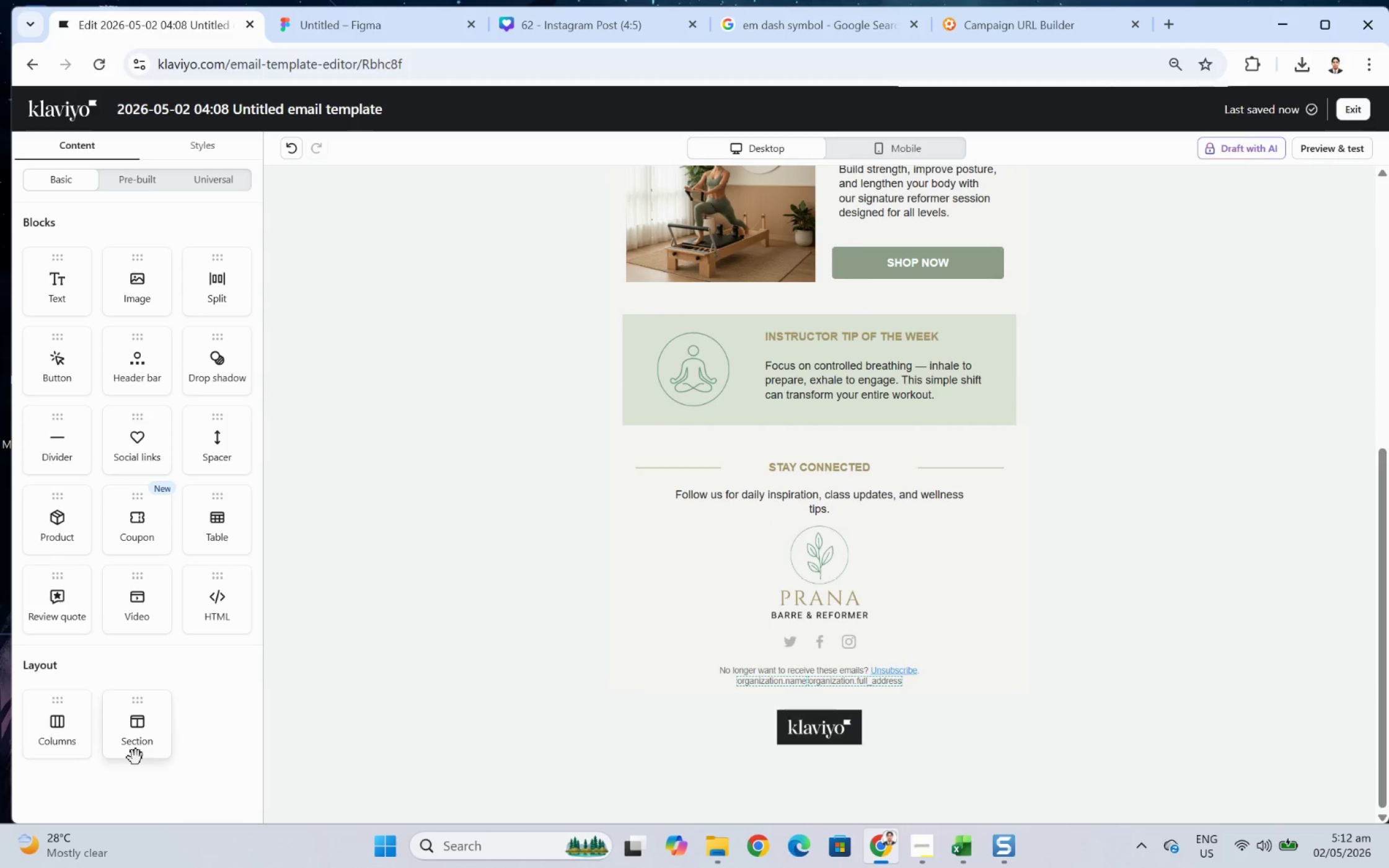 
left_click_drag(start_coordinate=[141, 747], to_coordinate=[669, 566])
 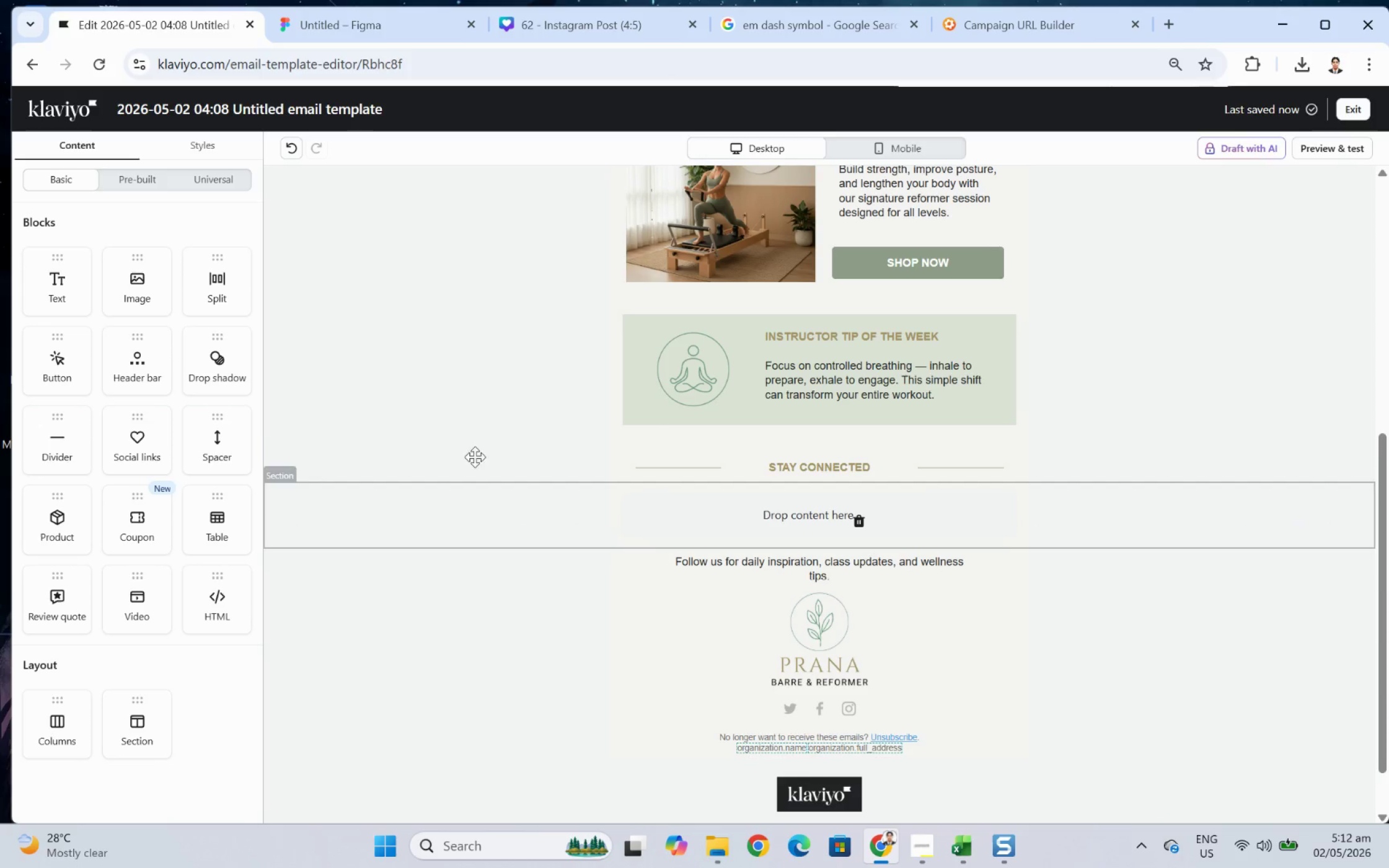 
left_click([292, 151])
 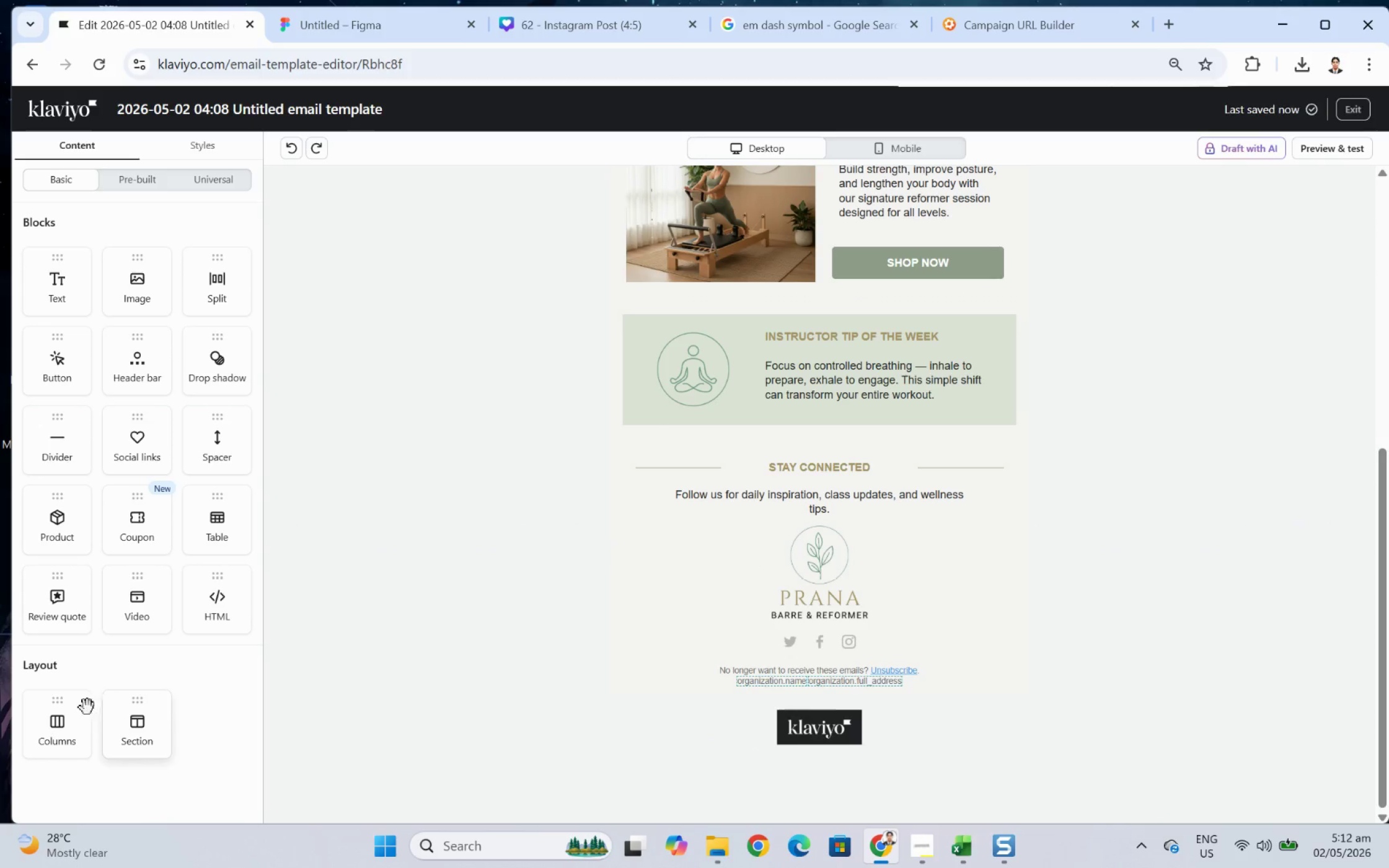 
left_click_drag(start_coordinate=[65, 716], to_coordinate=[765, 579])
 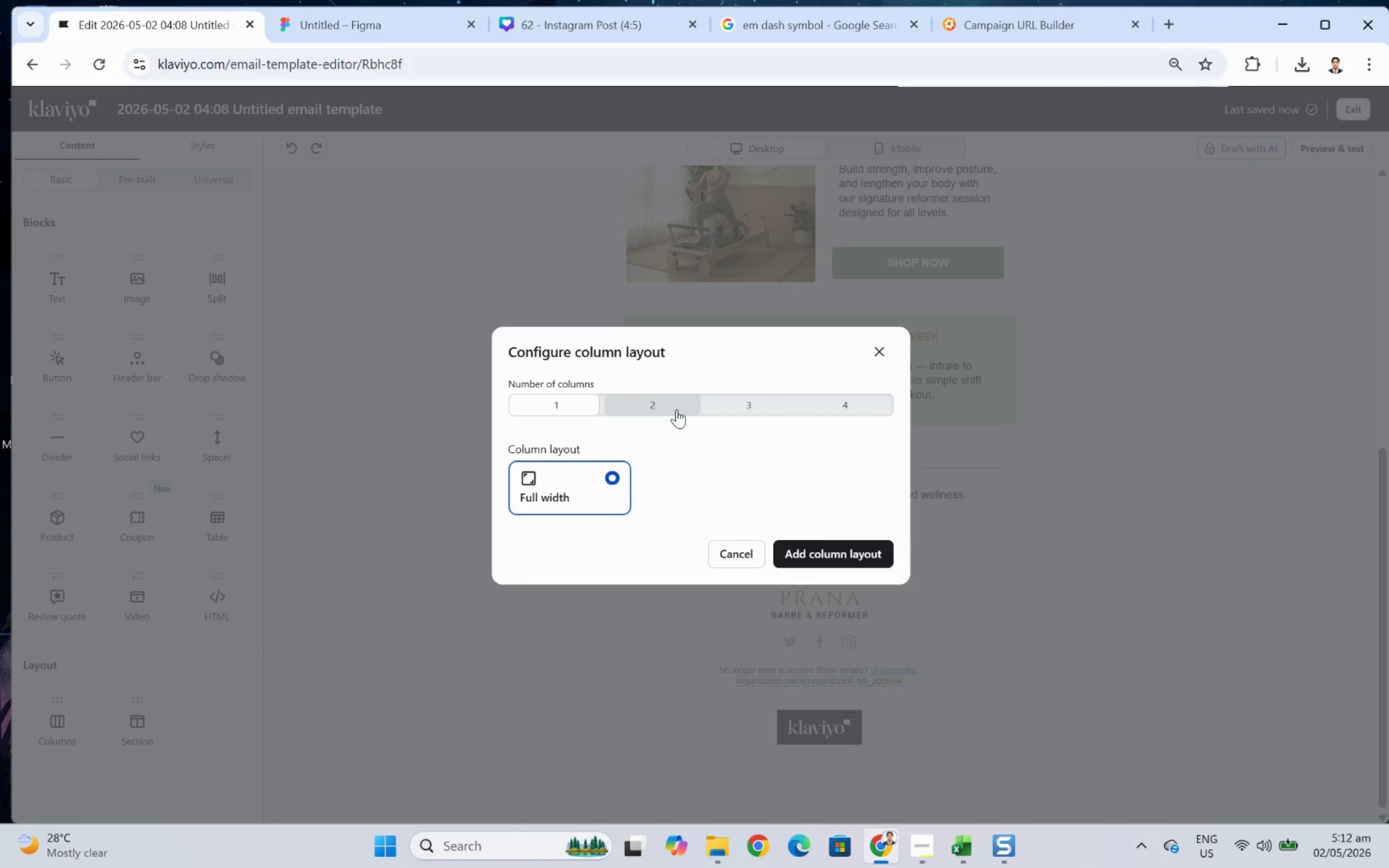 
left_click([667, 405])
 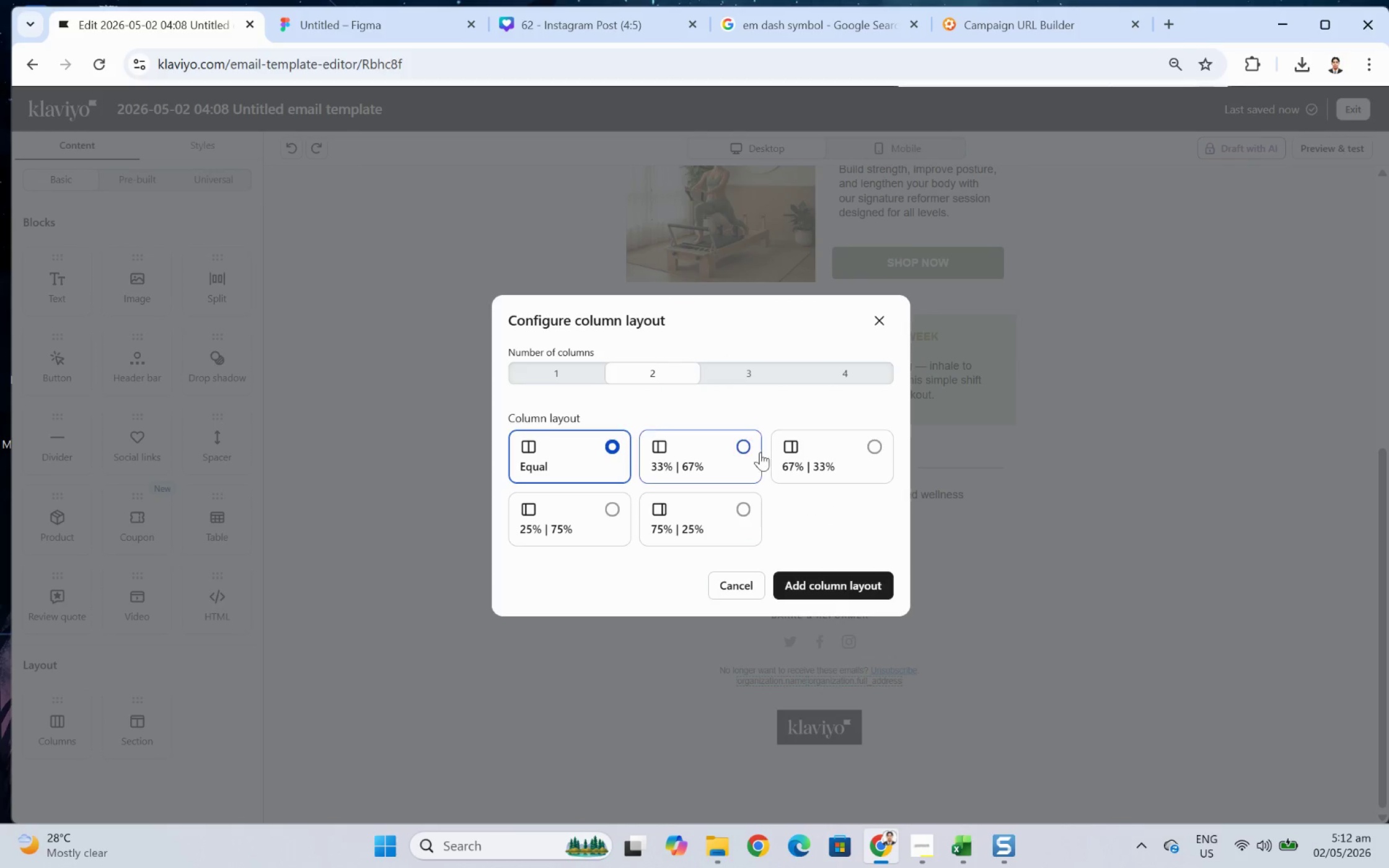 
left_click([743, 448])
 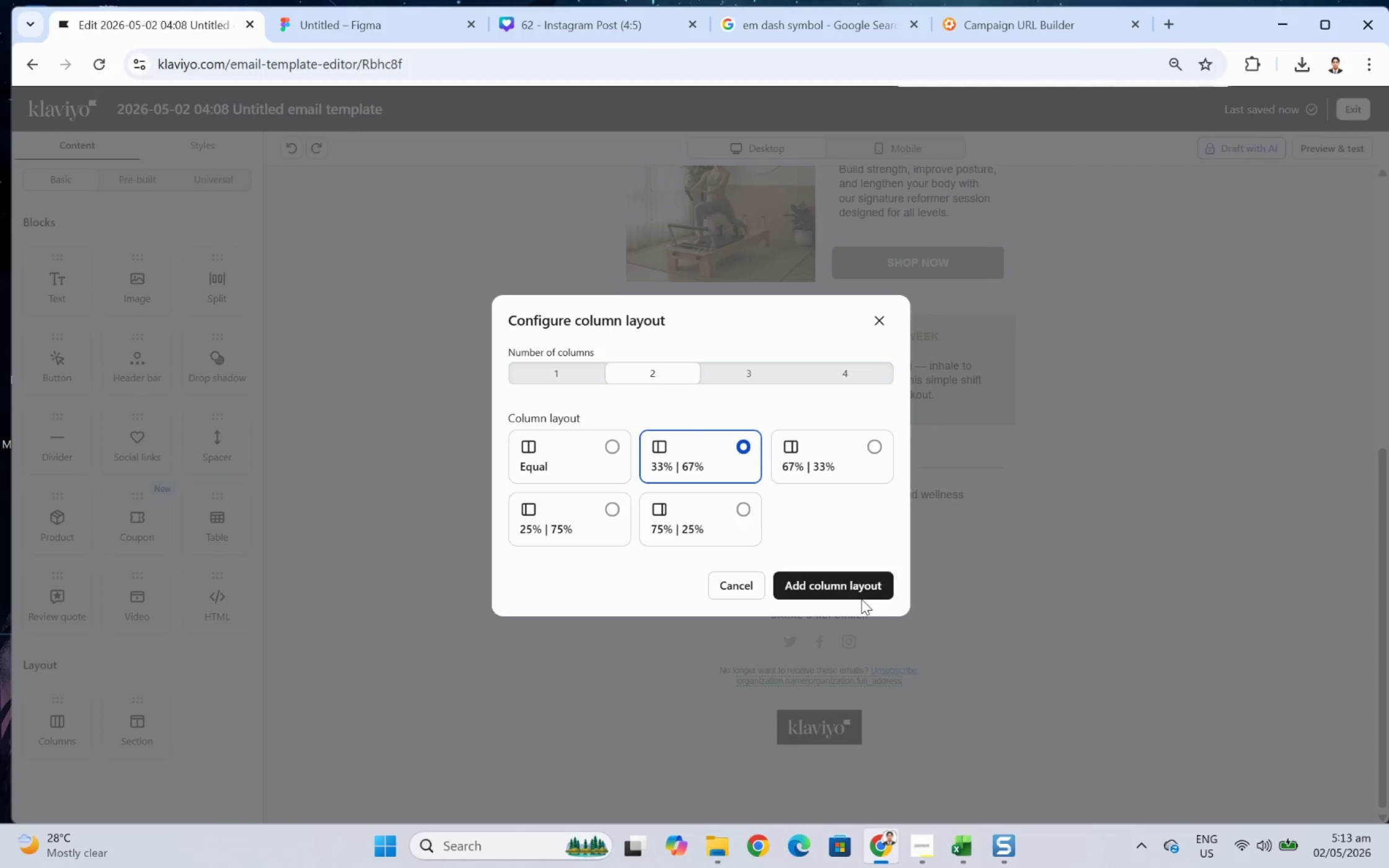 
left_click([861, 582])
 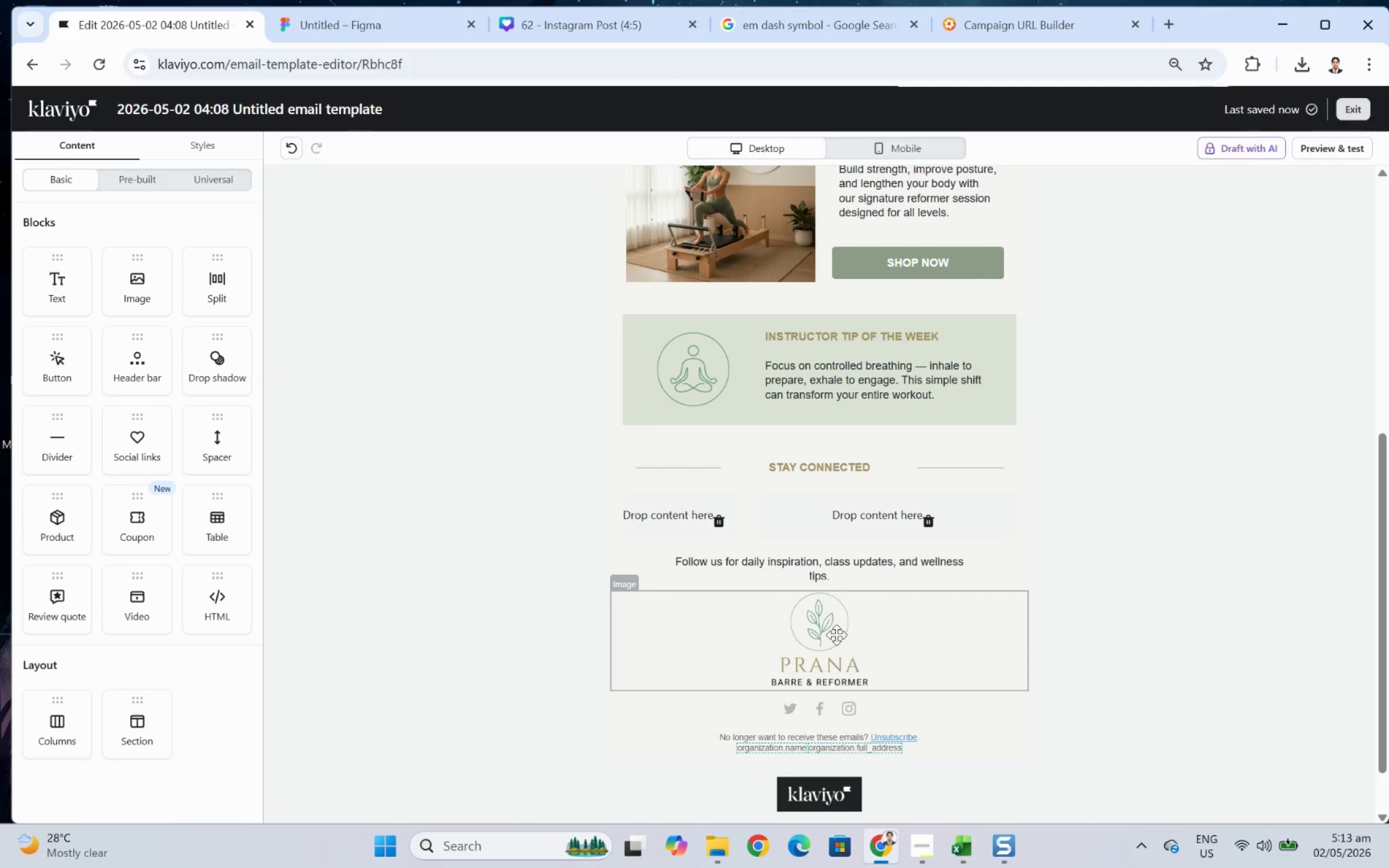 
left_click_drag(start_coordinate=[826, 637], to_coordinate=[823, 642])
 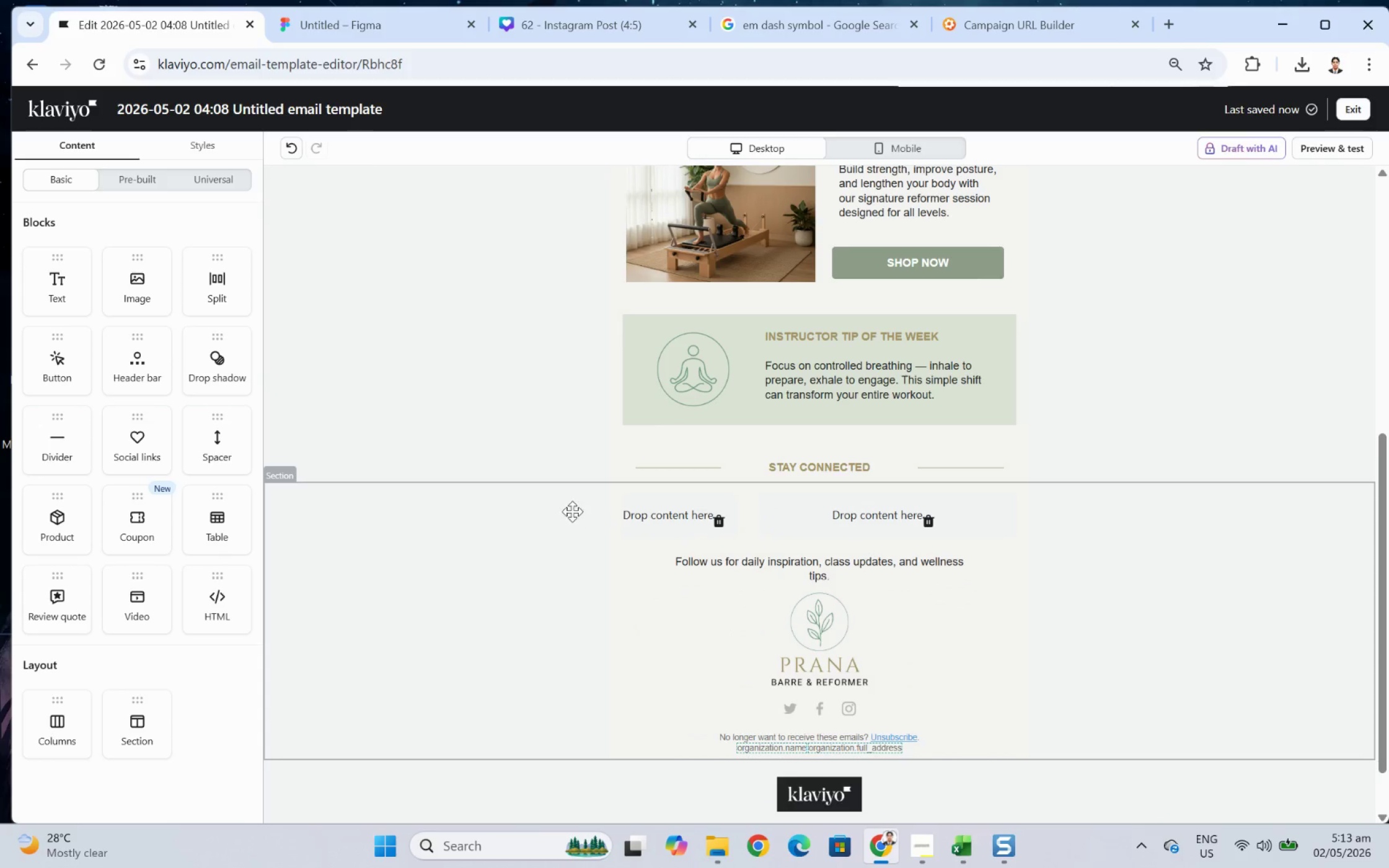 
left_click([571, 511])
 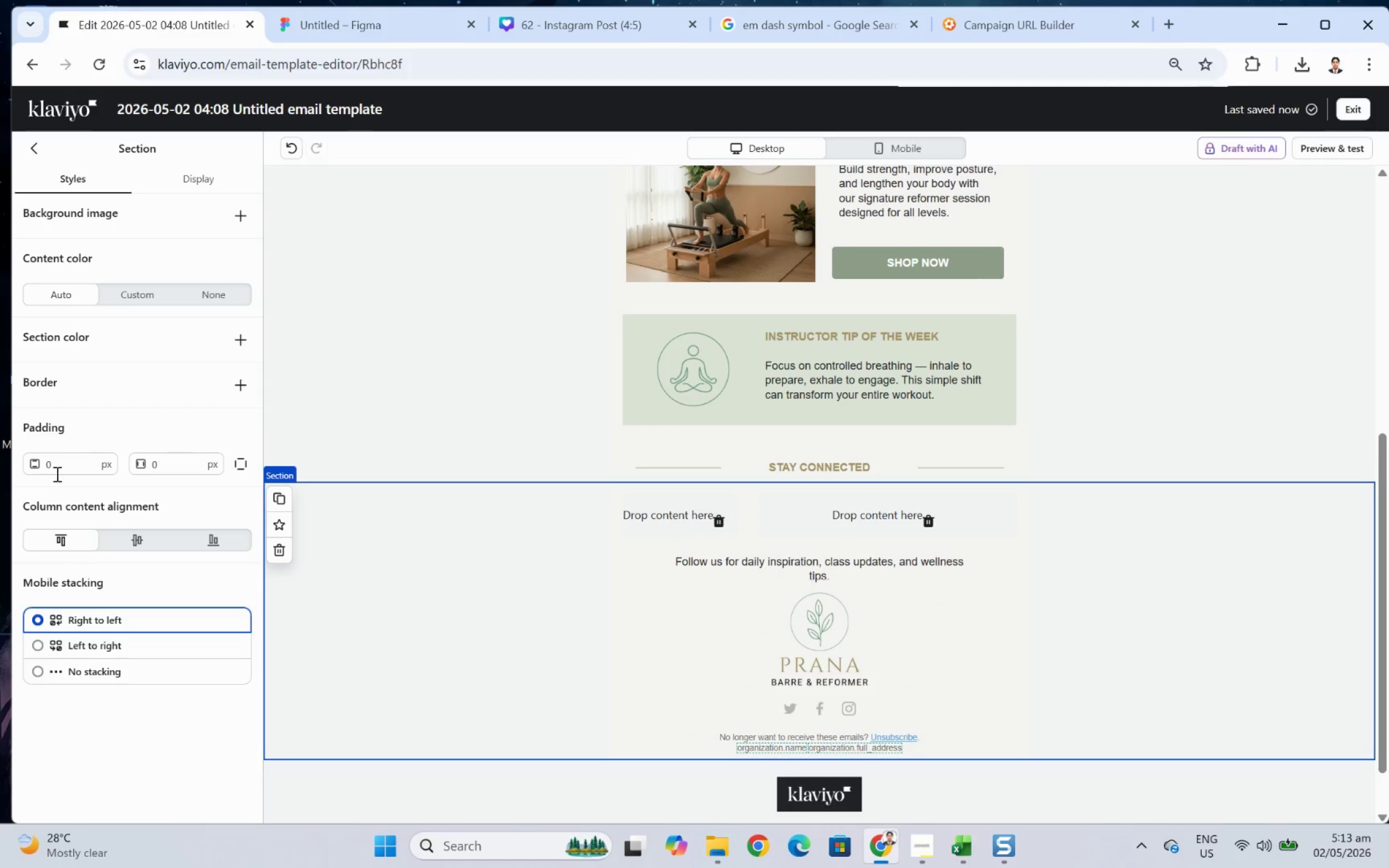 
double_click([57, 466])
 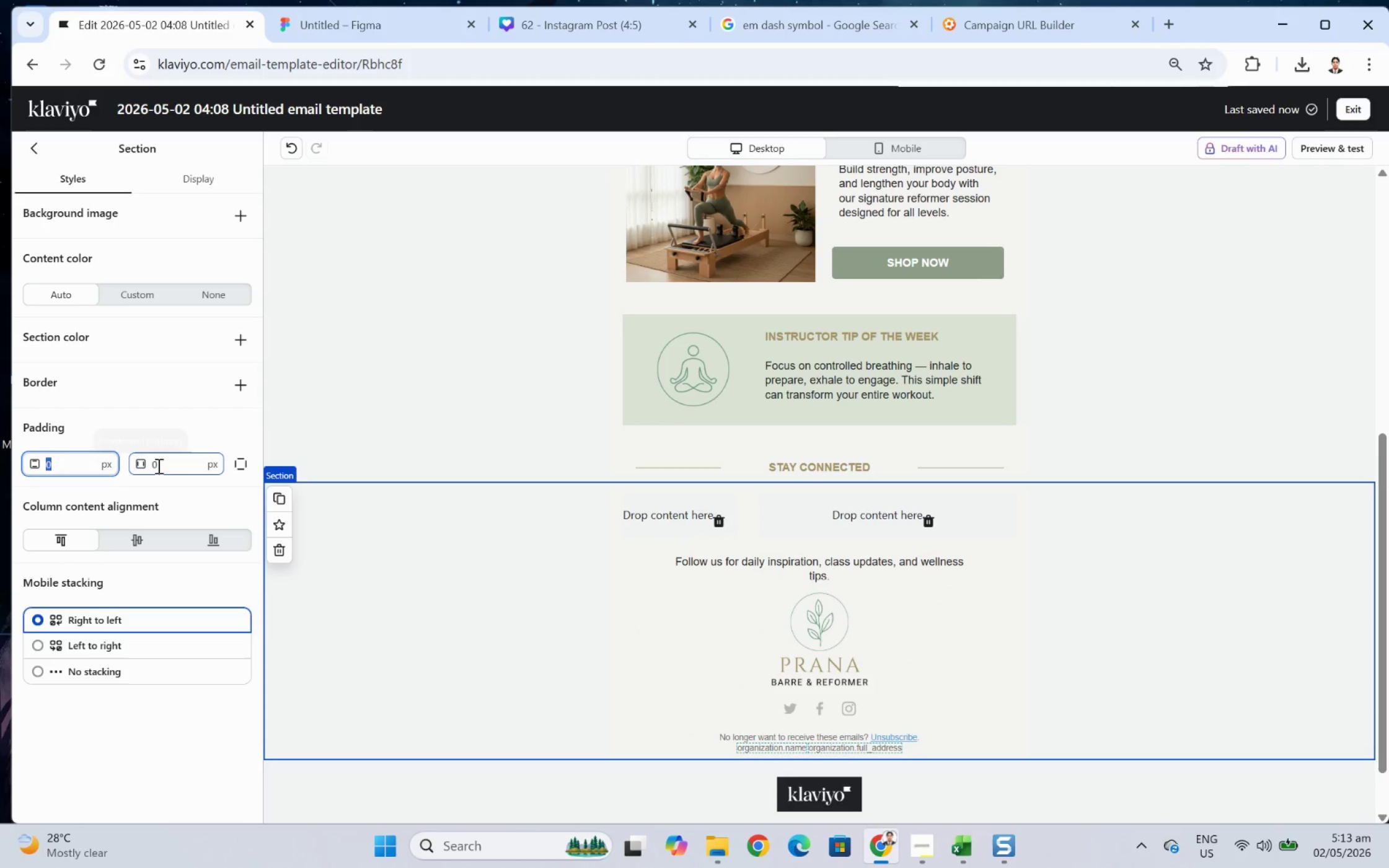 
double_click([157, 465])
 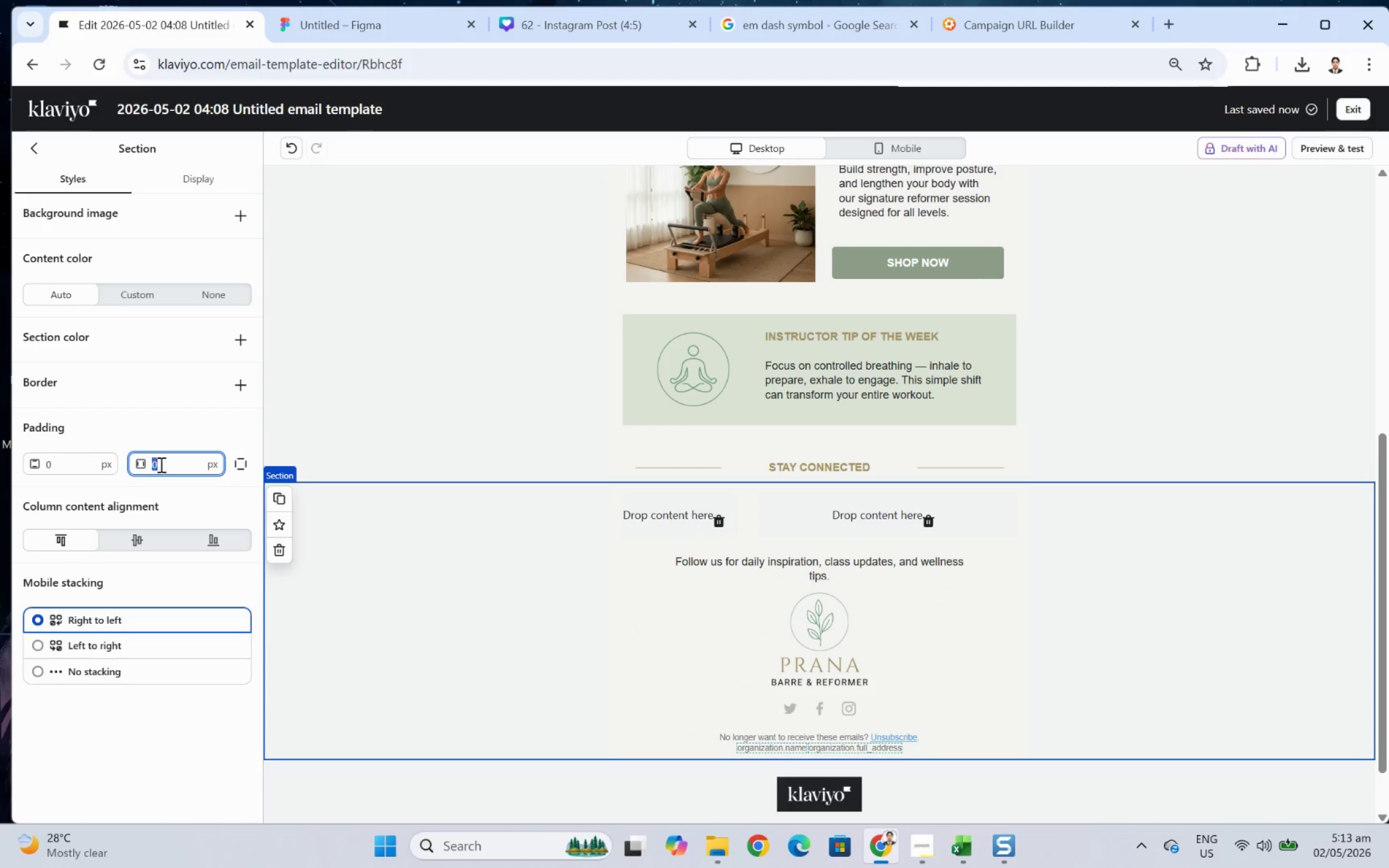 
key(Numpad1)
 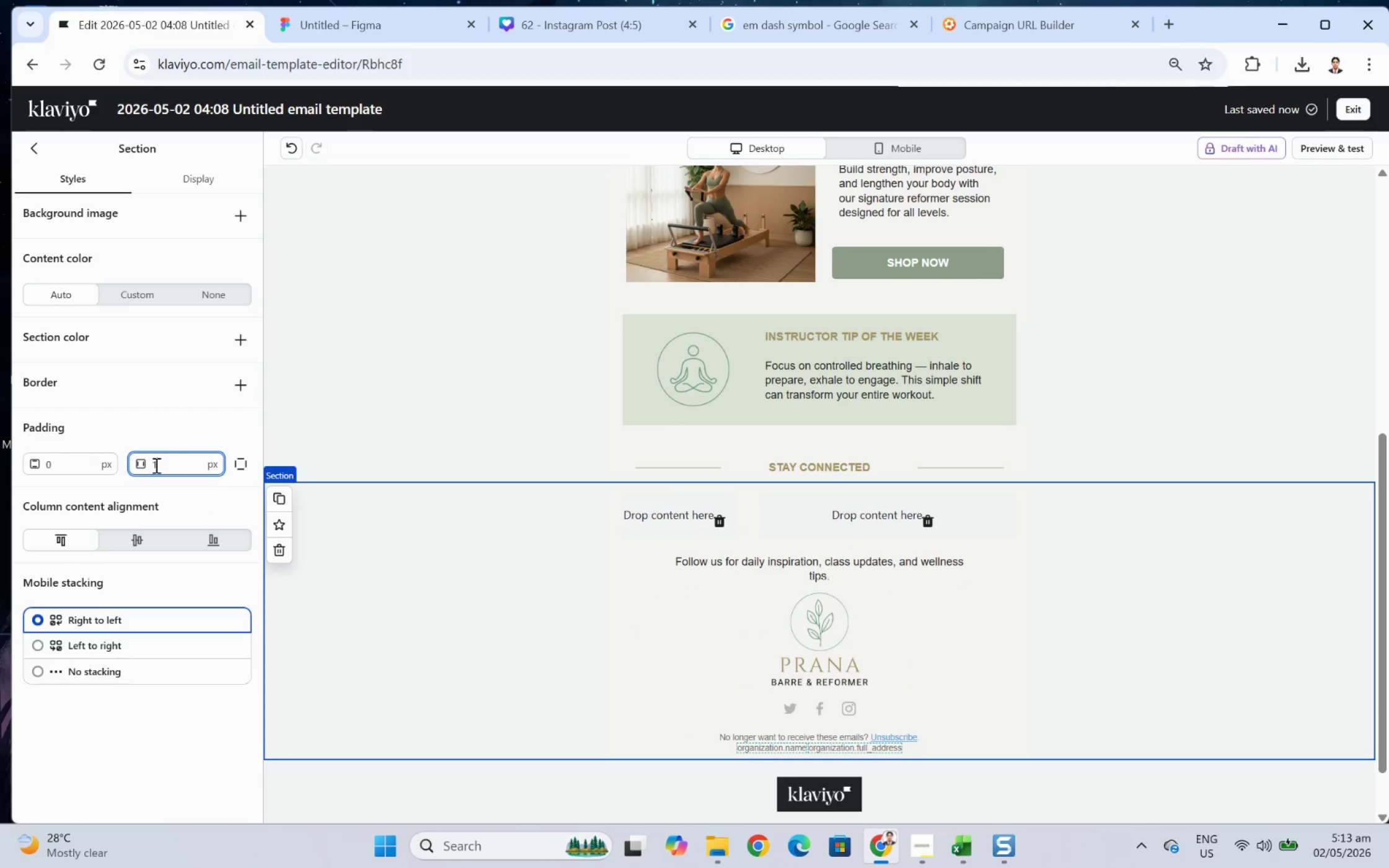 
key(Numpad8)
 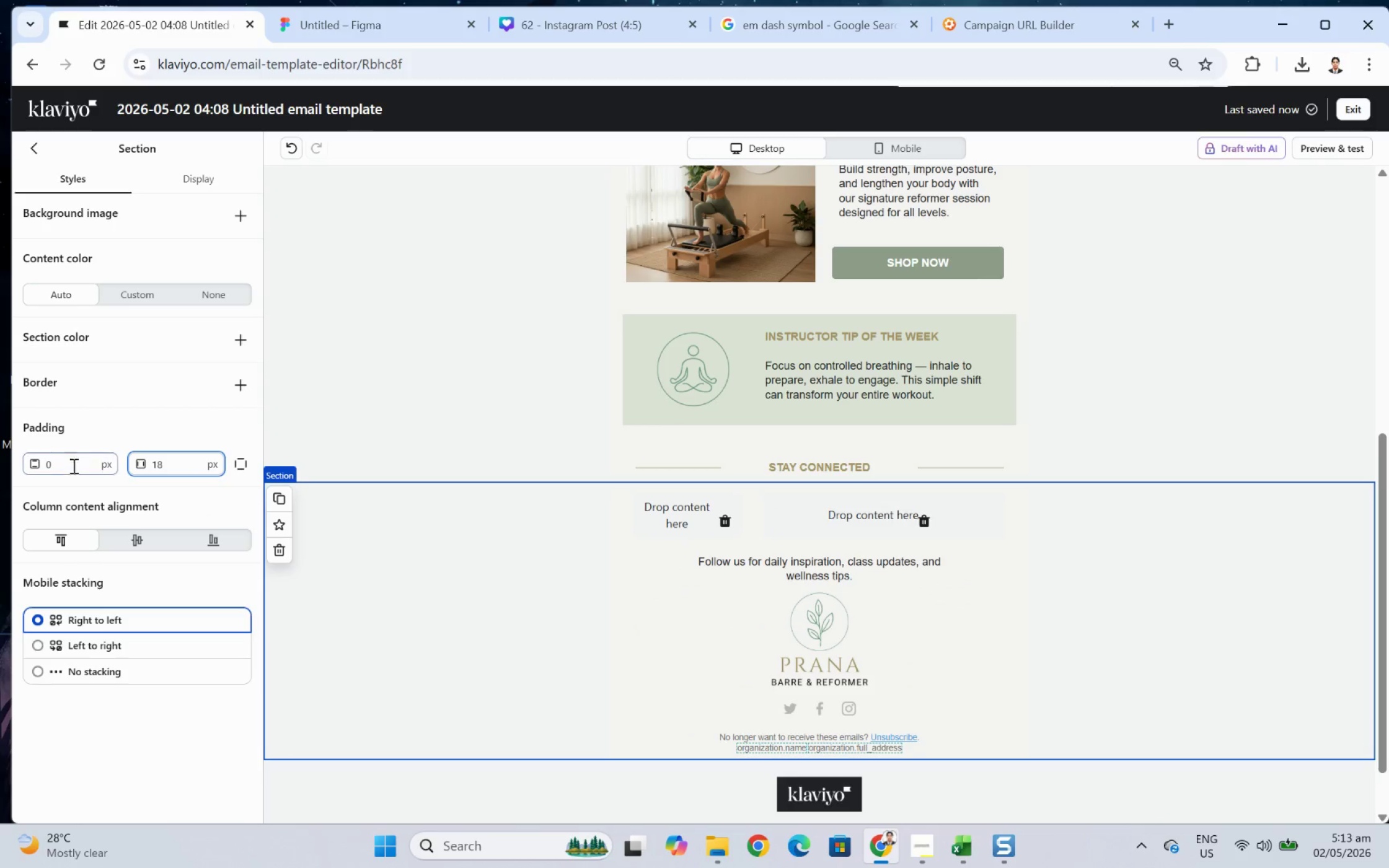 
double_click([76, 462])
 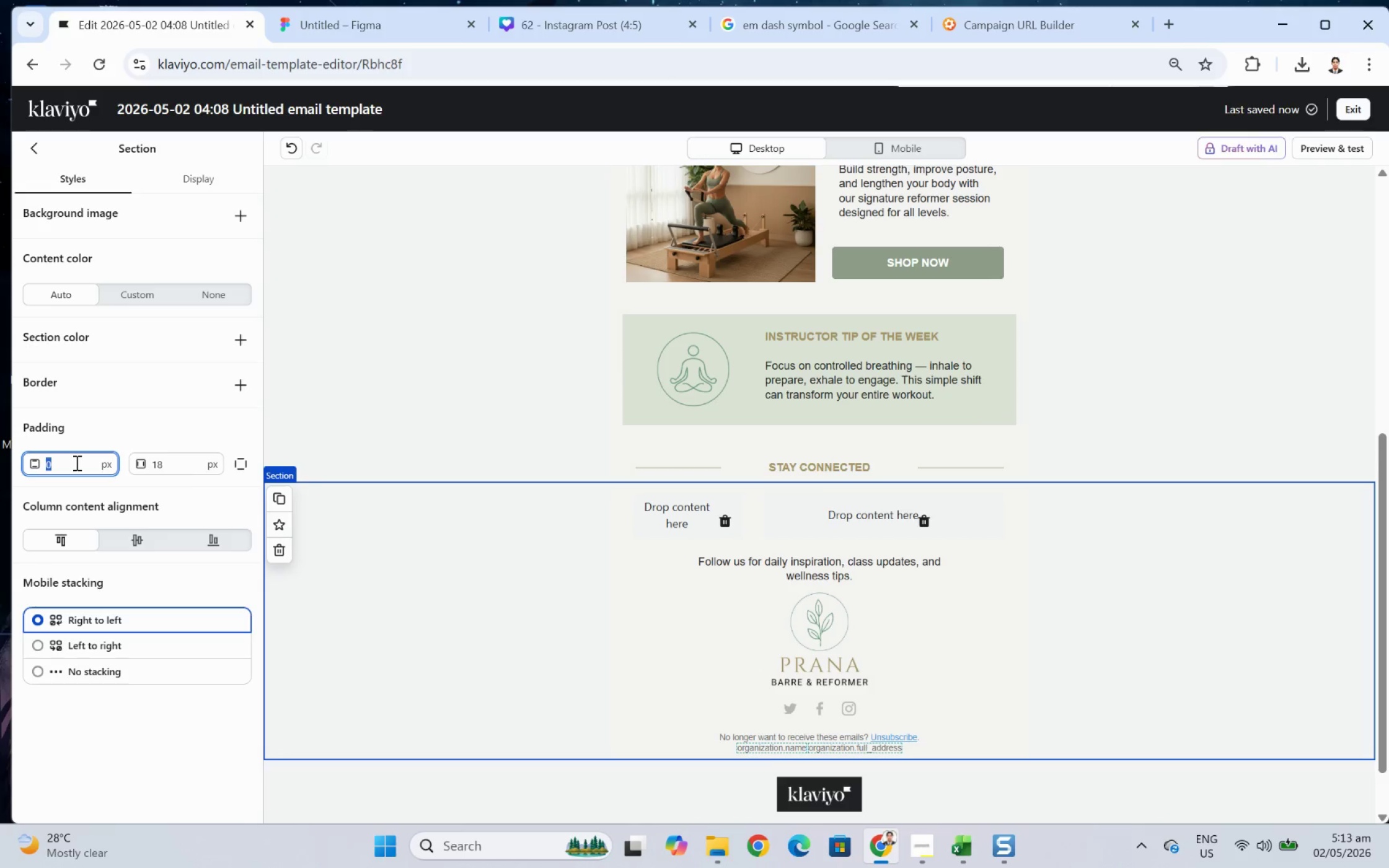 
key(Numpad1)
 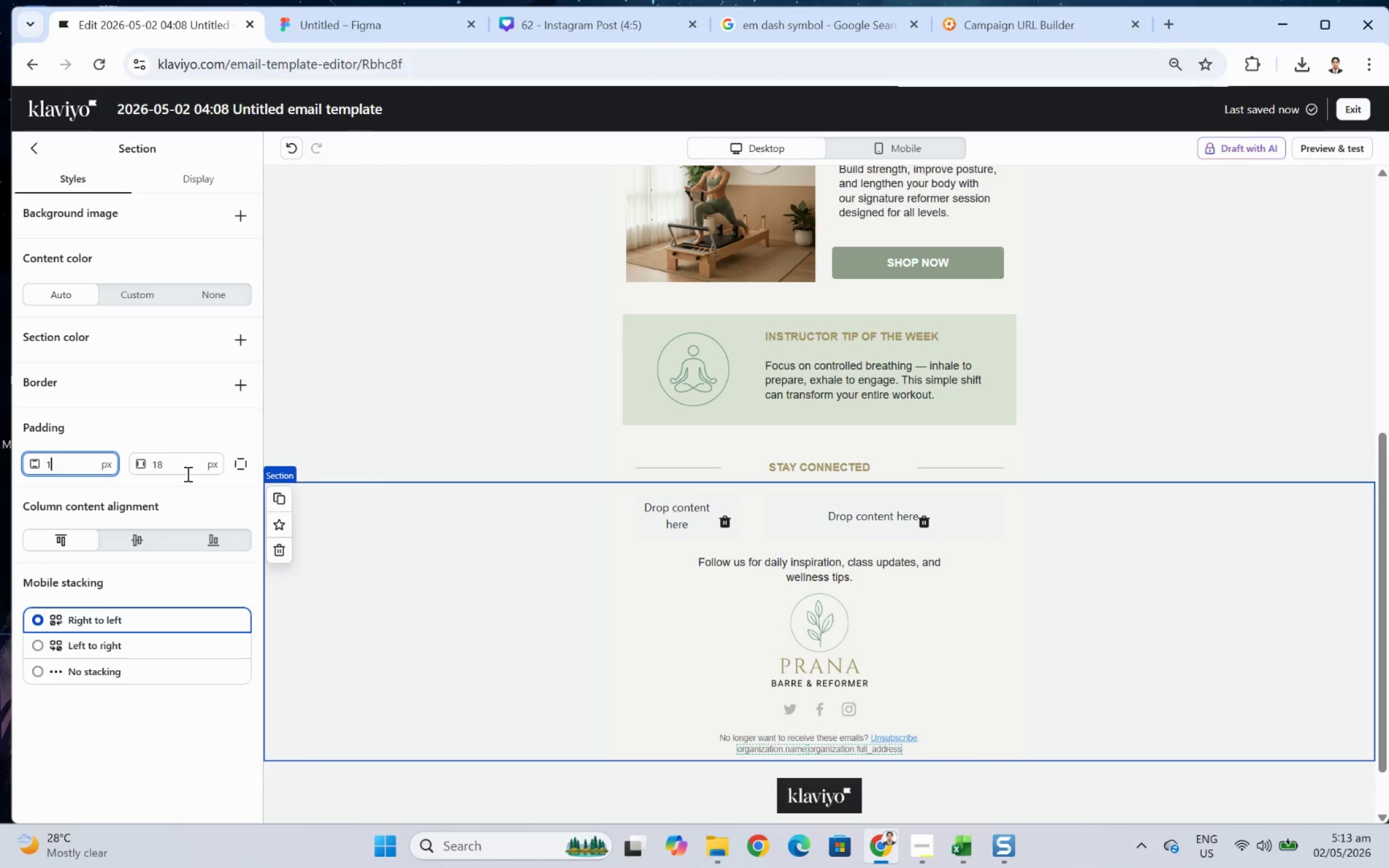 
key(Numpad8)
 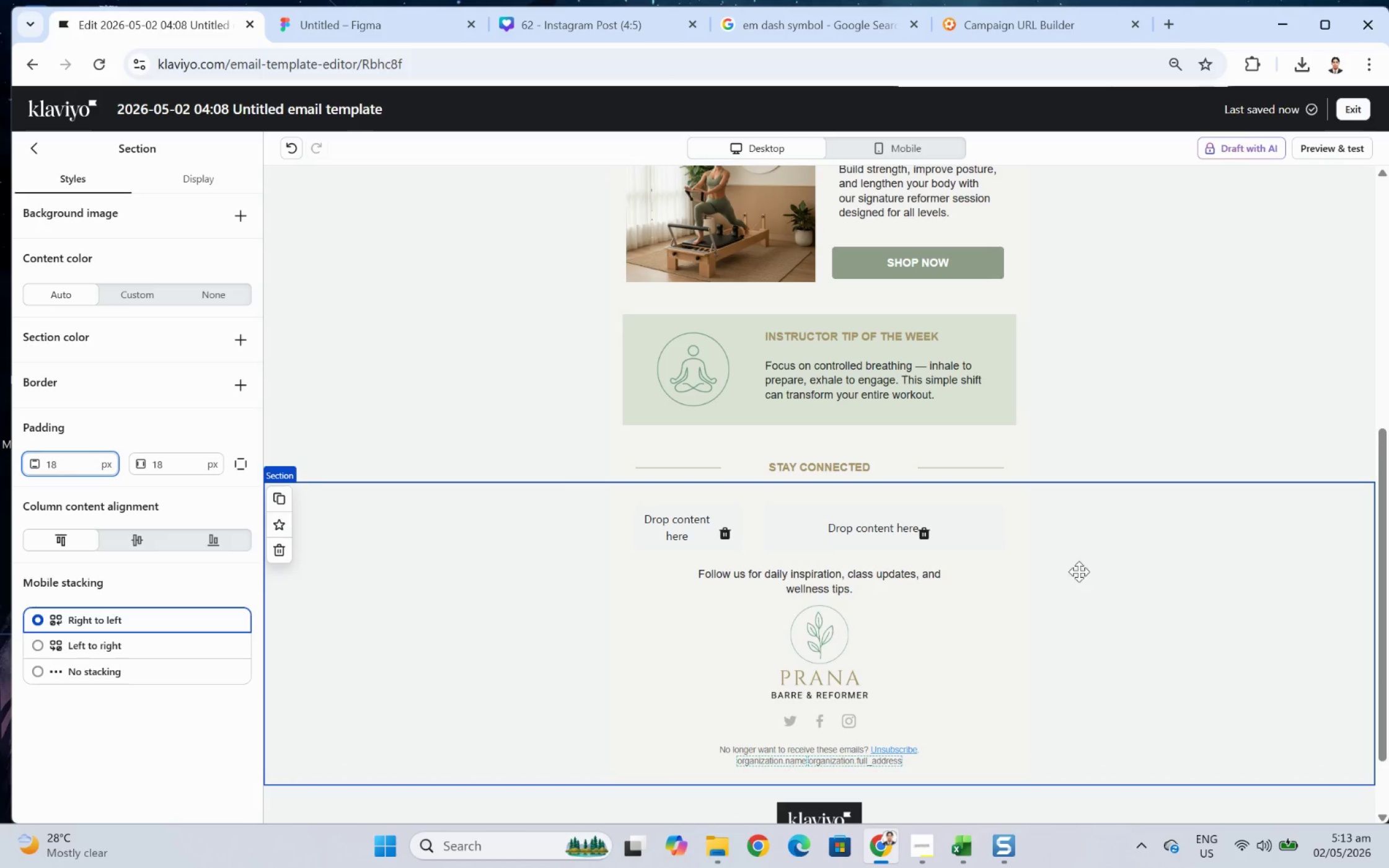 
left_click([1110, 561])
 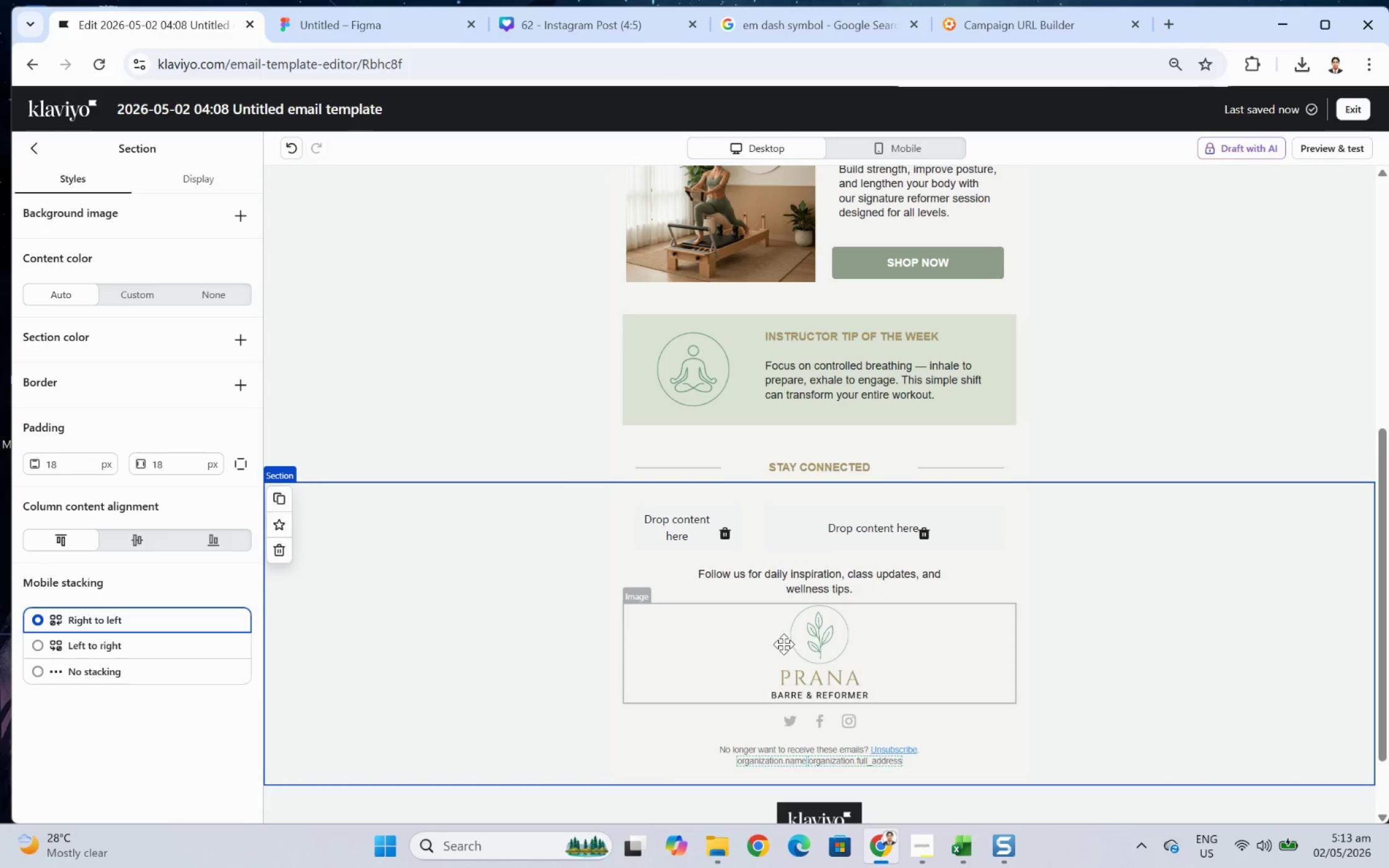 
left_click_drag(start_coordinate=[792, 646], to_coordinate=[704, 526])
 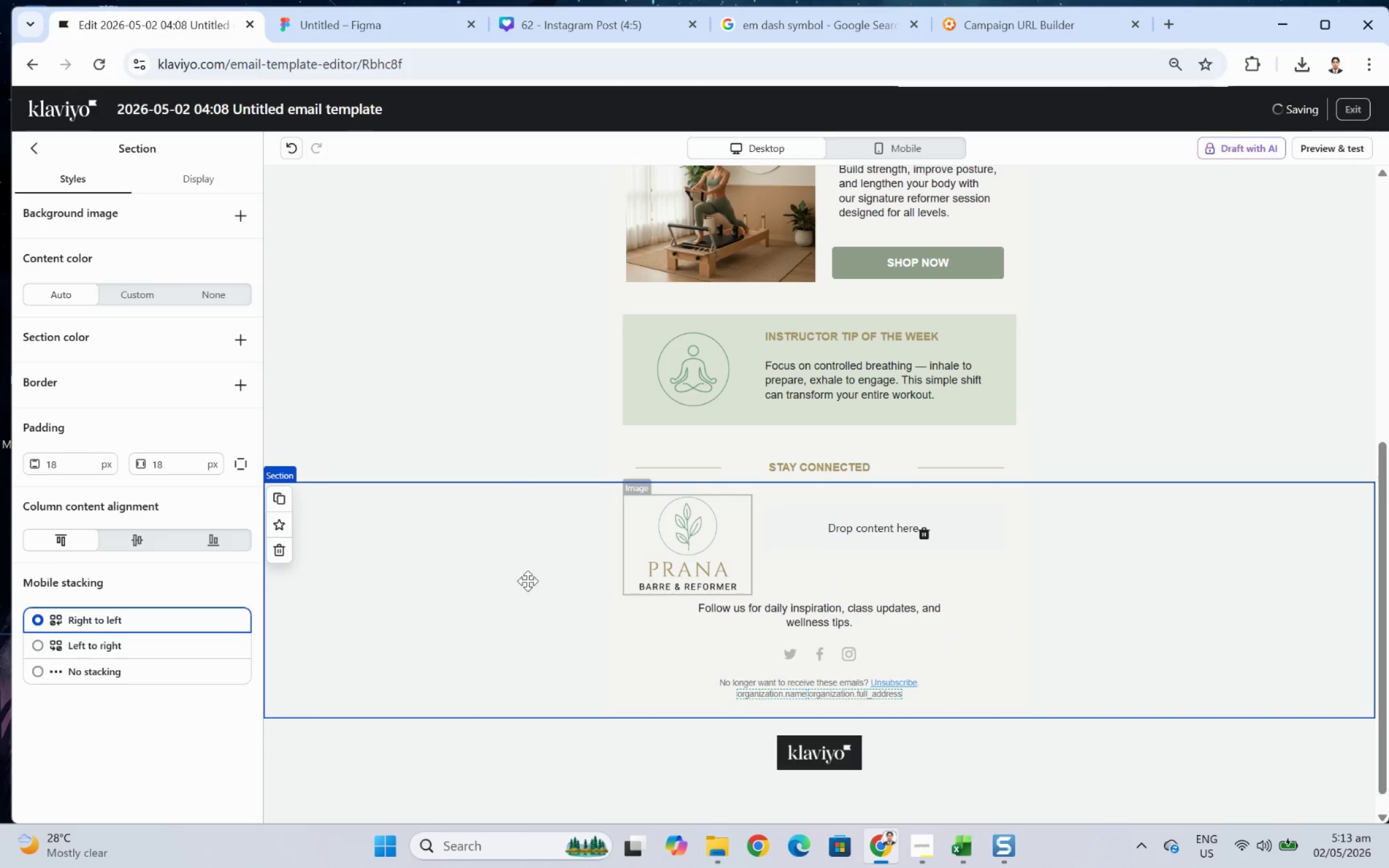 
left_click([436, 554])
 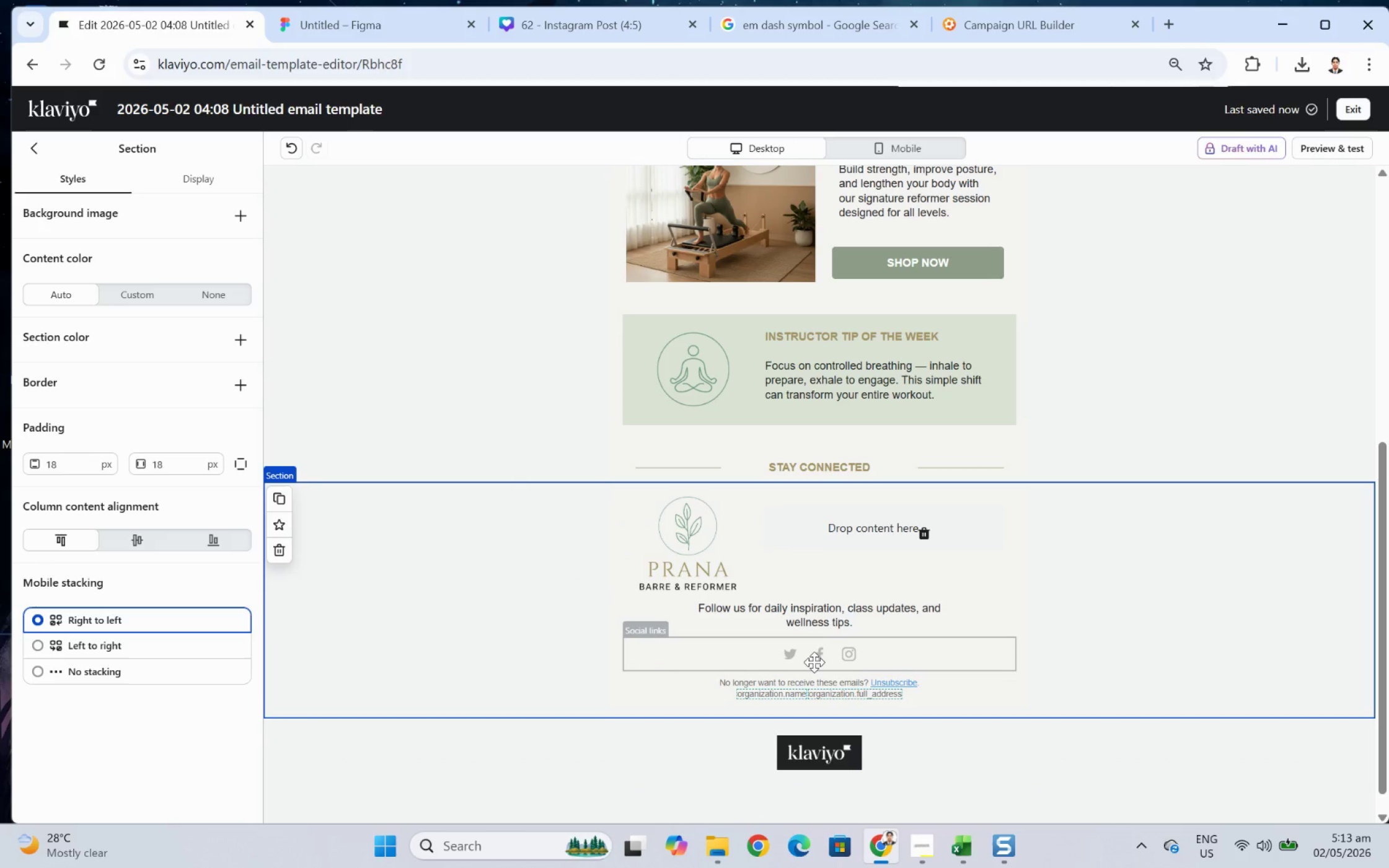 
wait(7.63)
 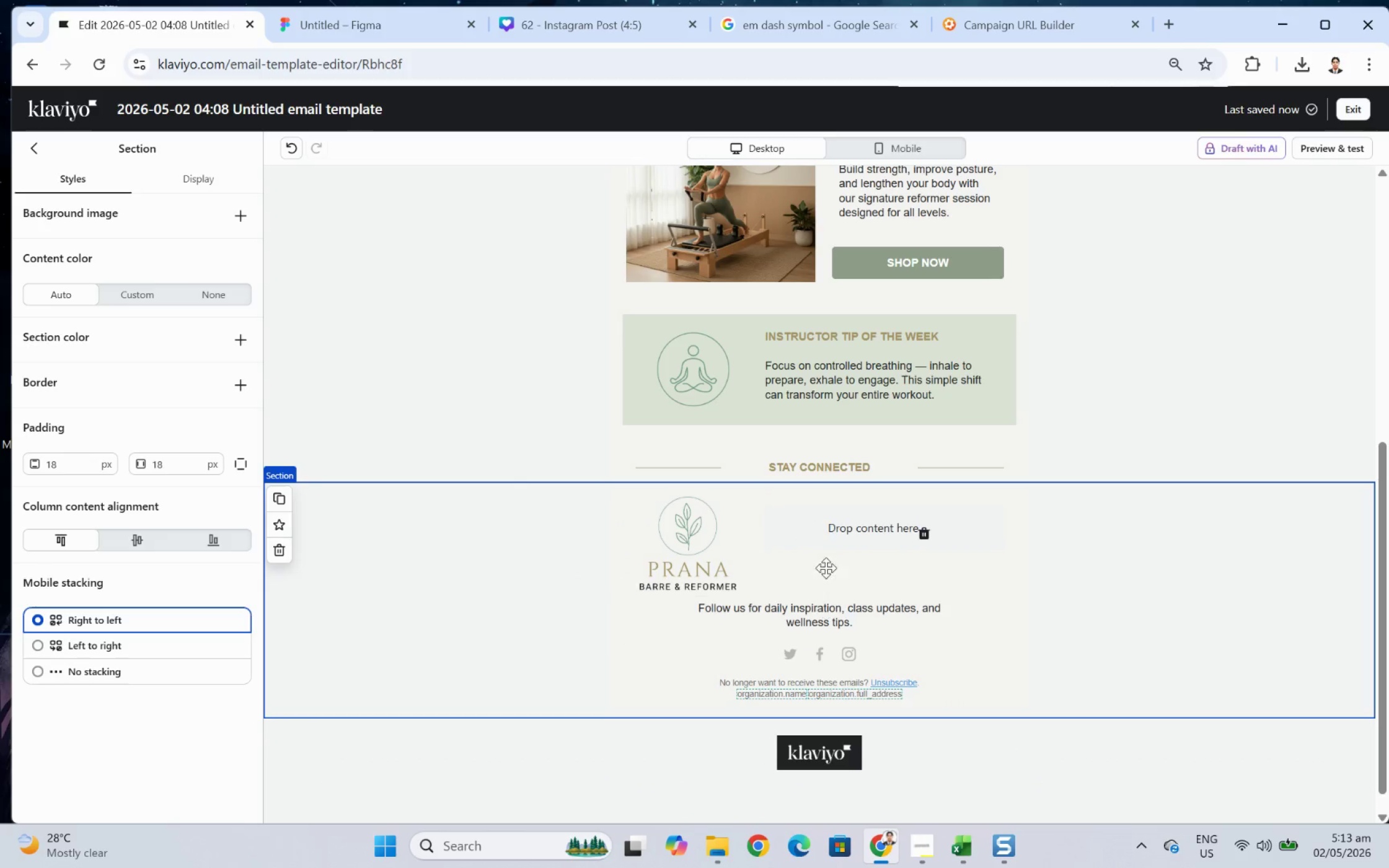 
left_click_drag(start_coordinate=[846, 465], to_coordinate=[905, 528])
 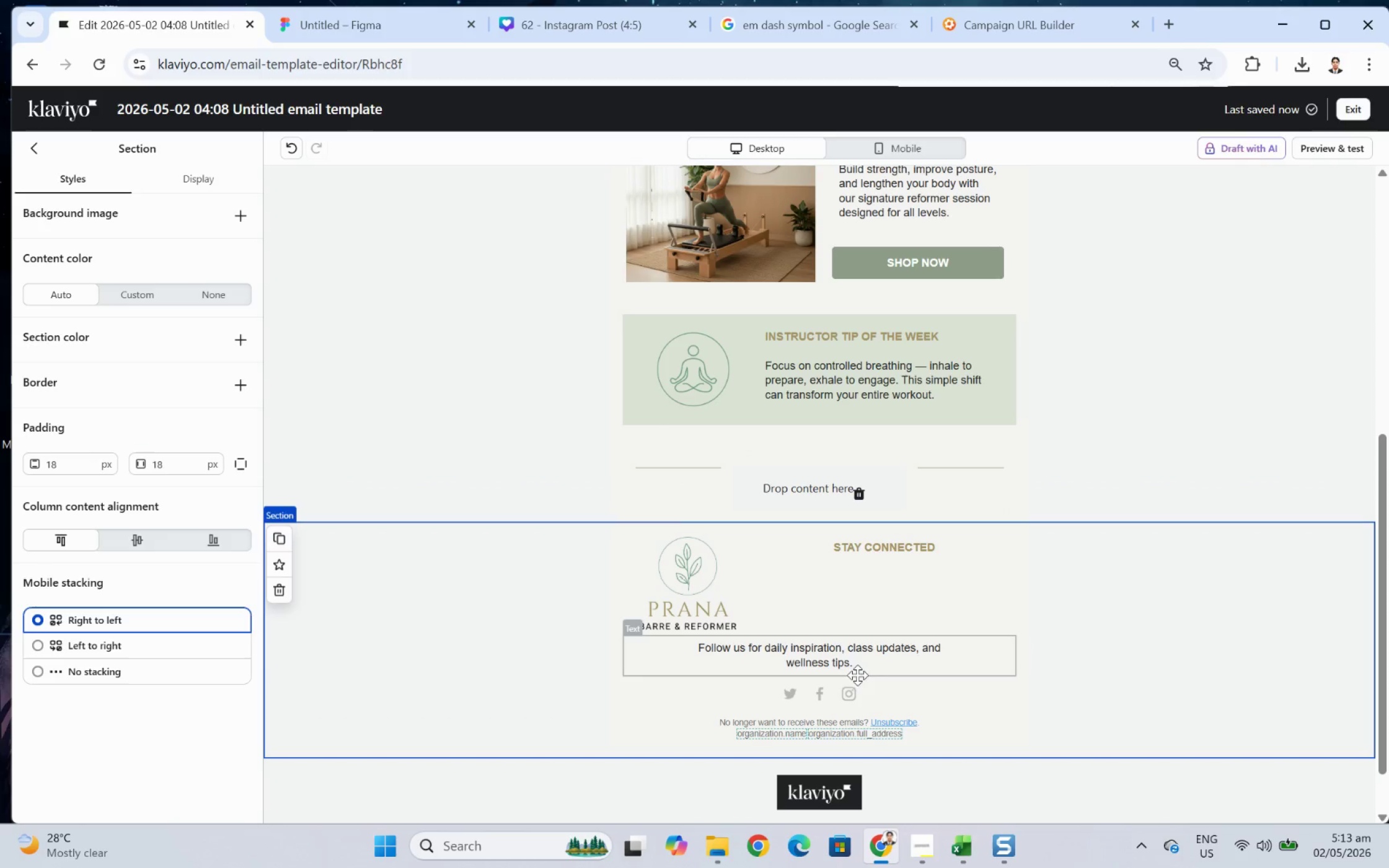 
left_click_drag(start_coordinate=[844, 660], to_coordinate=[906, 586])
 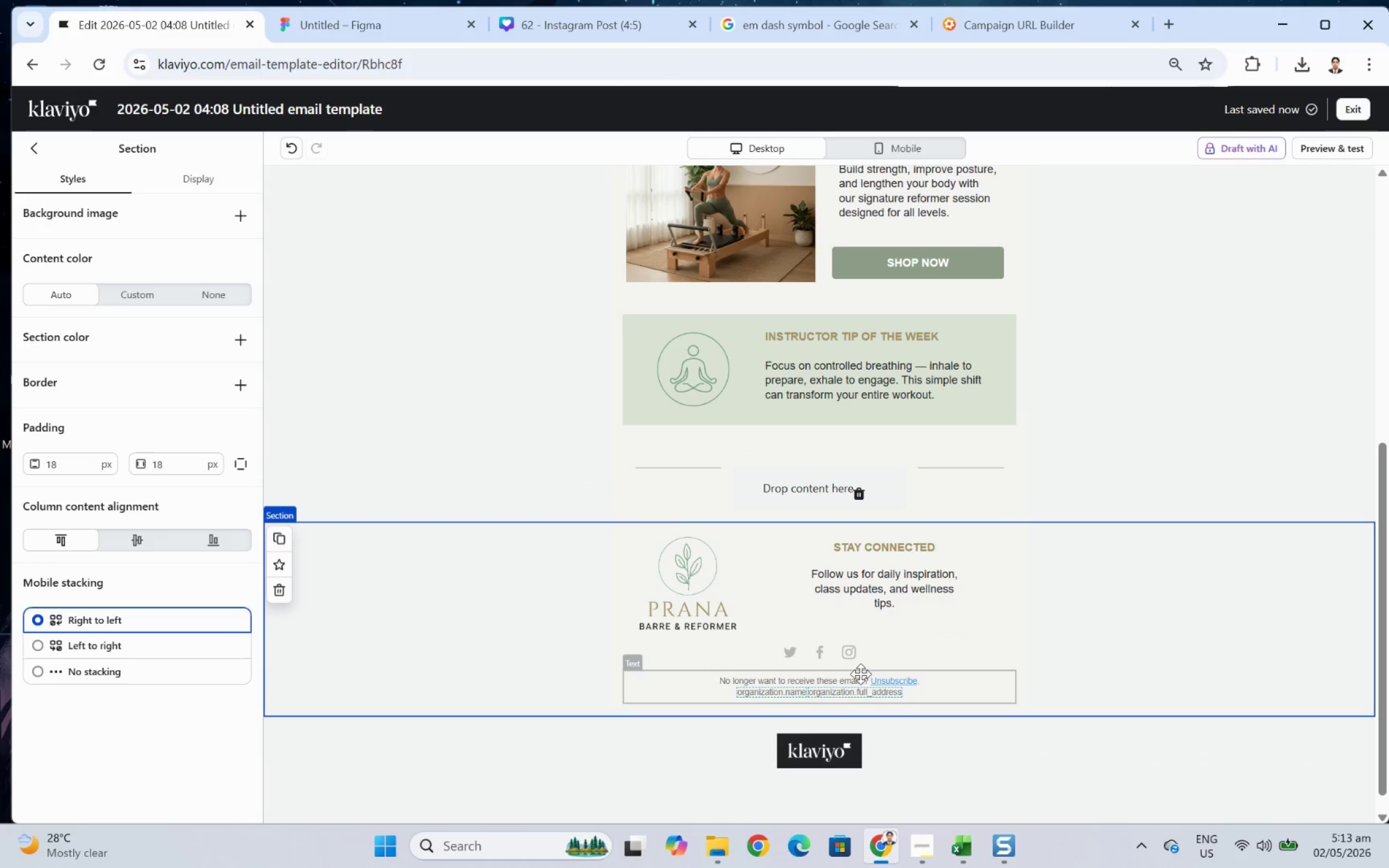 
left_click_drag(start_coordinate=[839, 662], to_coordinate=[892, 638])
 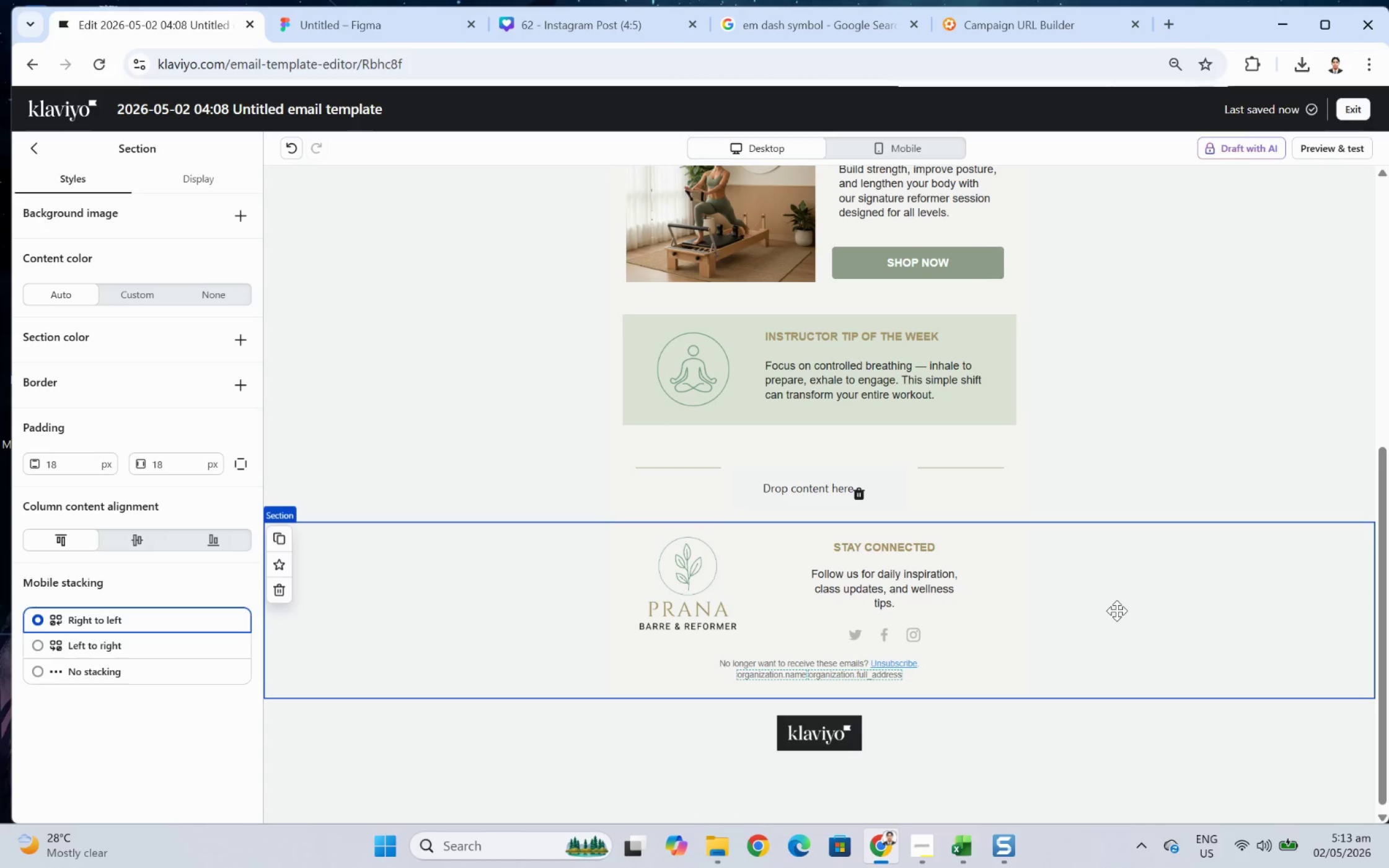 
wait(12.53)
 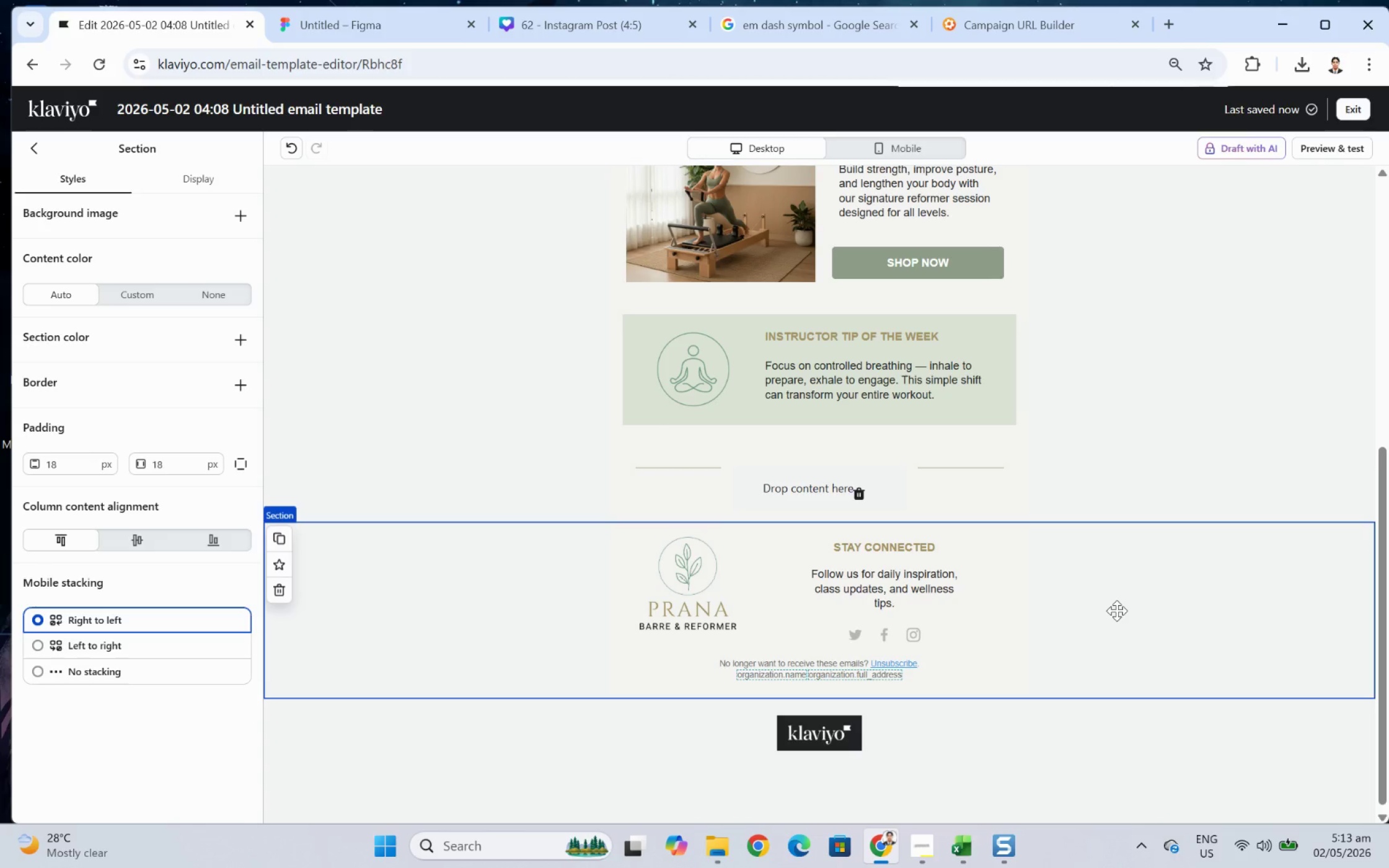 
left_click([908, 636])
 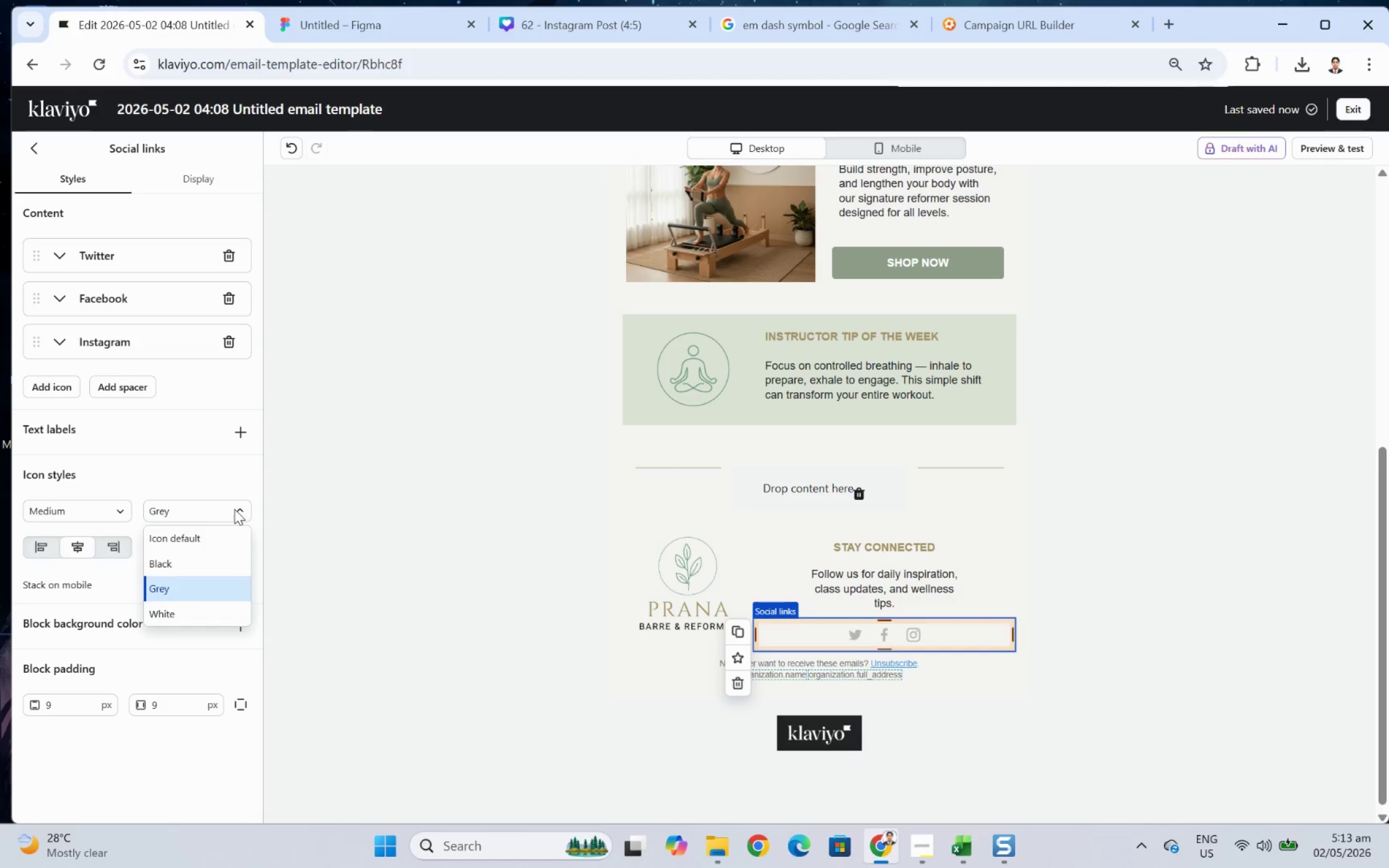 
left_click([223, 562])
 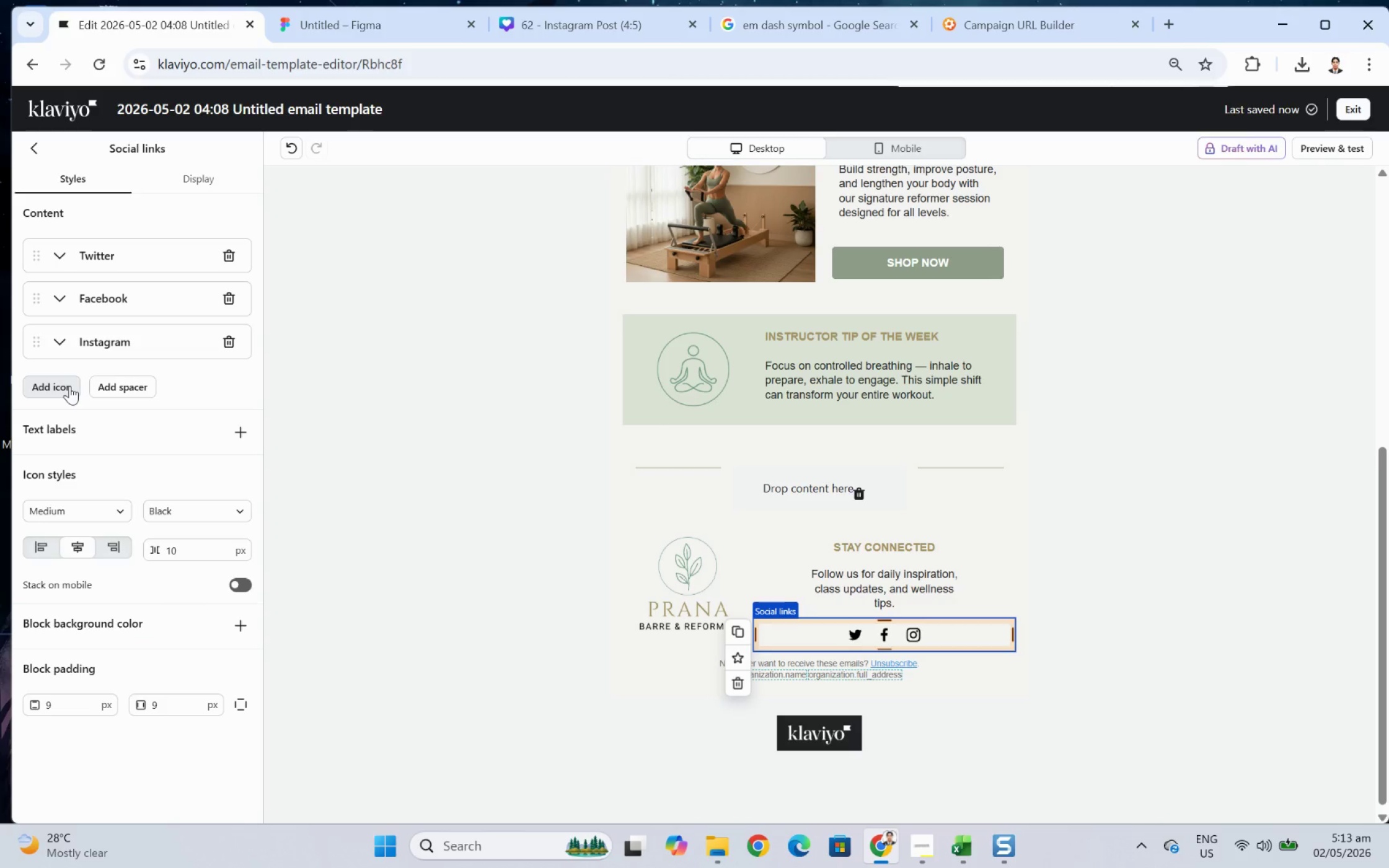 
left_click([113, 509])
 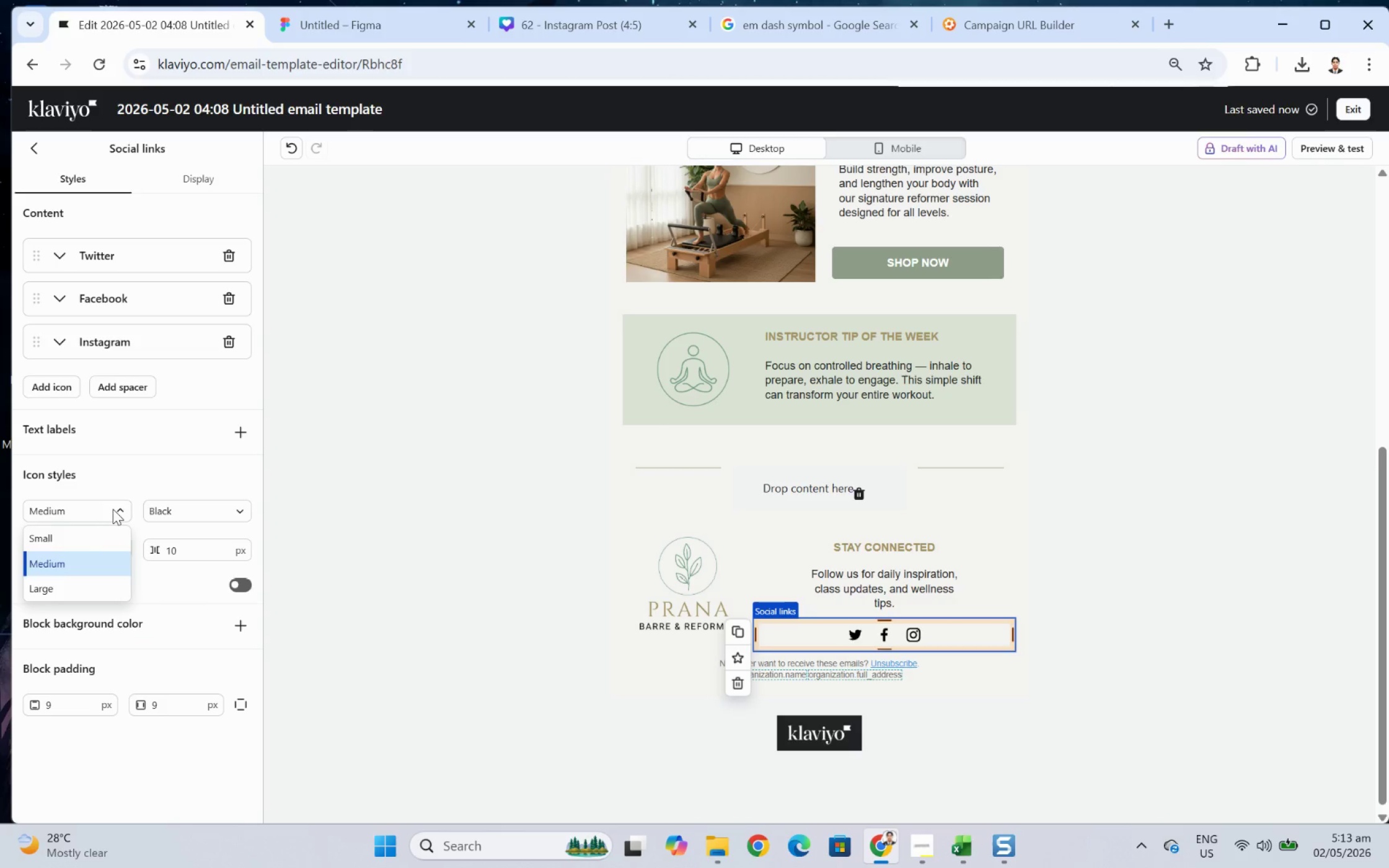 
left_click([113, 509])
 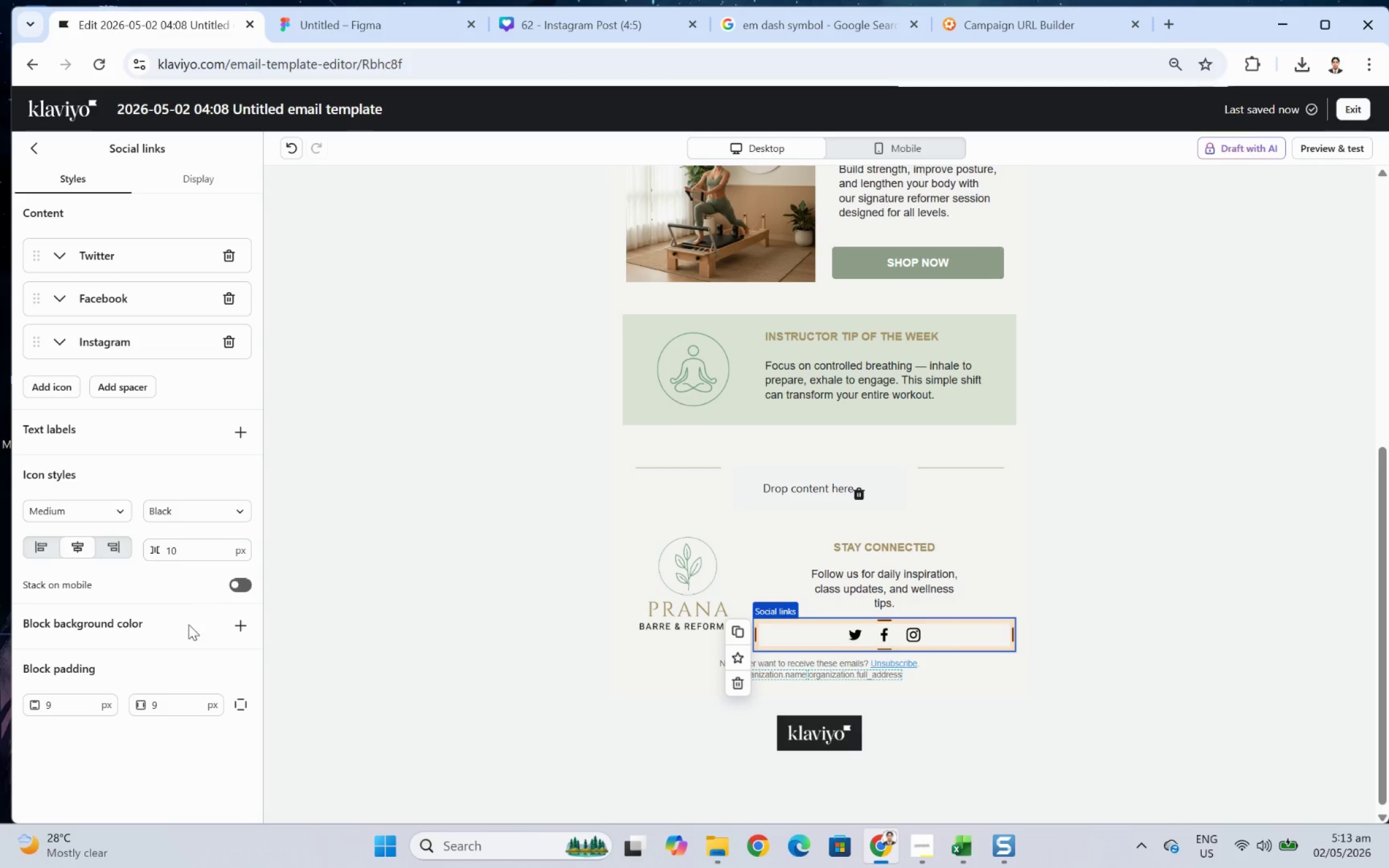 
wait(6.96)
 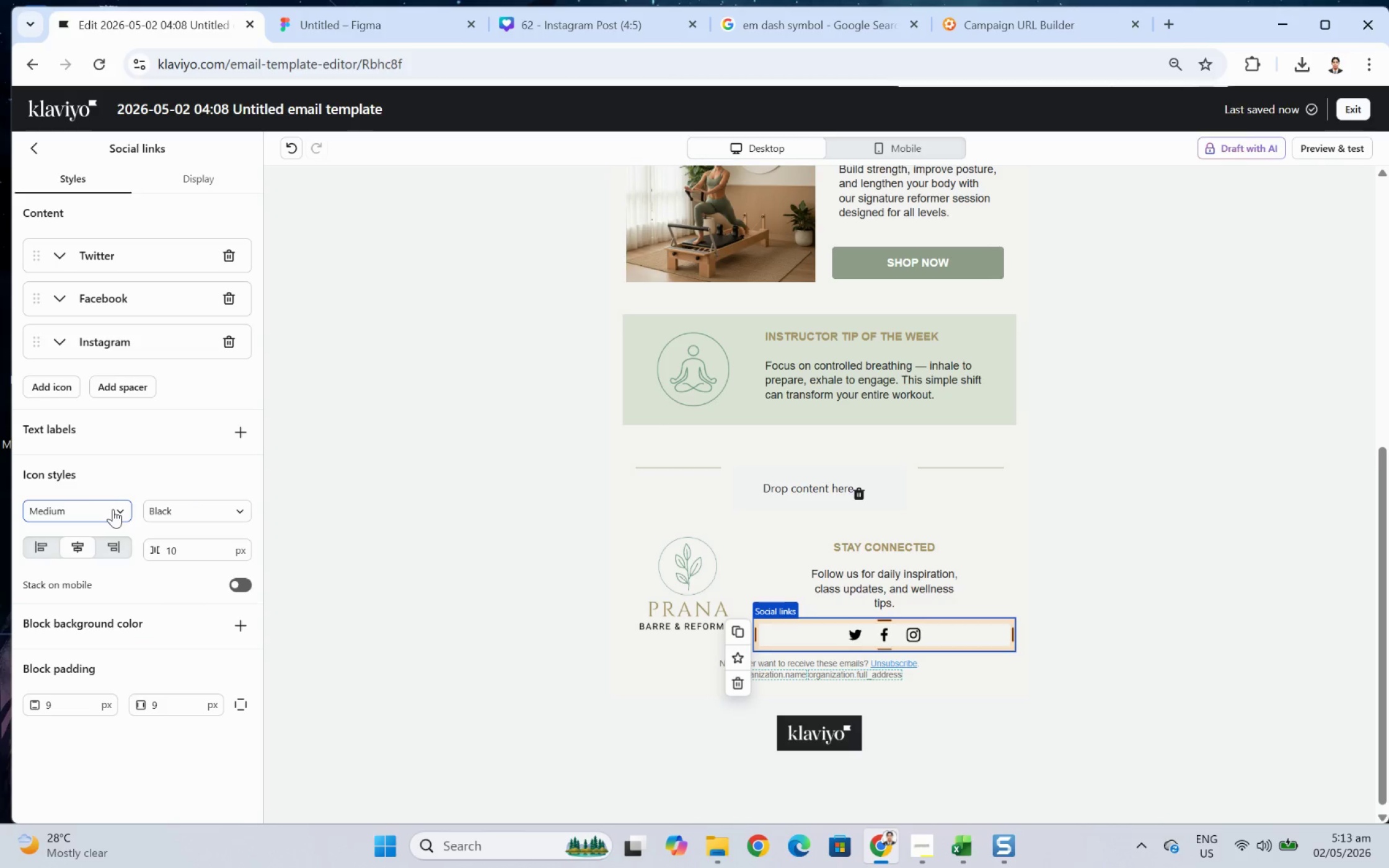 
left_click([996, 717])
 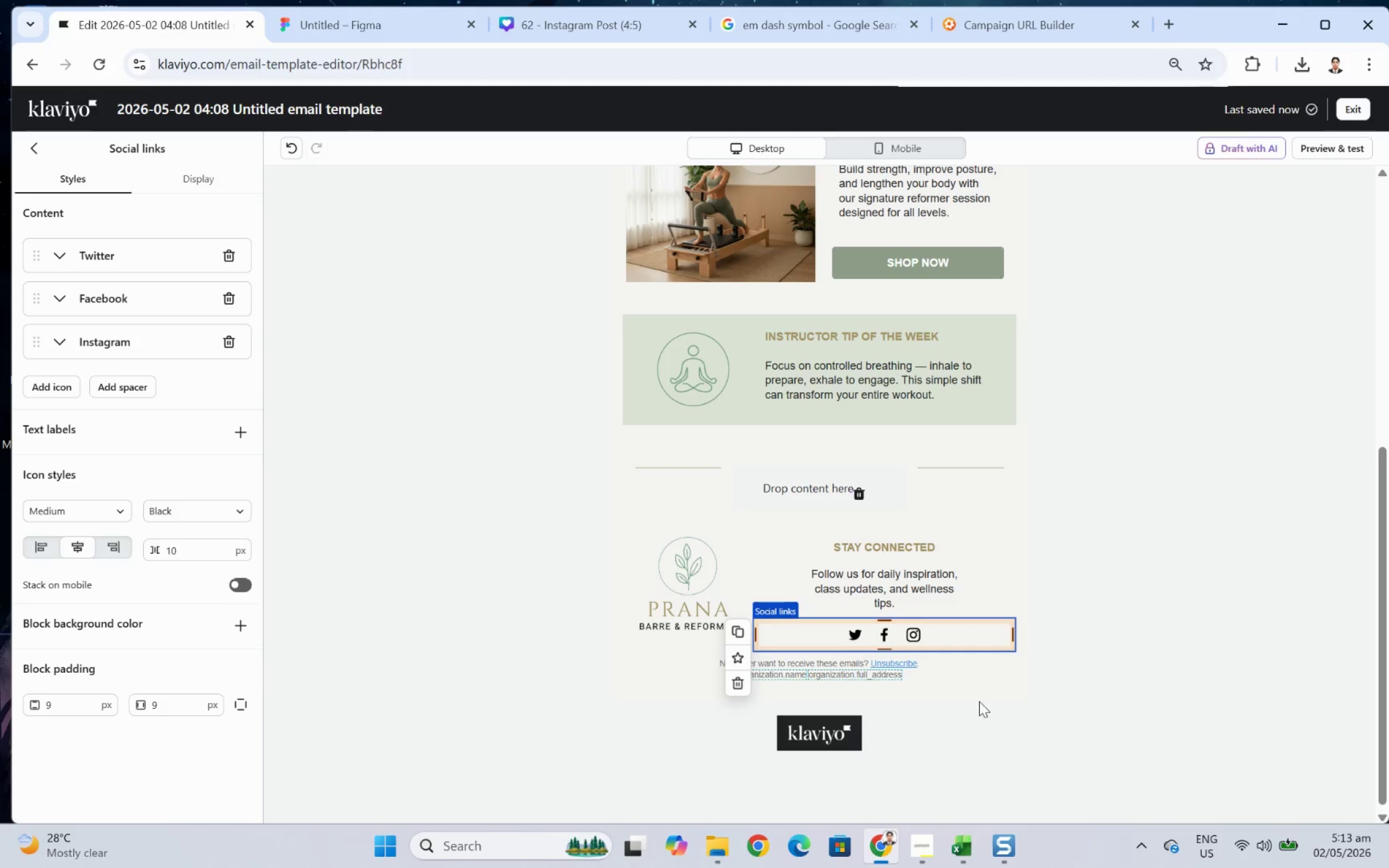 
left_click([950, 680])
 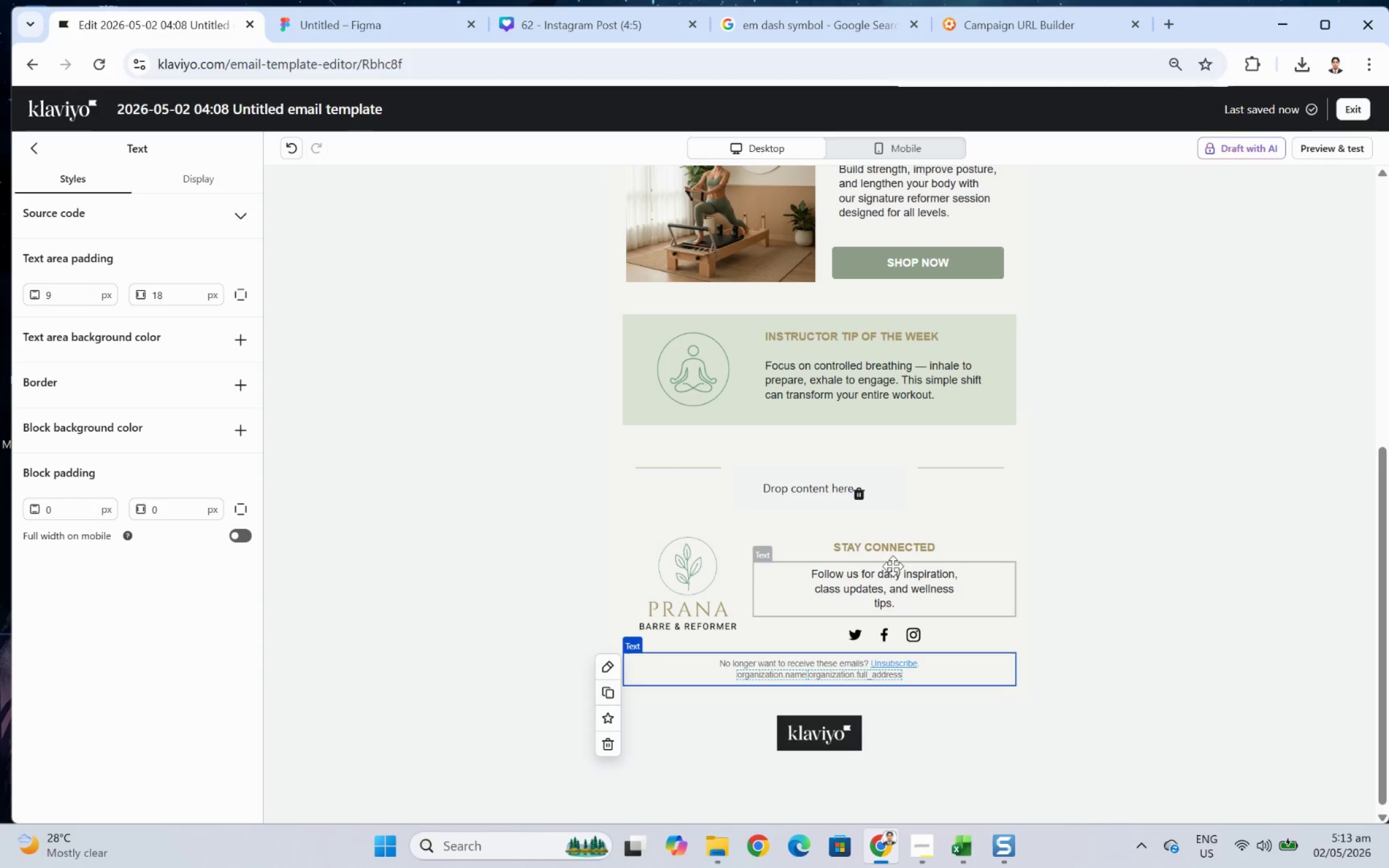 
left_click_drag(start_coordinate=[892, 550], to_coordinate=[858, 491])
 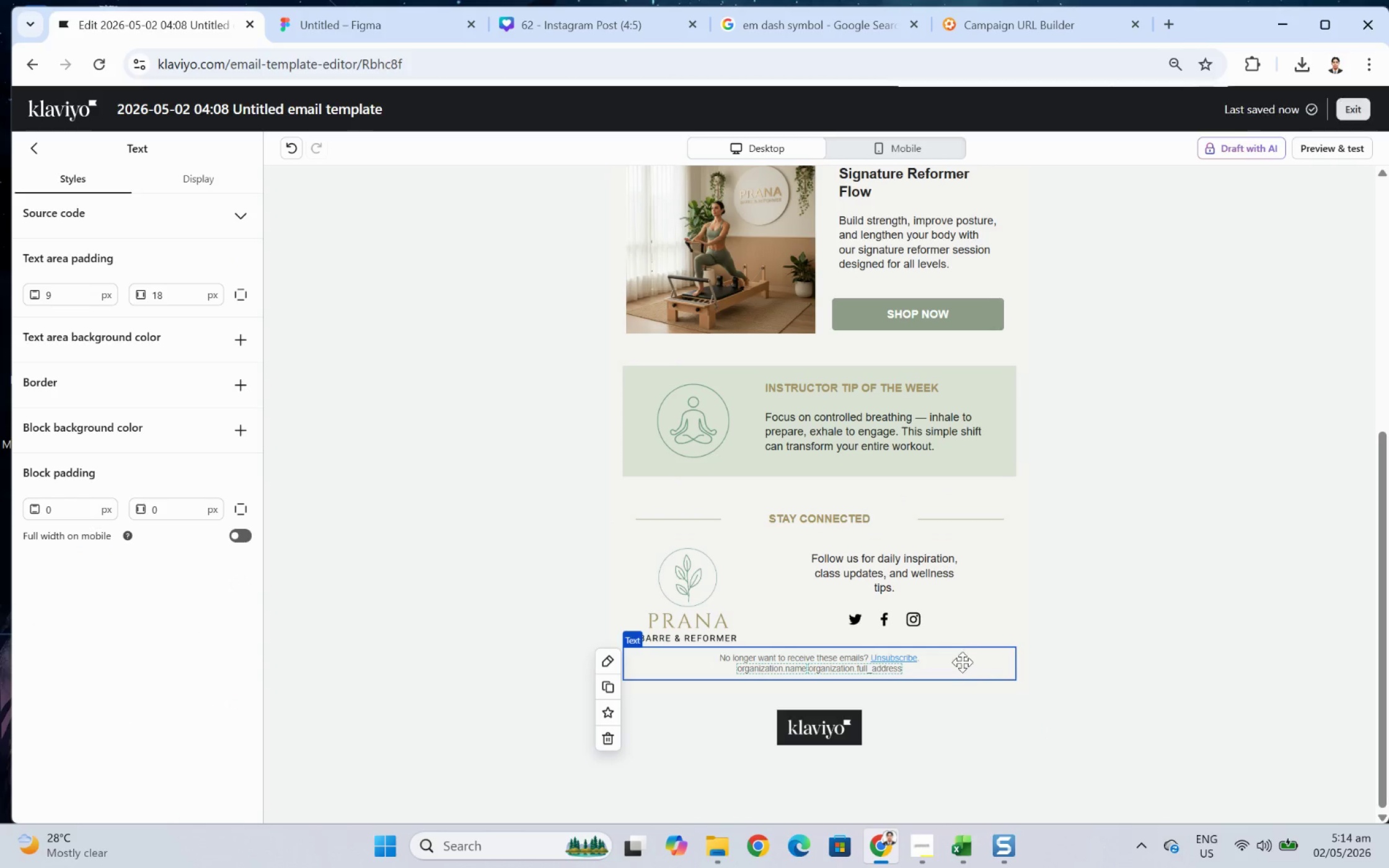 
left_click_drag(start_coordinate=[893, 574], to_coordinate=[818, 545])
 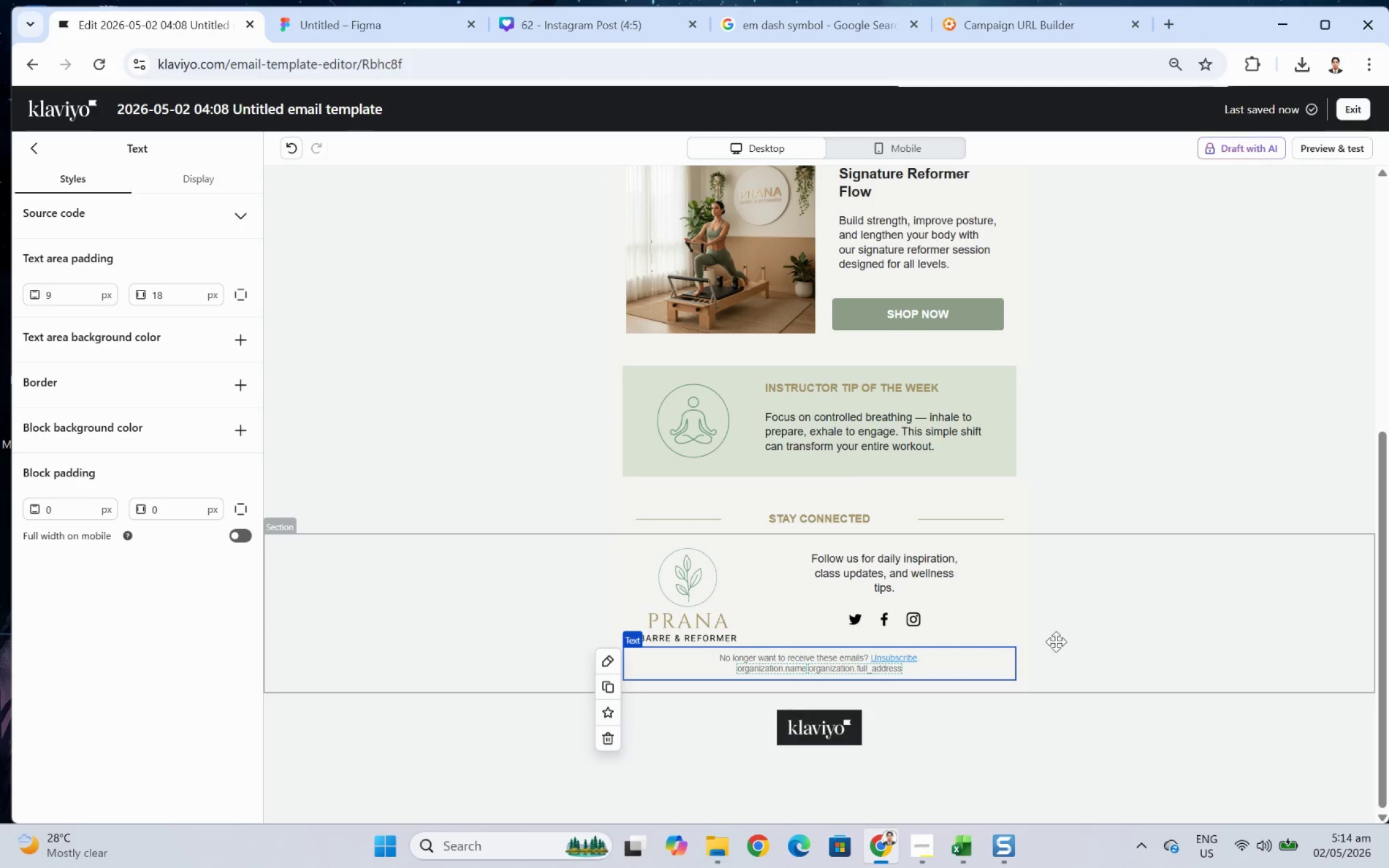 
left_click_drag(start_coordinate=[879, 569], to_coordinate=[809, 523])
 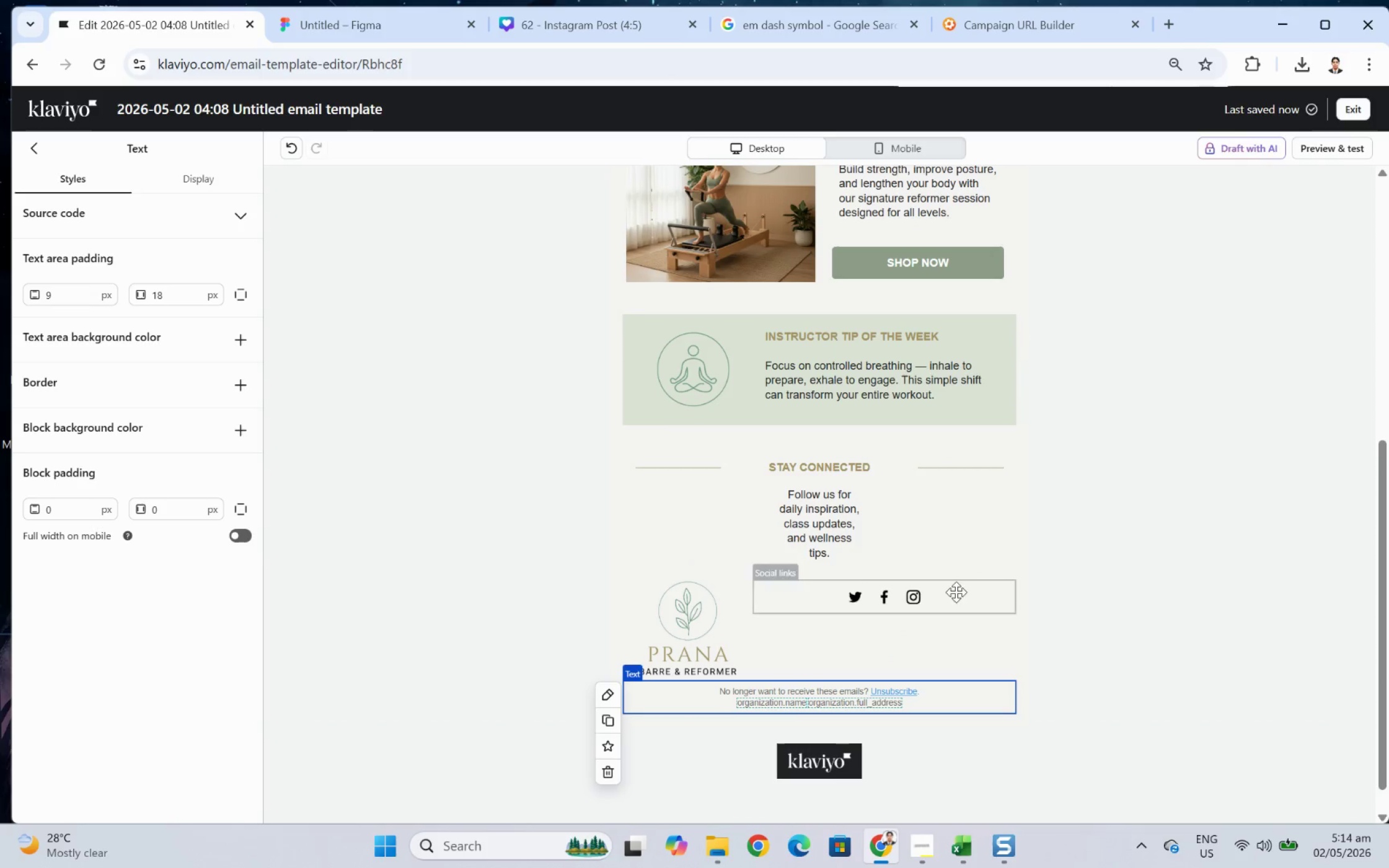 
left_click([831, 516])
 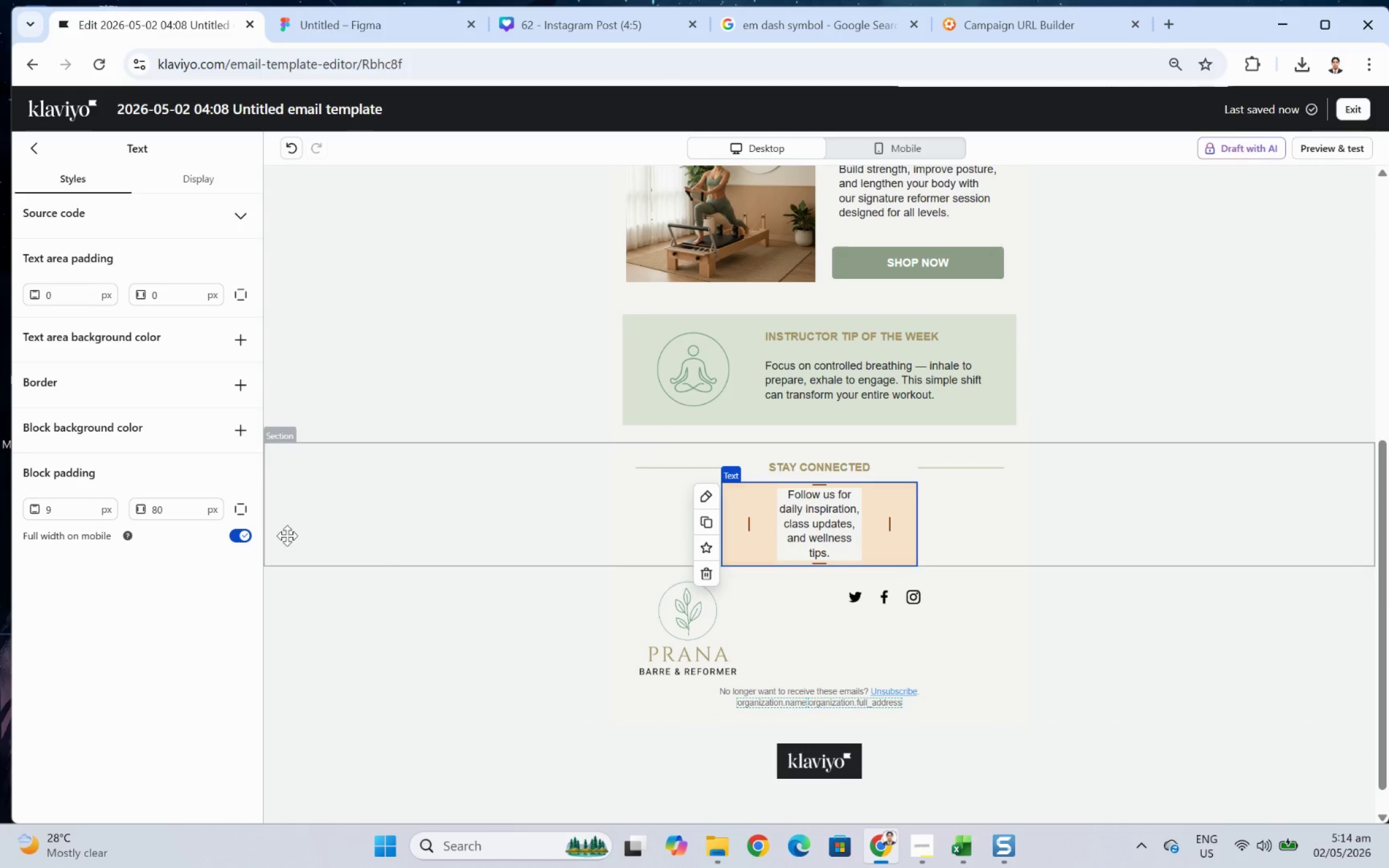 
double_click([175, 504])
 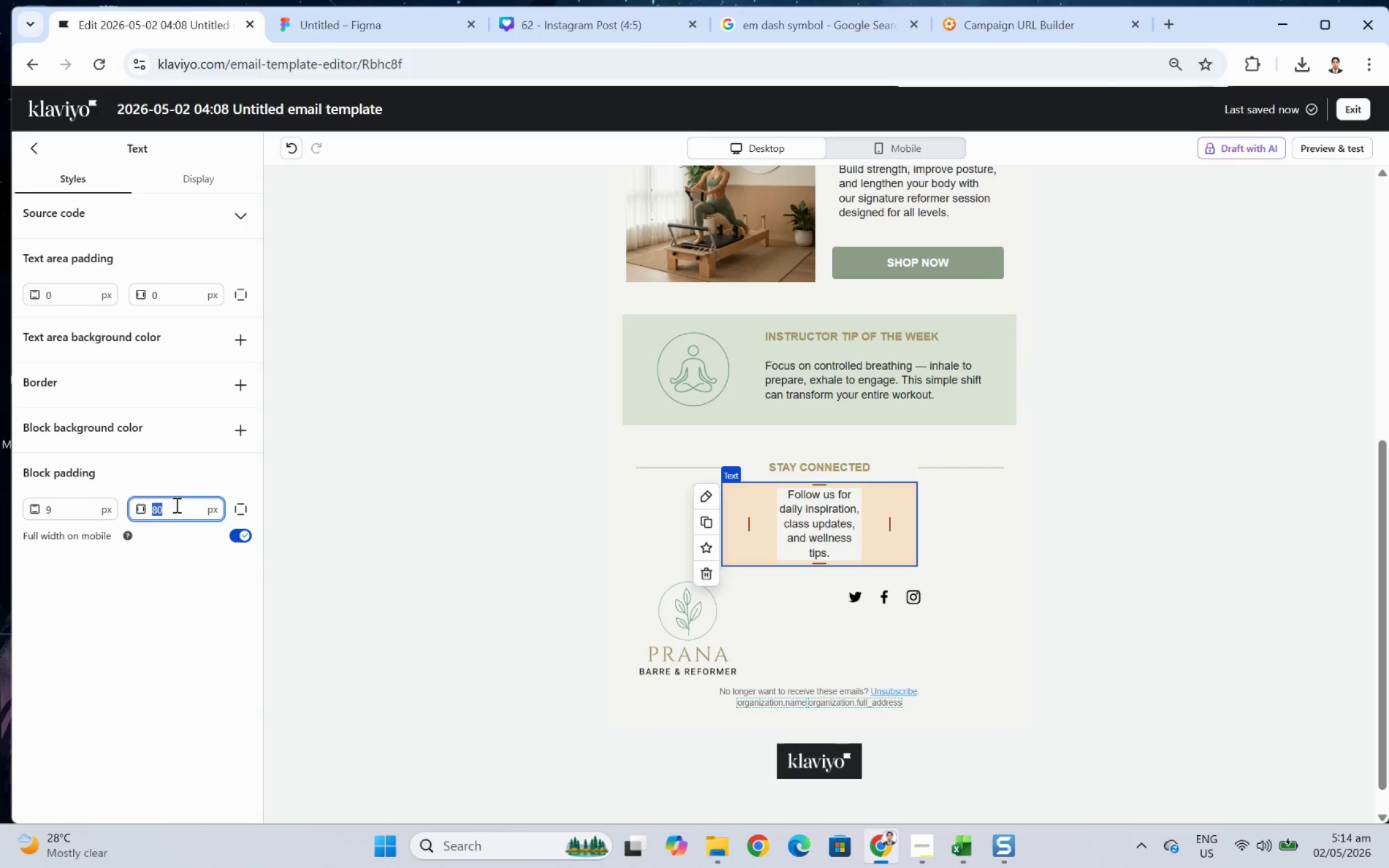 
key(ArrowRight)
 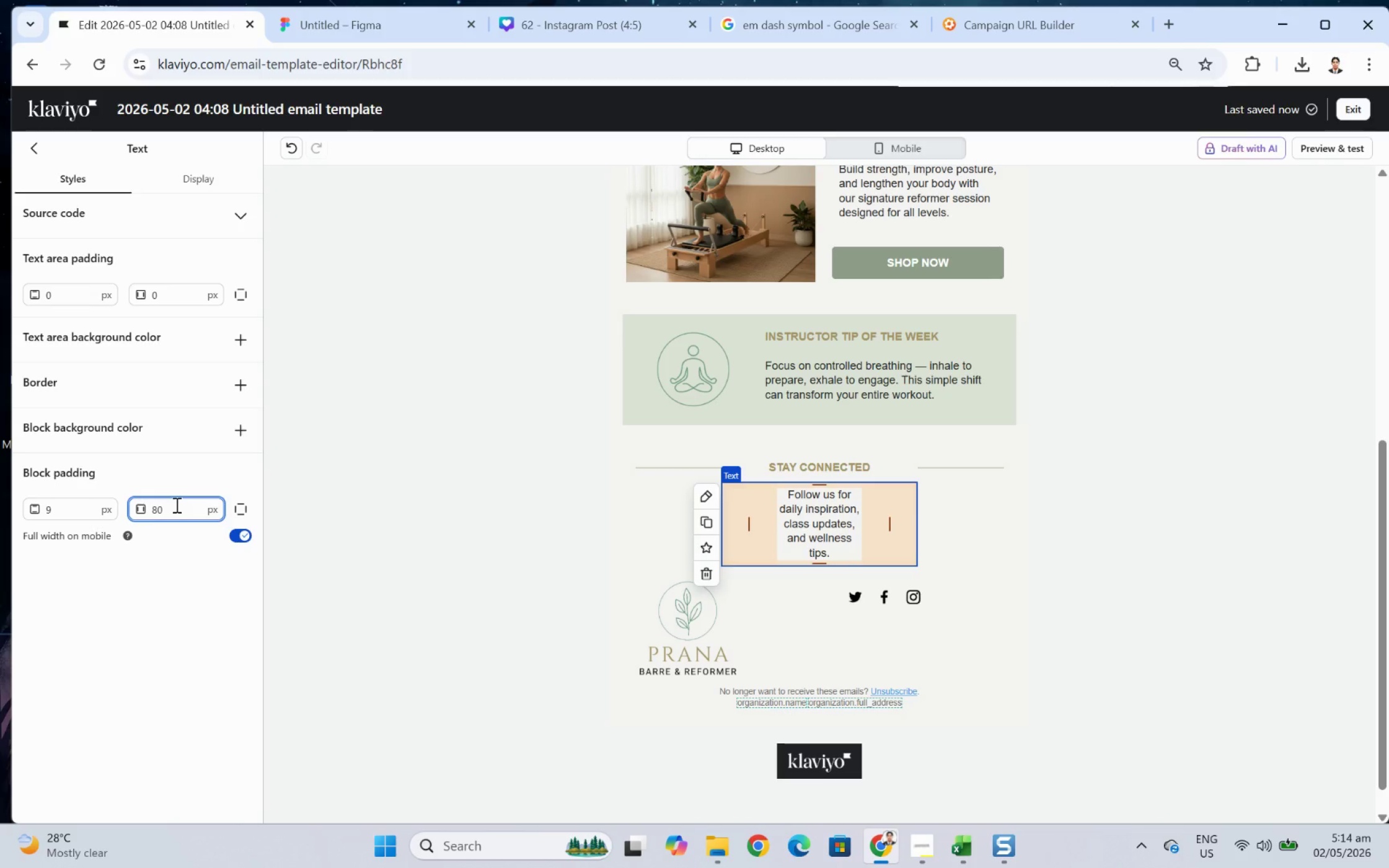 
key(Numpad0)
 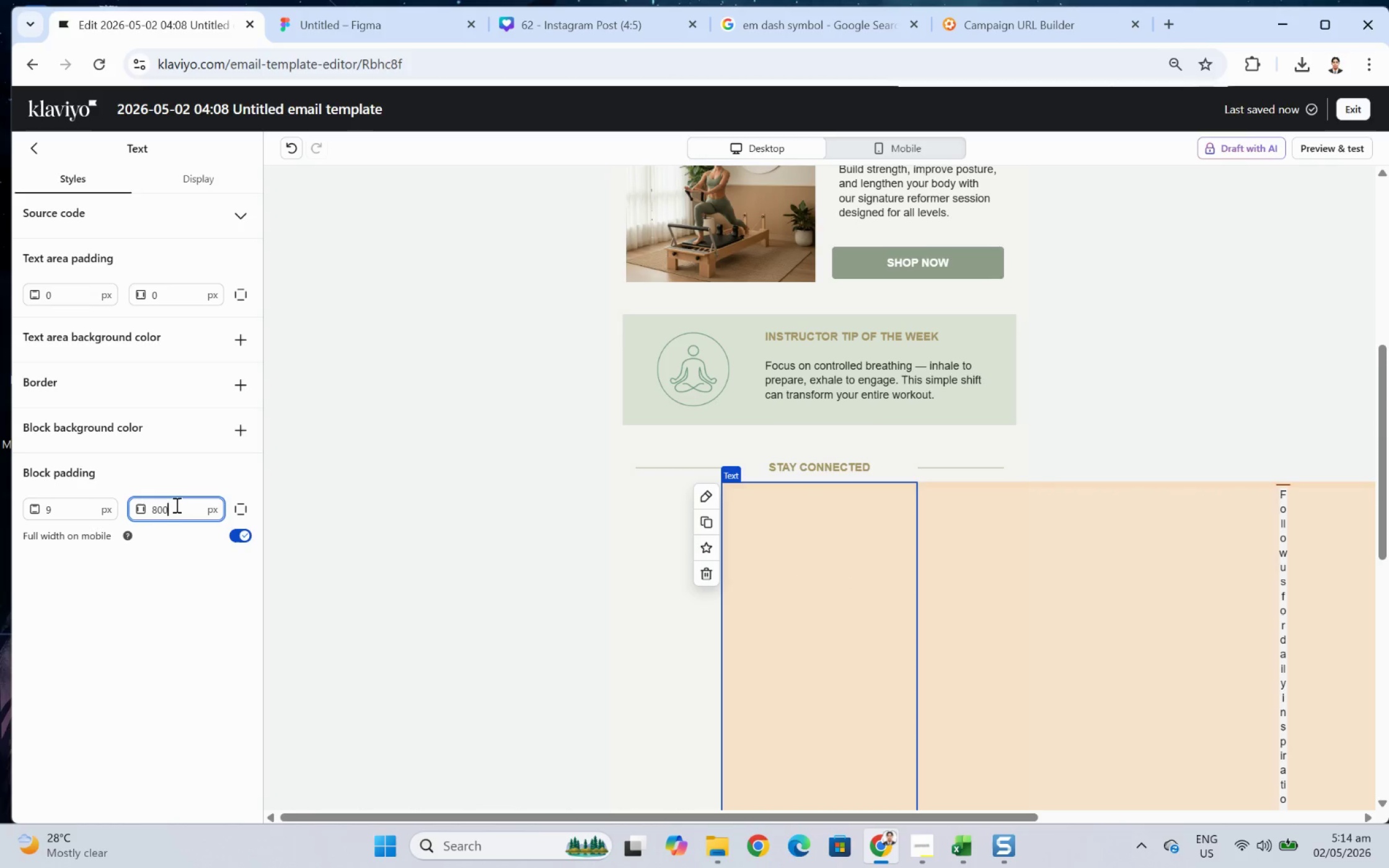 
key(Backspace)
 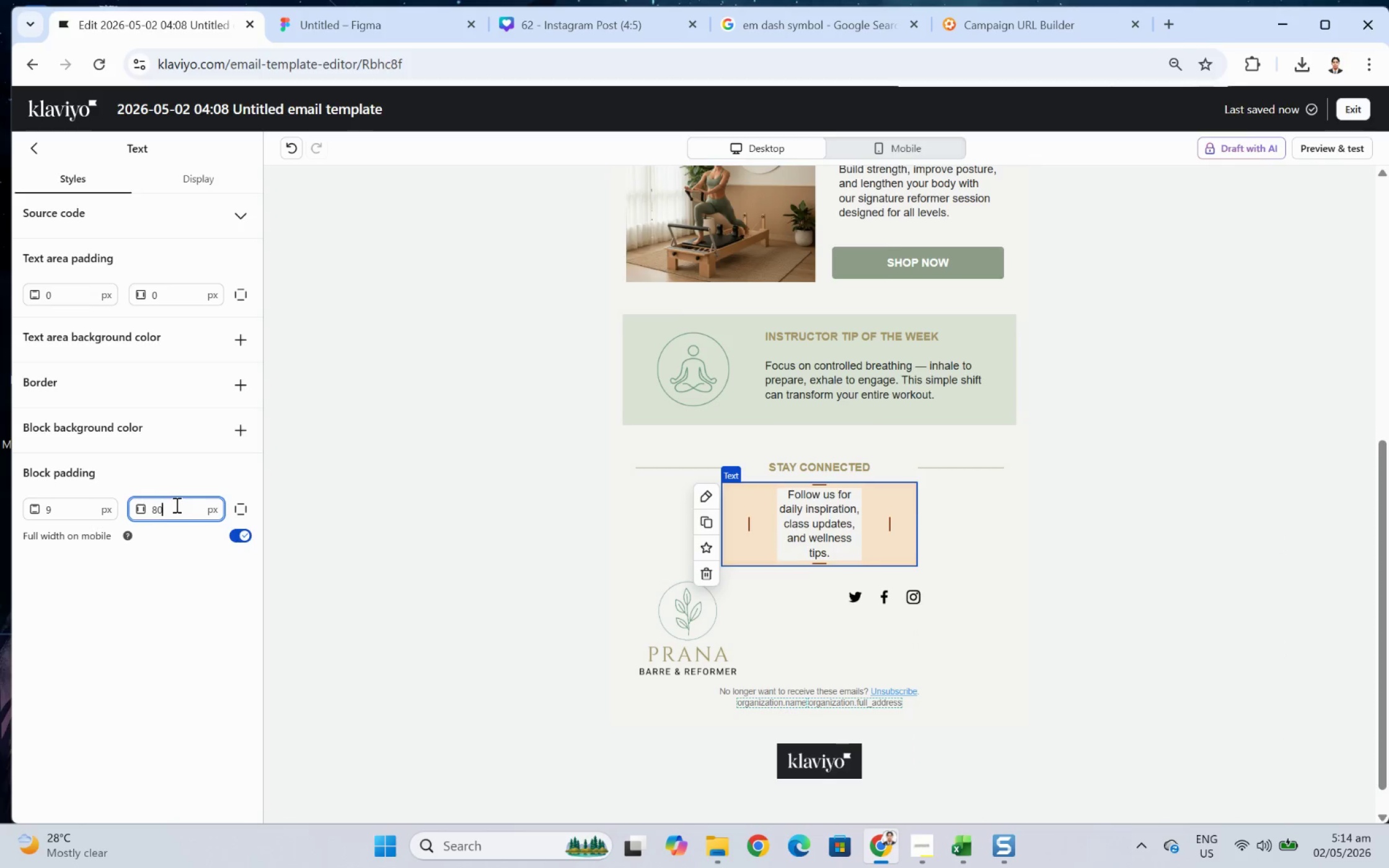 
key(Backspace)
 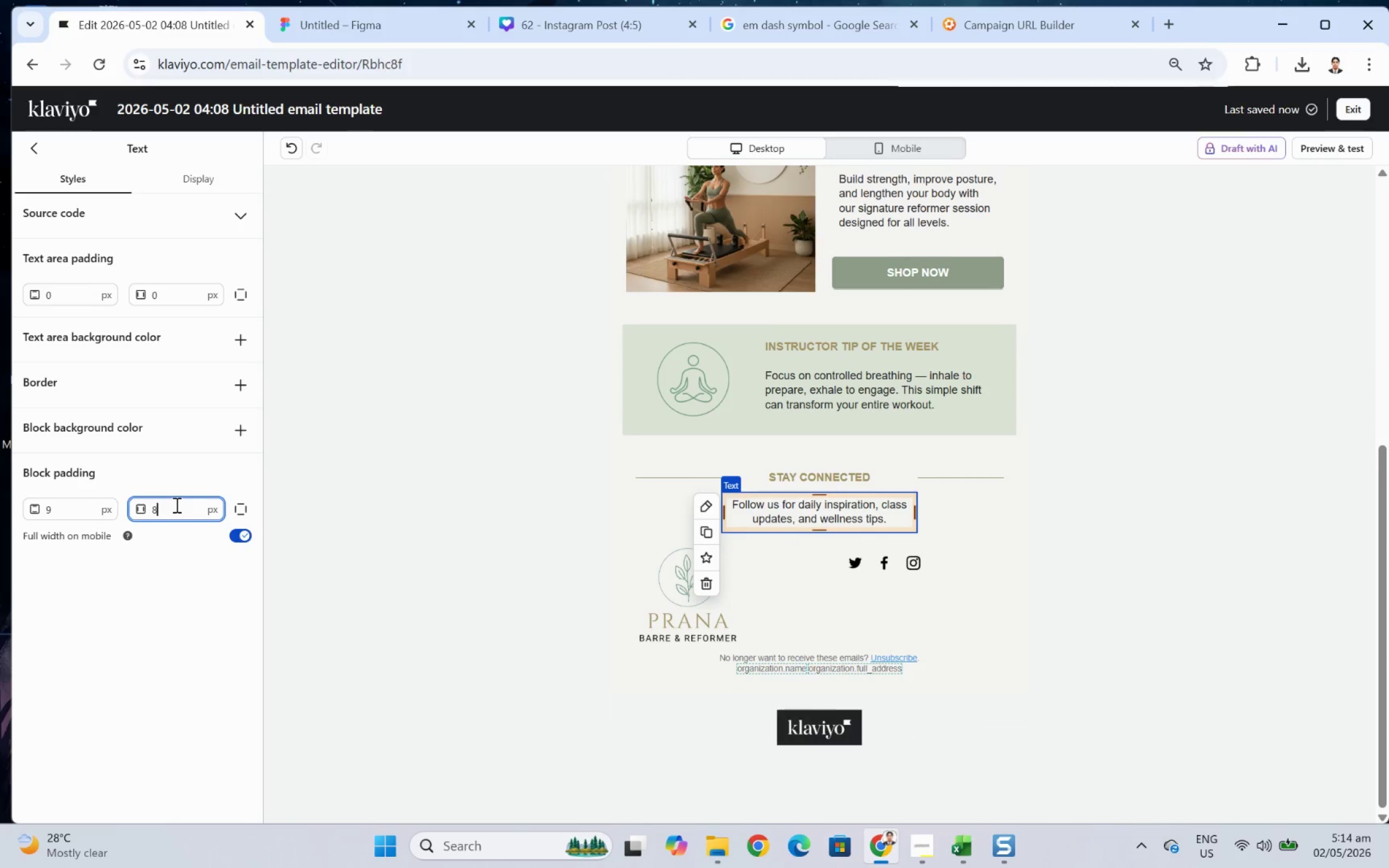 
key(Backspace)
 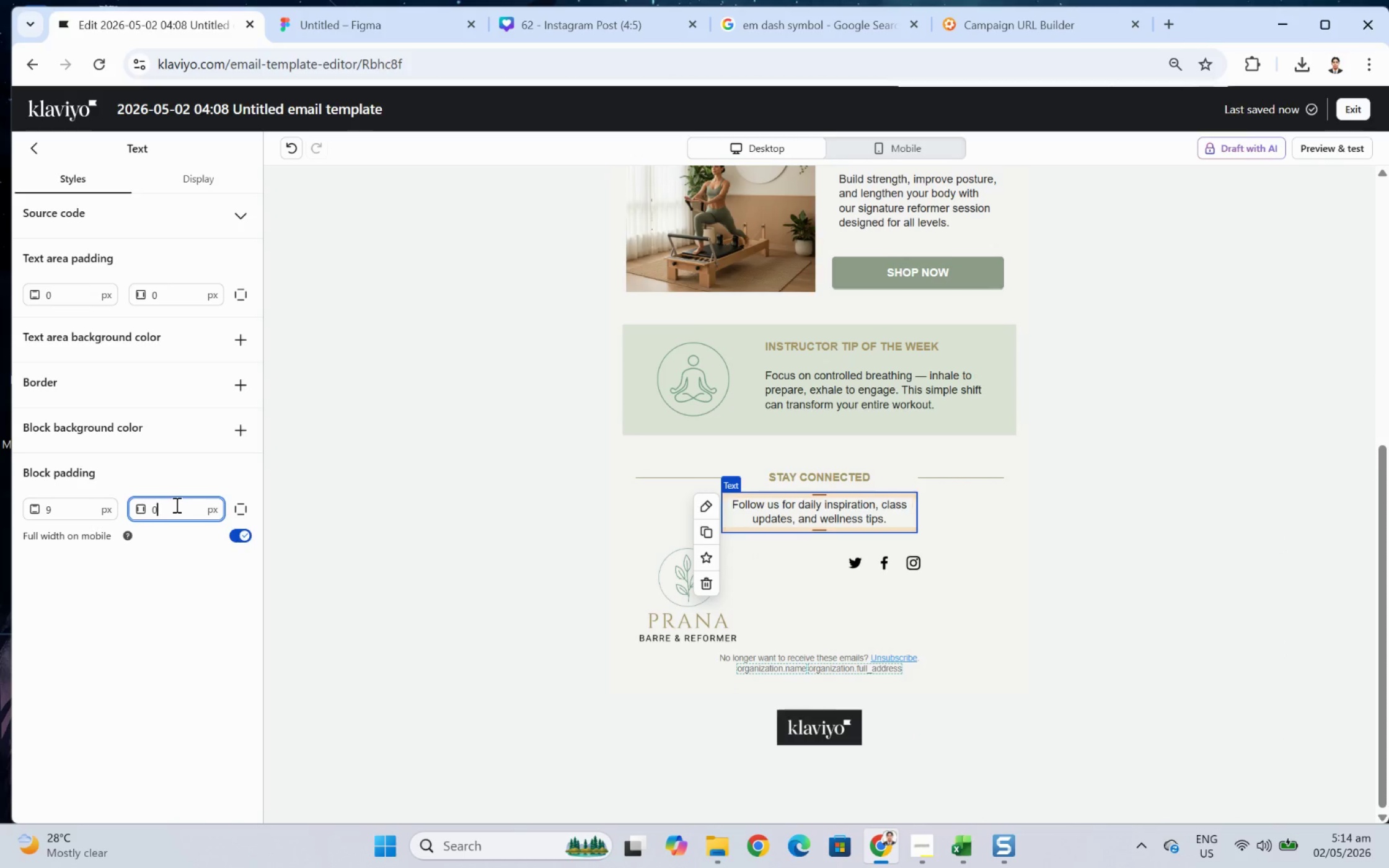 
key(Backspace)
 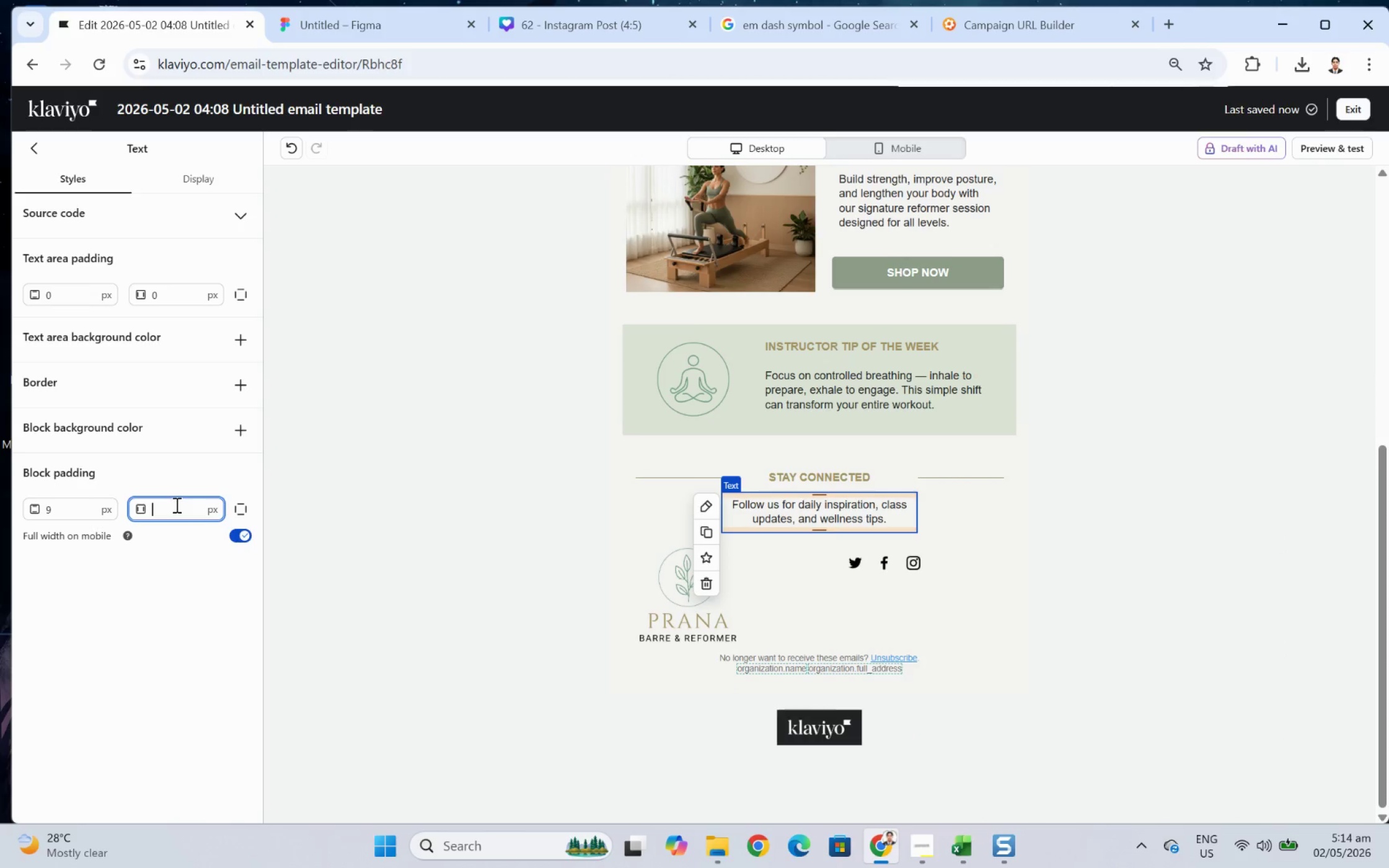 
key(Numpad0)
 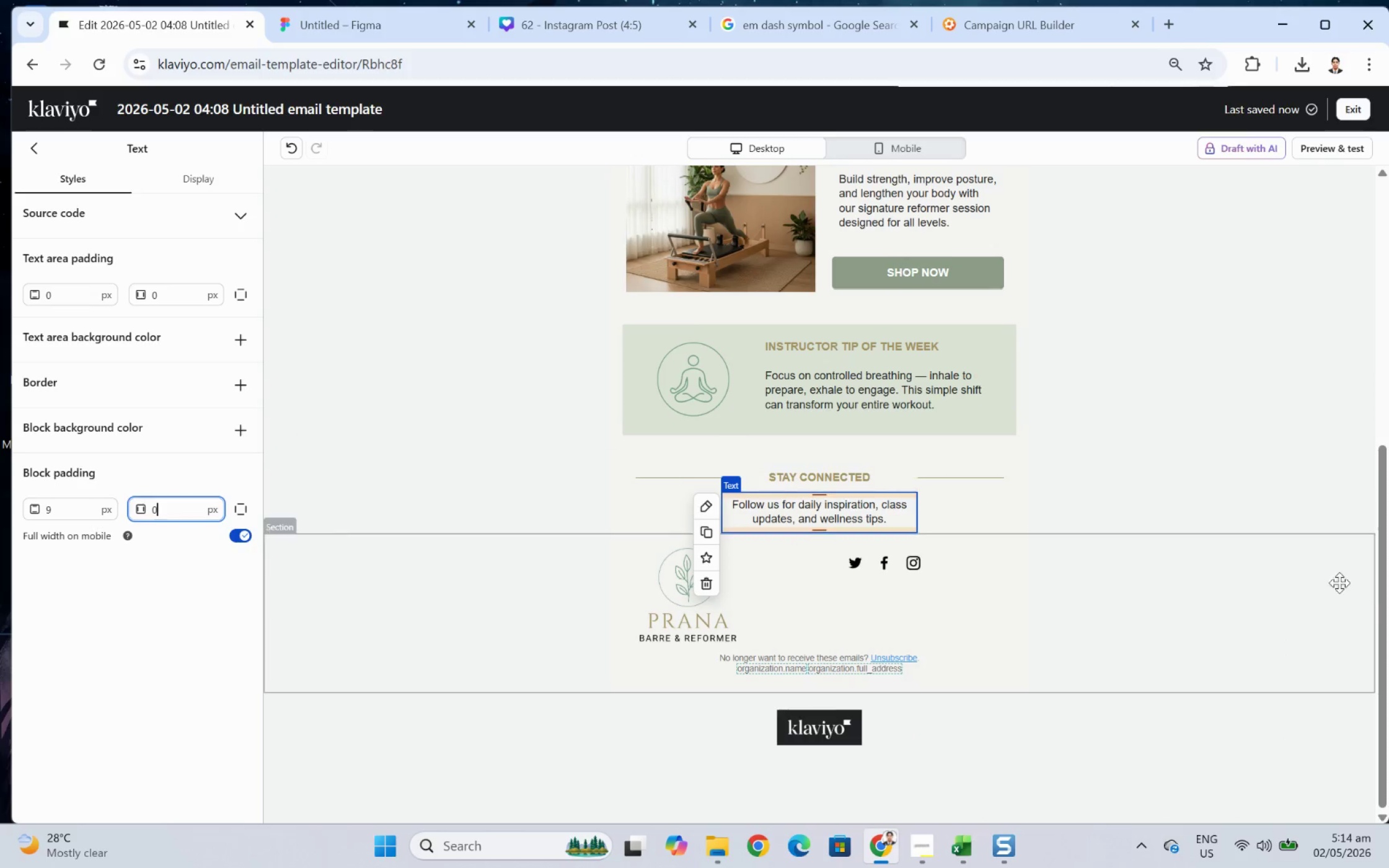 
left_click([1111, 632])
 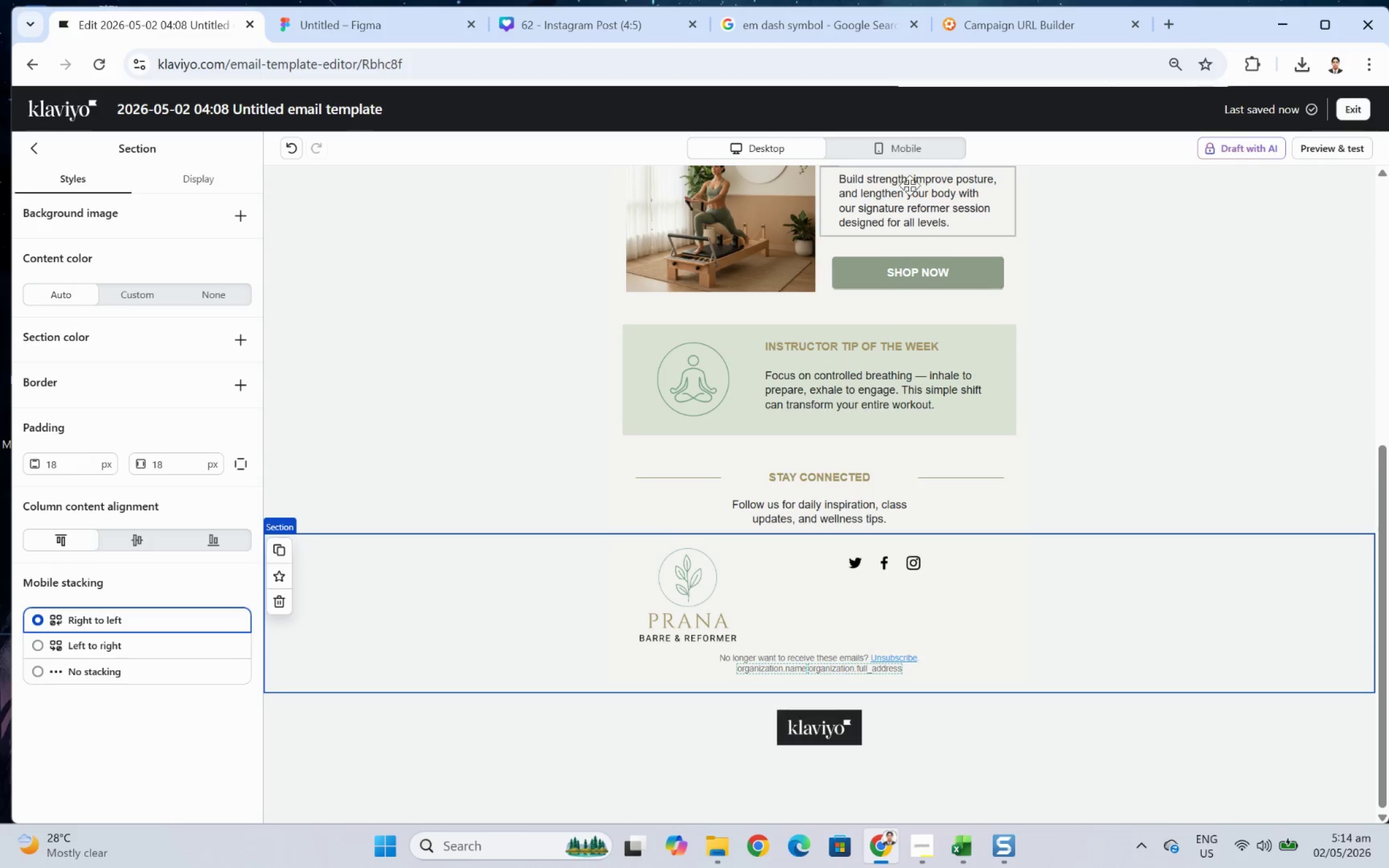 
double_click([908, 149])
 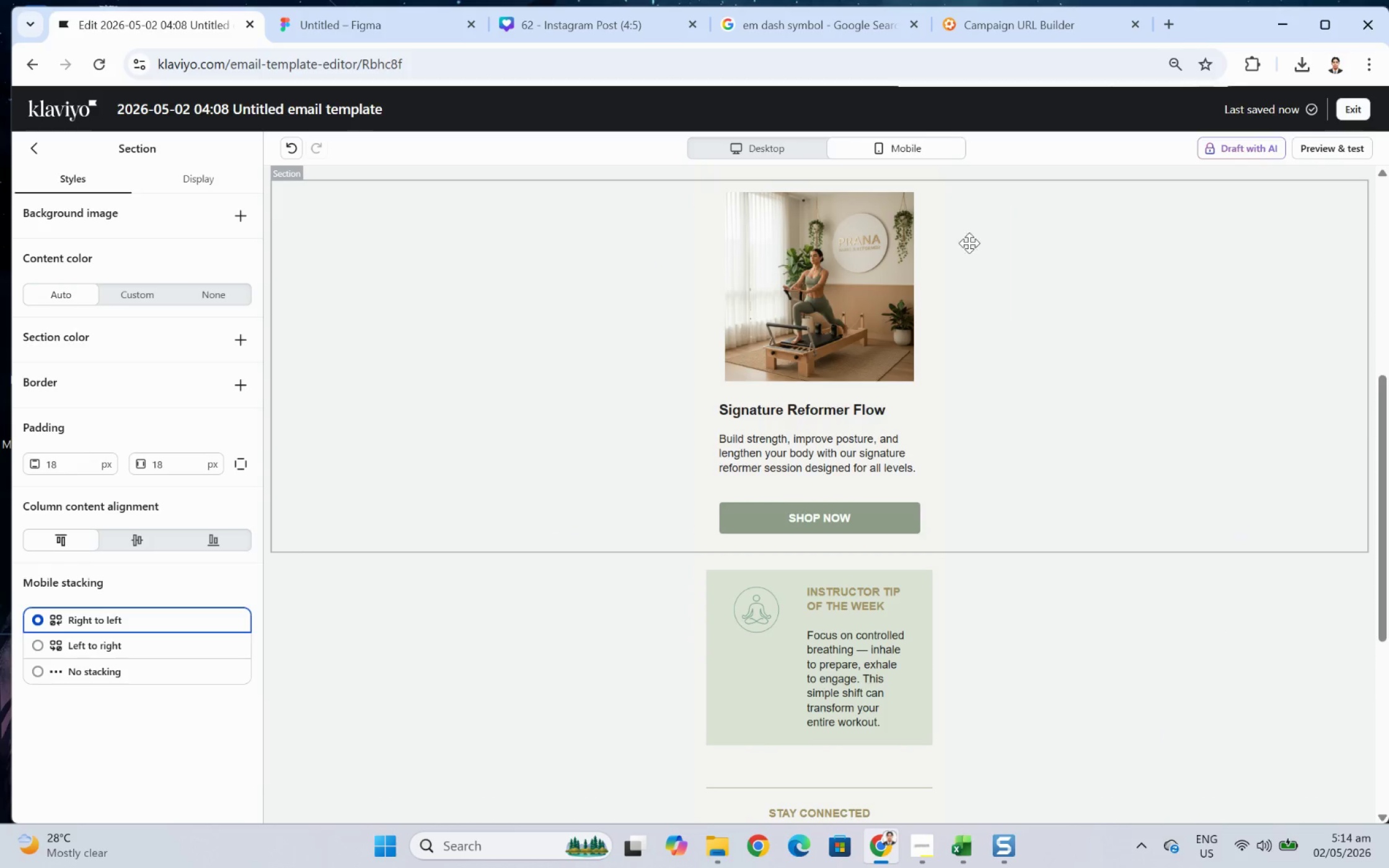 
scroll: coordinate [1020, 305], scroll_direction: down, amount: 5.0
 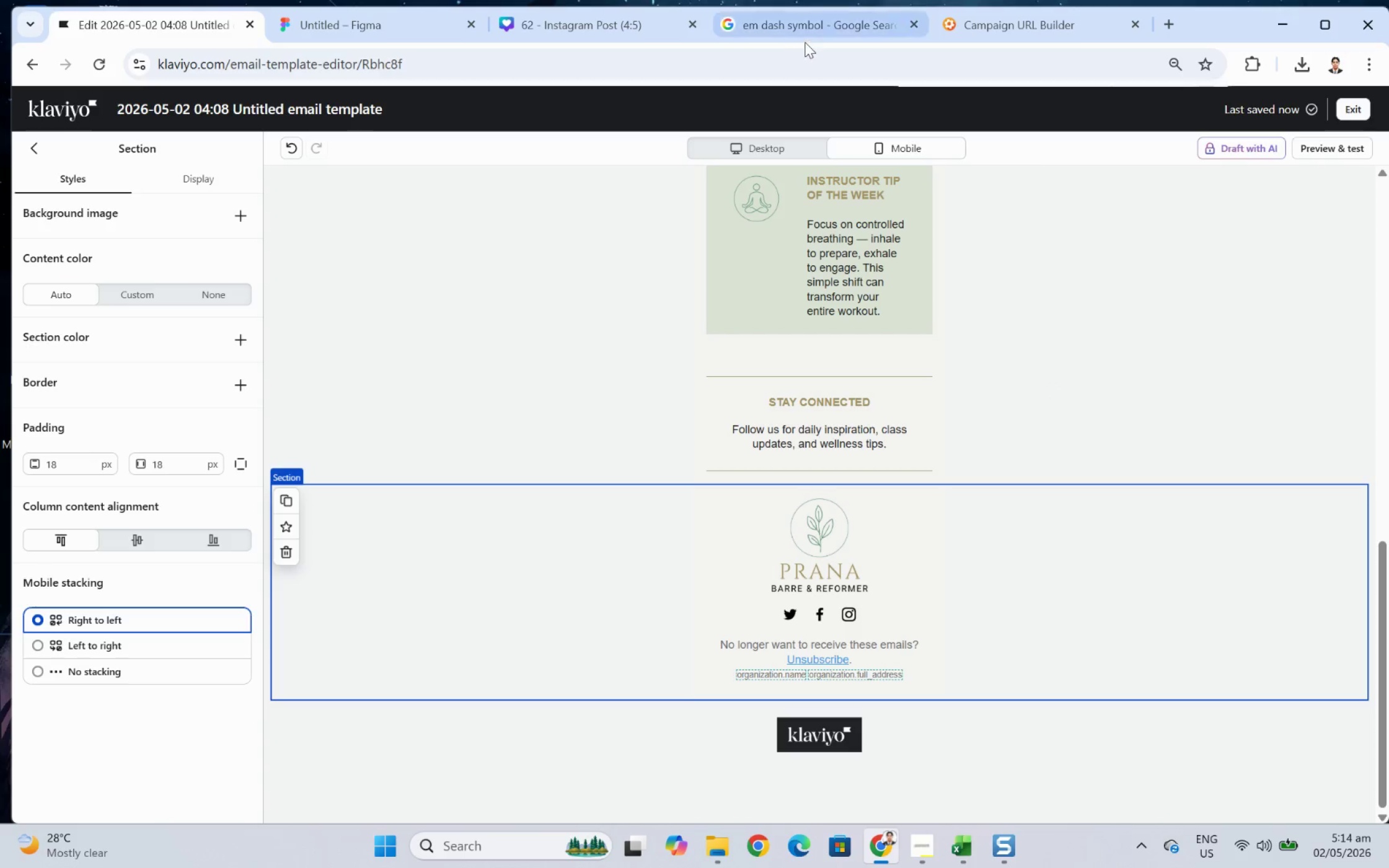 
left_click([784, 130])
 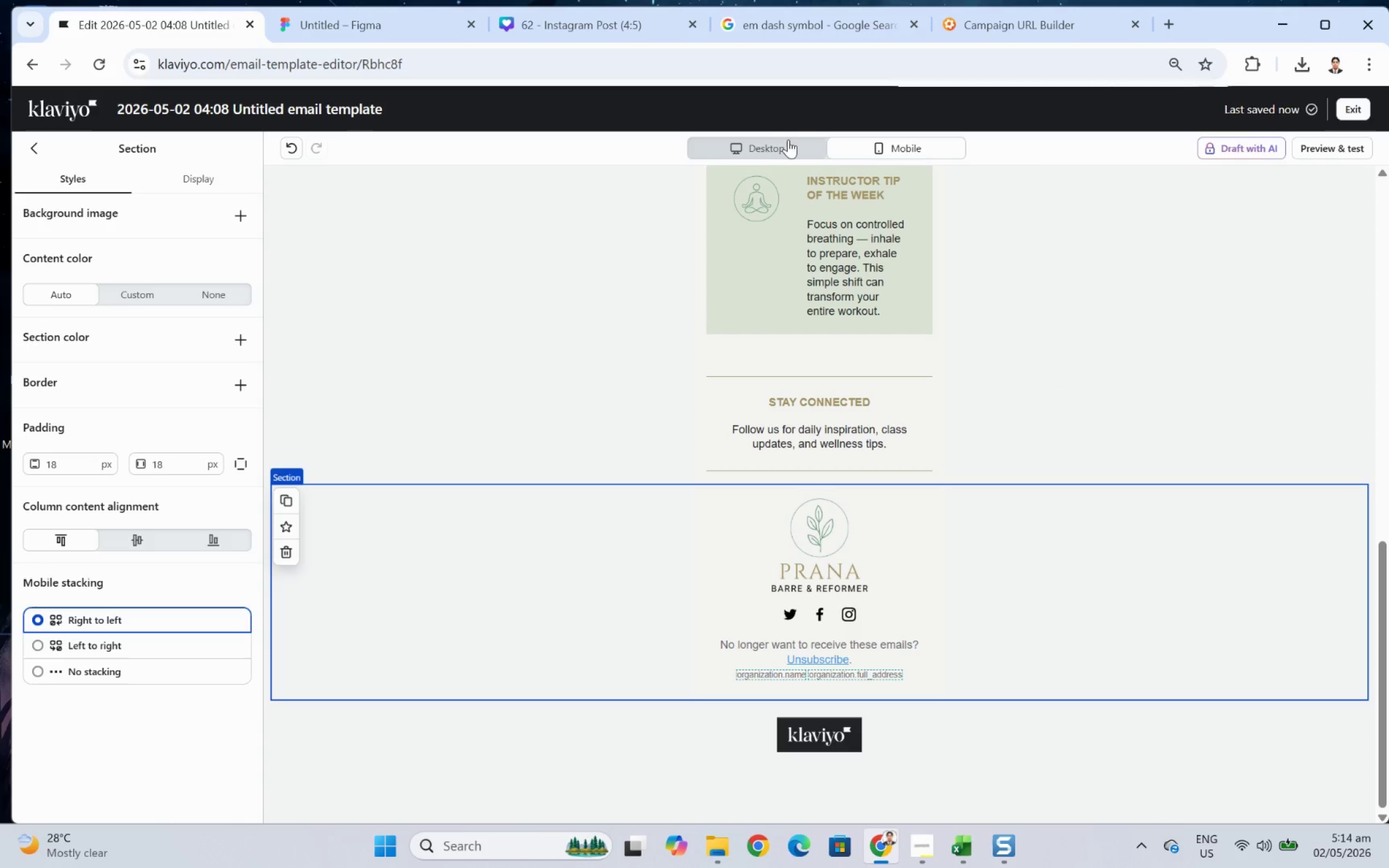 
left_click([788, 148])
 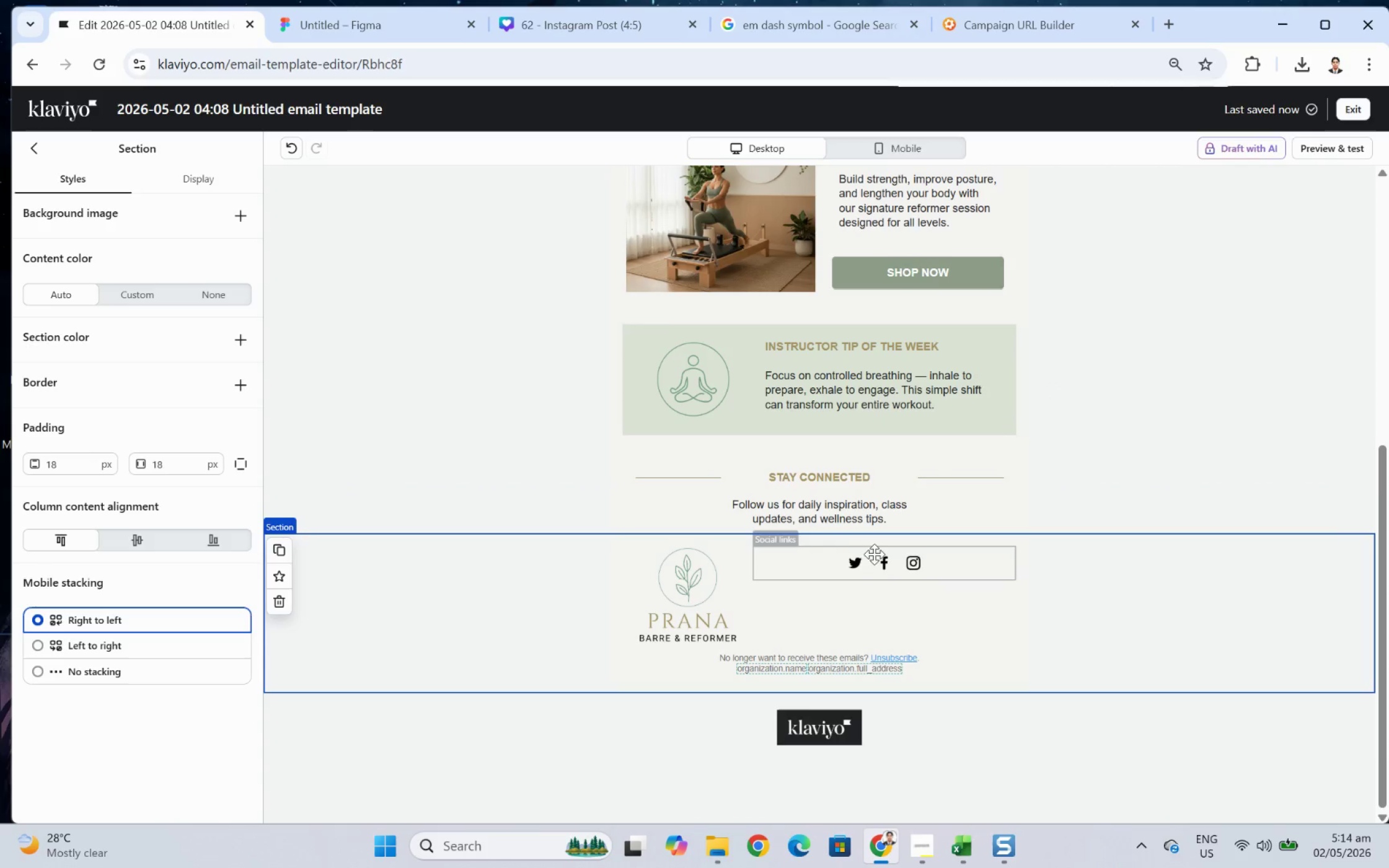 
left_click_drag(start_coordinate=[880, 564], to_coordinate=[811, 497])
 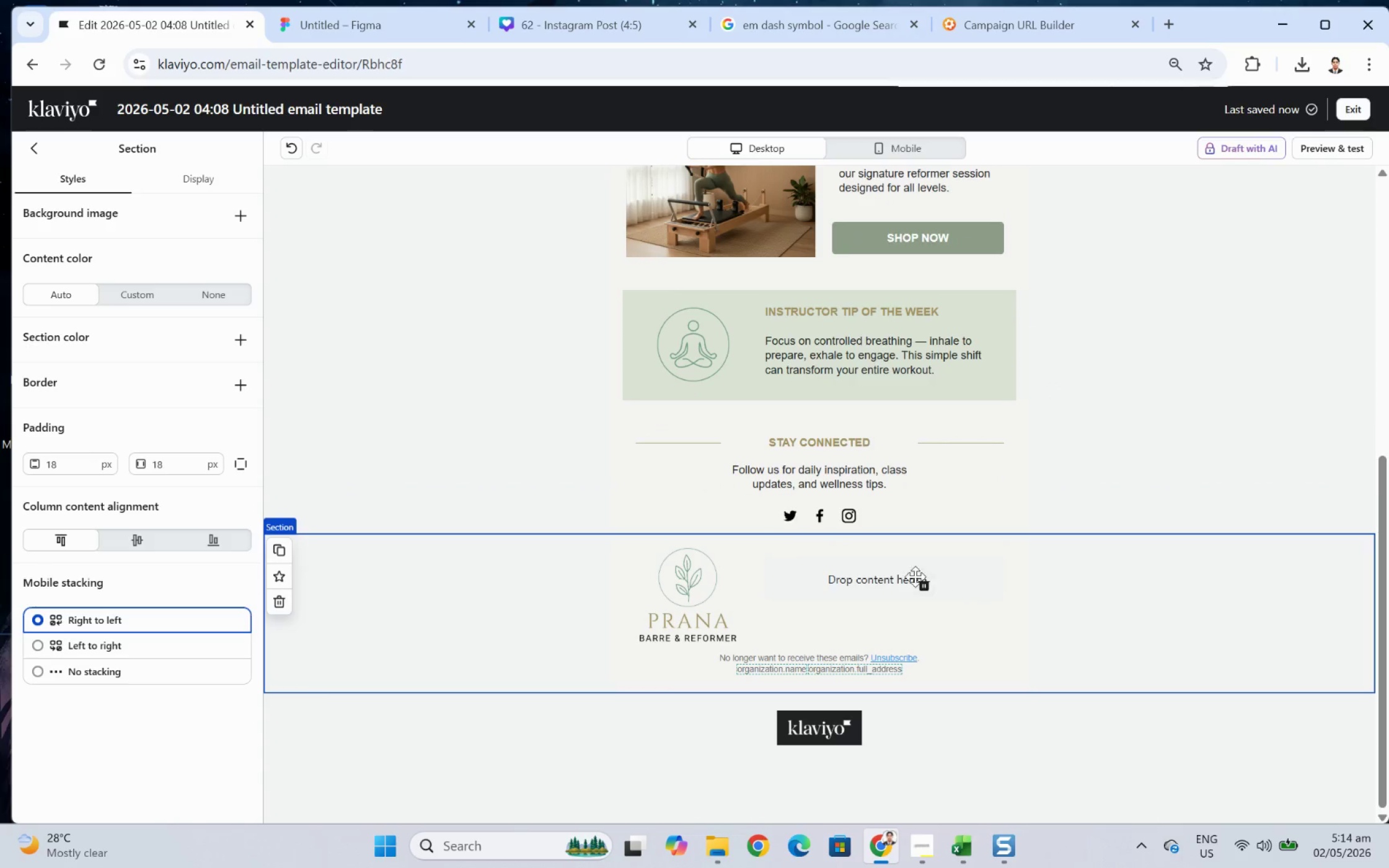 
left_click([919, 579])
 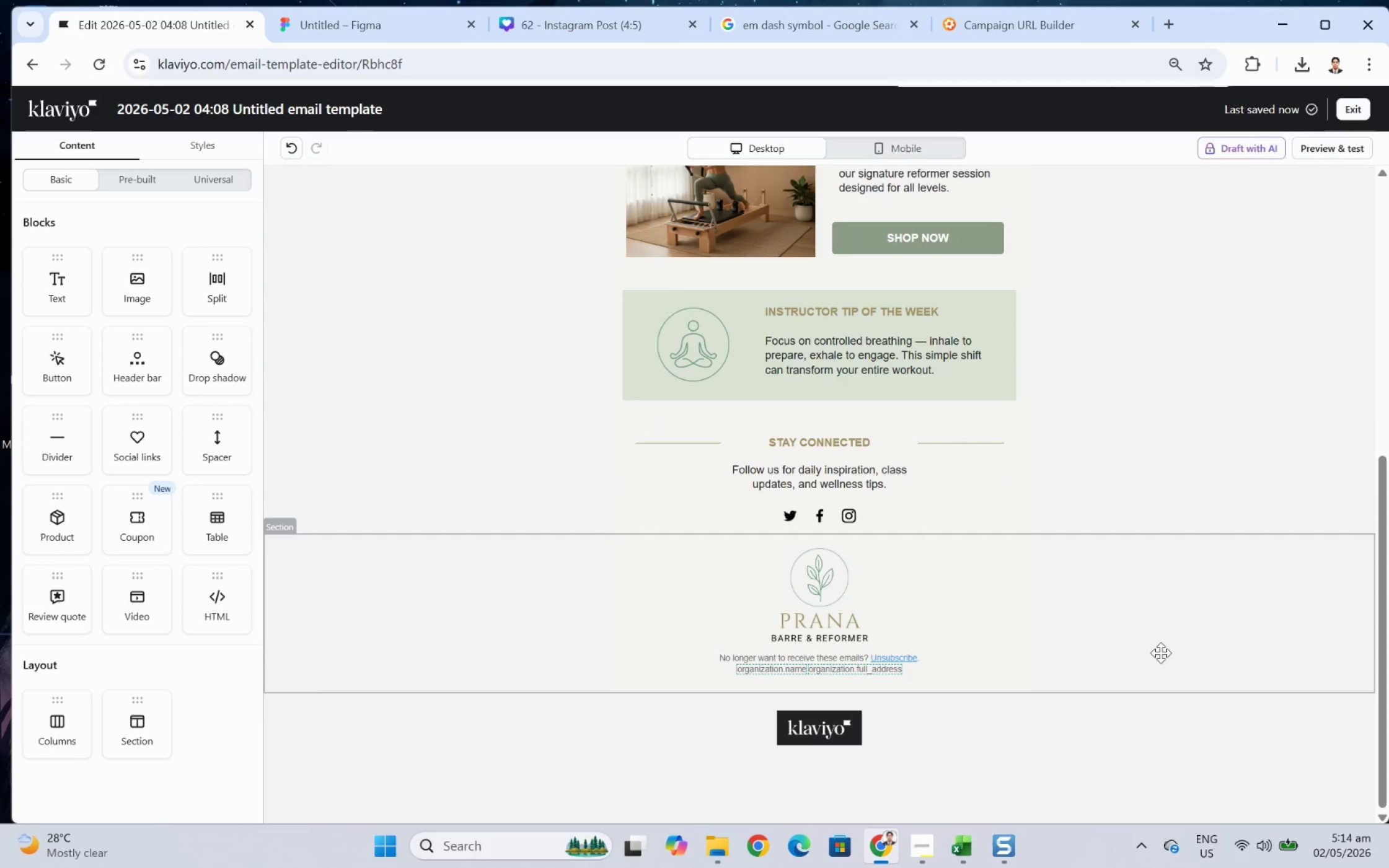 
left_click([1215, 599])
 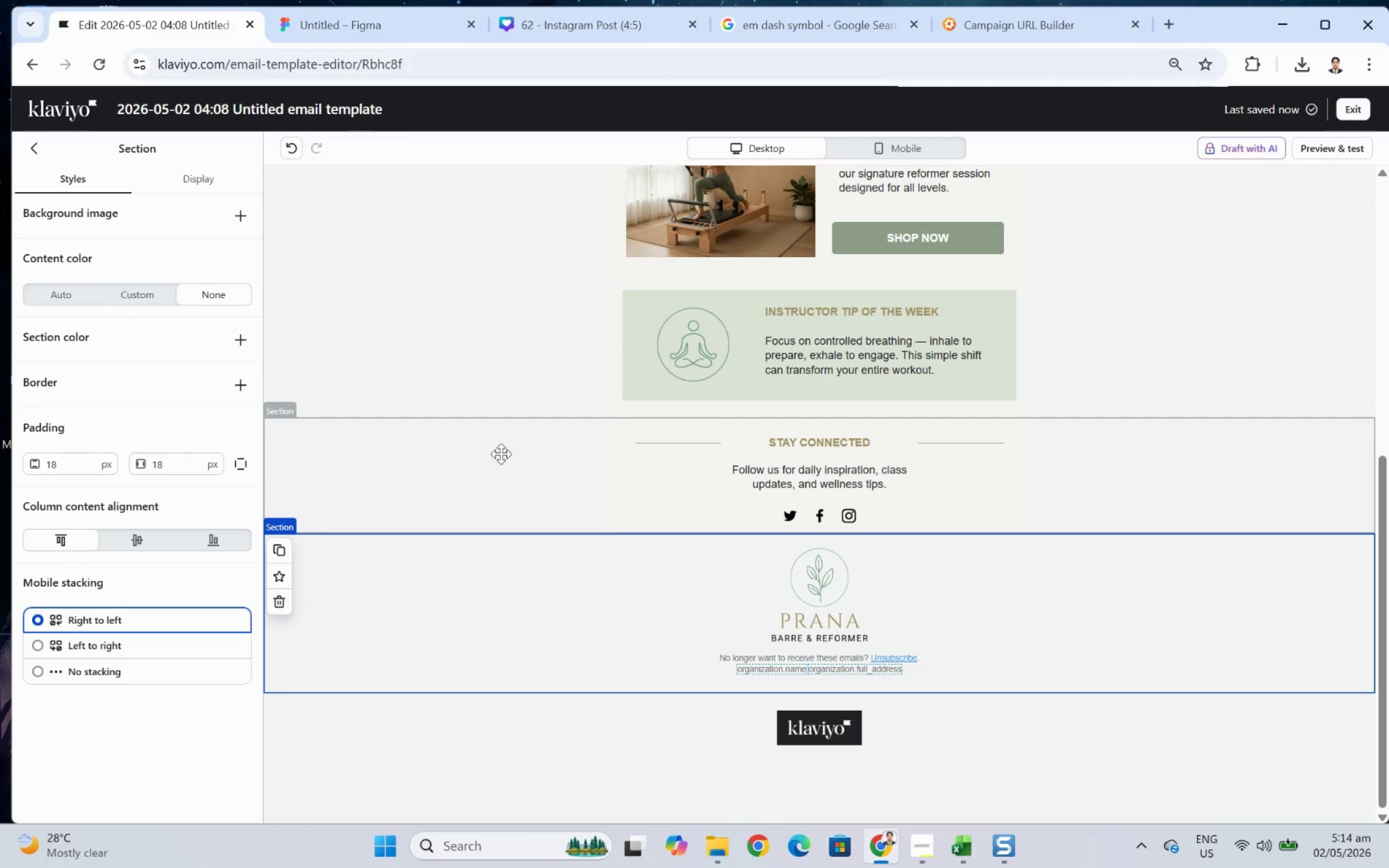 
left_click([1015, 765])
 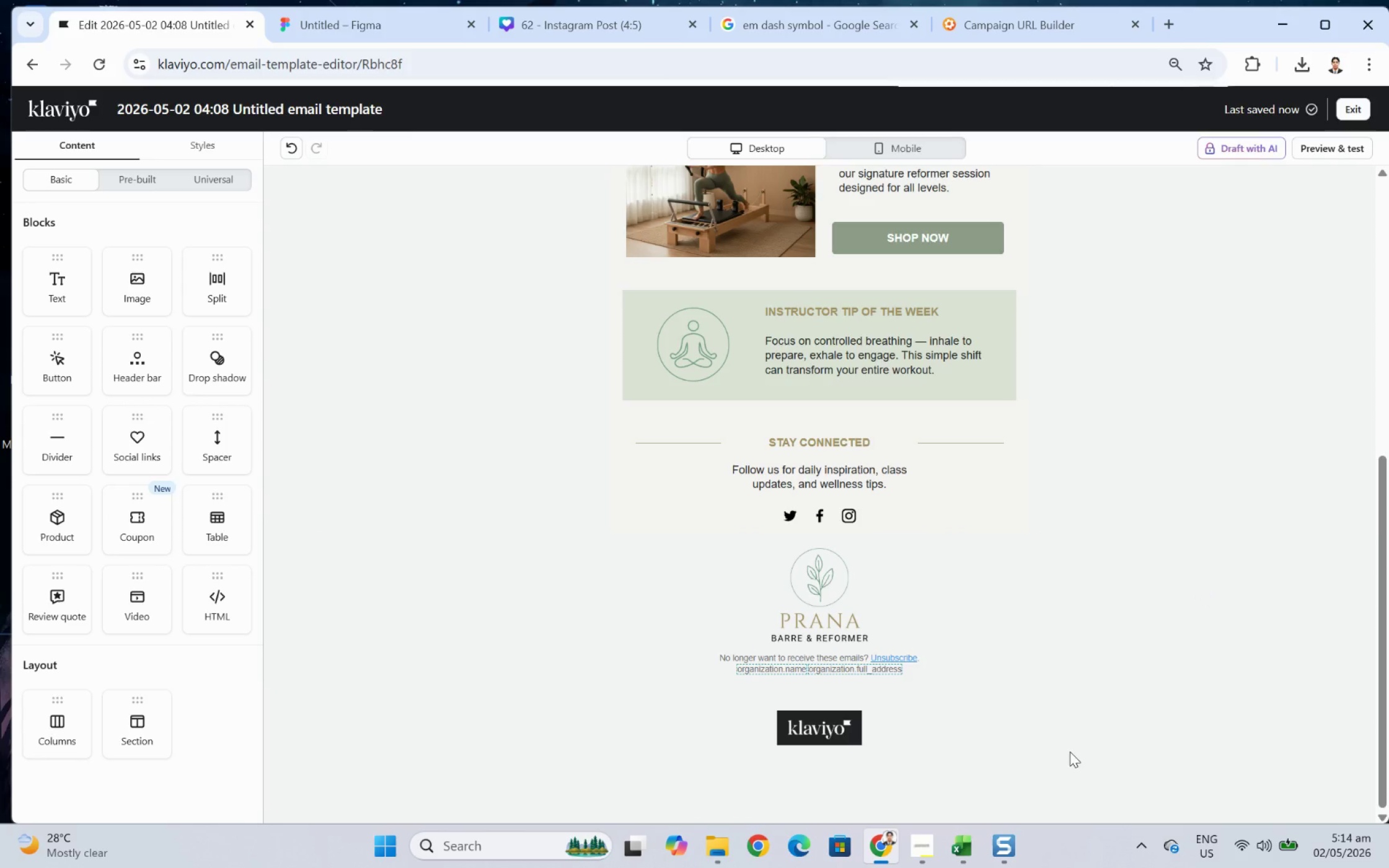 
wait(6.38)
 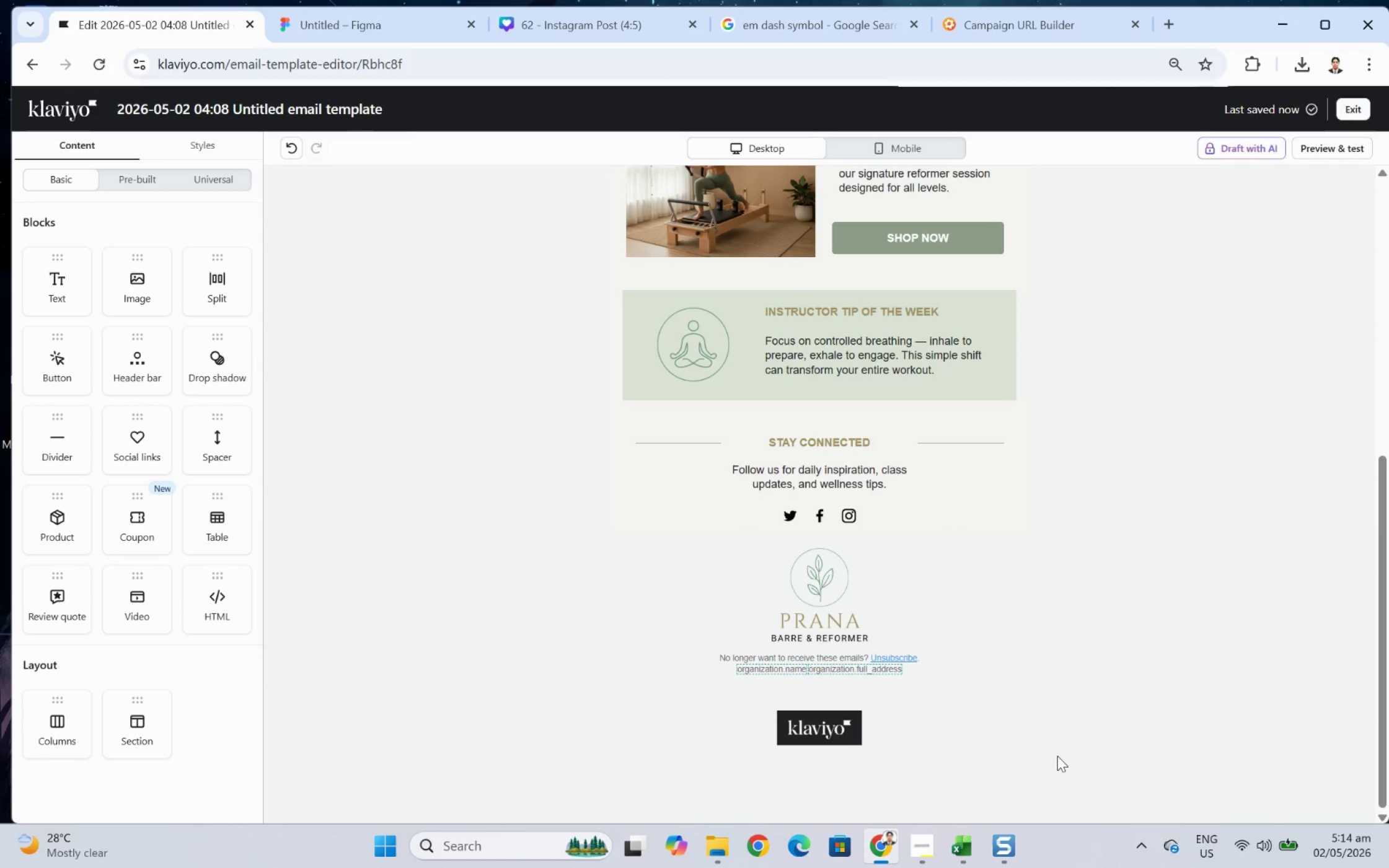 
left_click([1026, 505])
 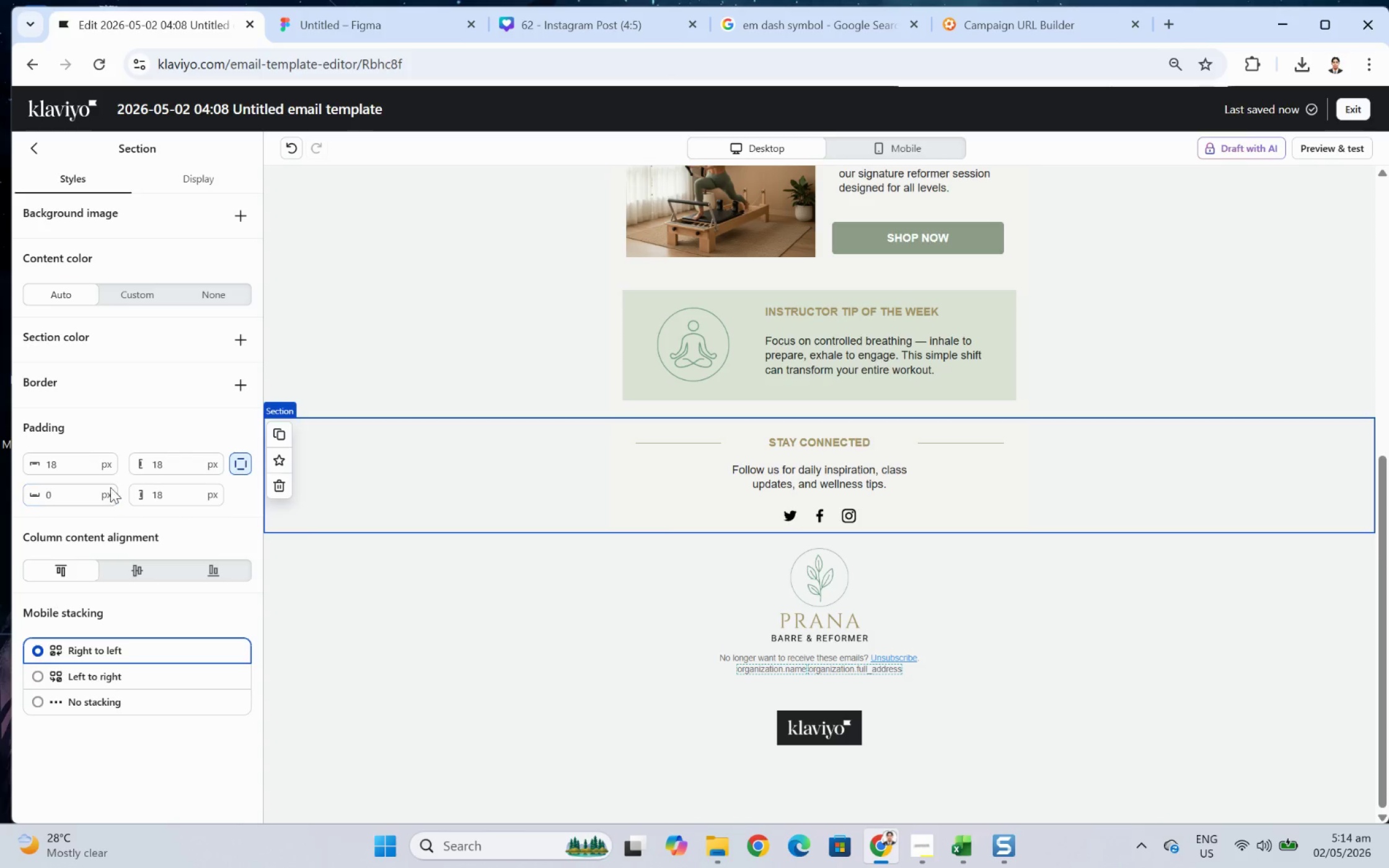 
double_click([84, 491])
 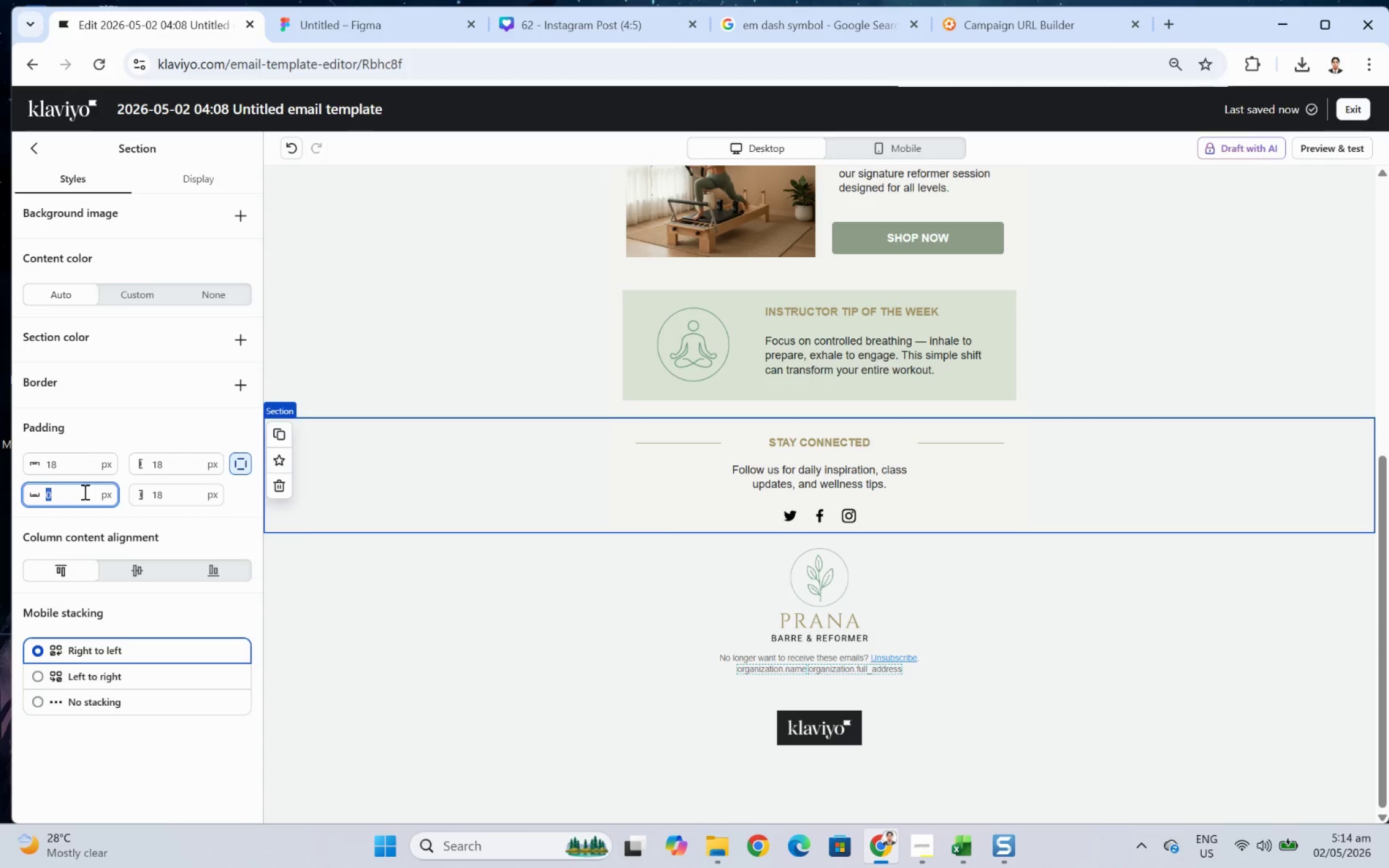 
key(Numpad1)
 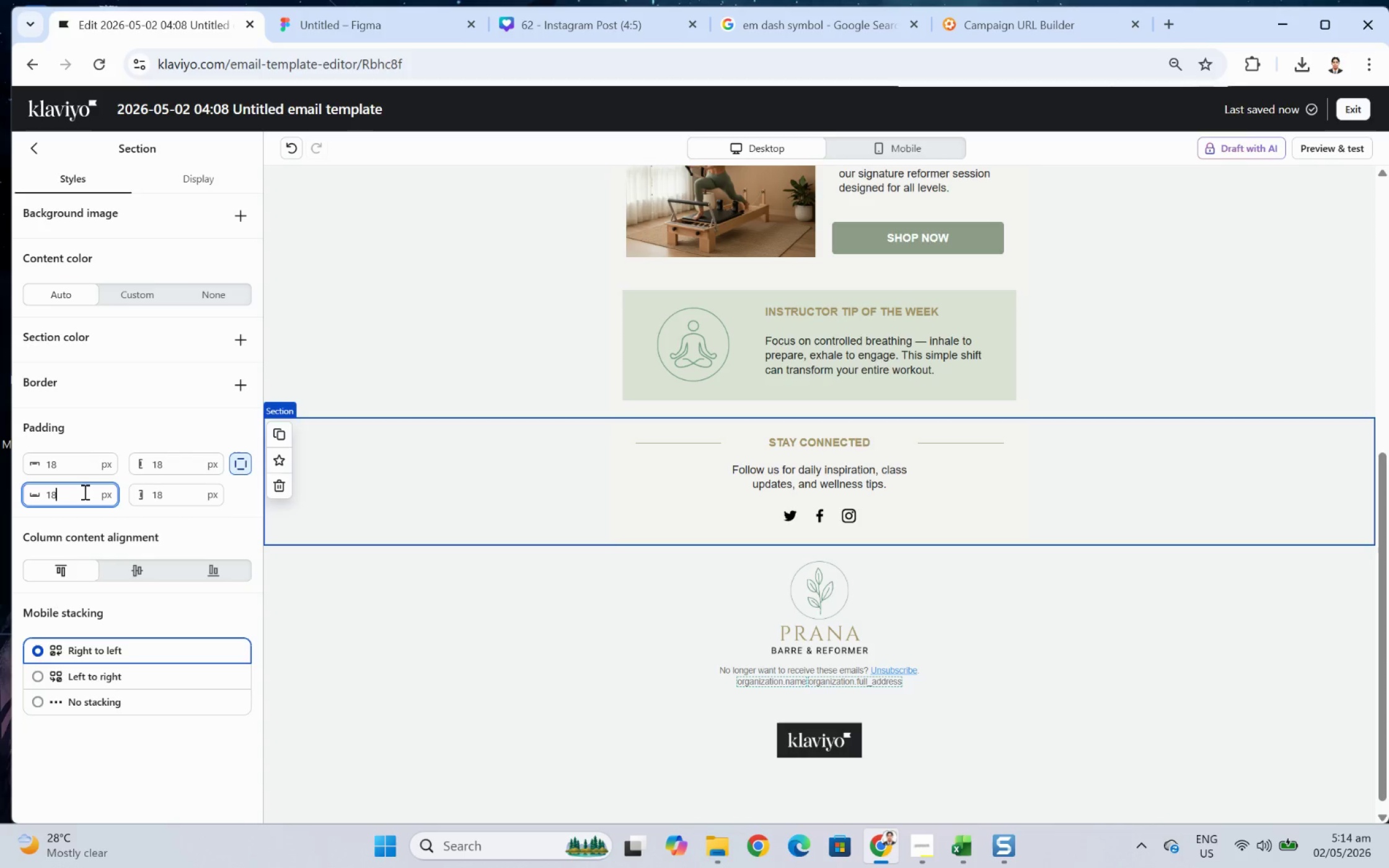 
key(Numpad8)
 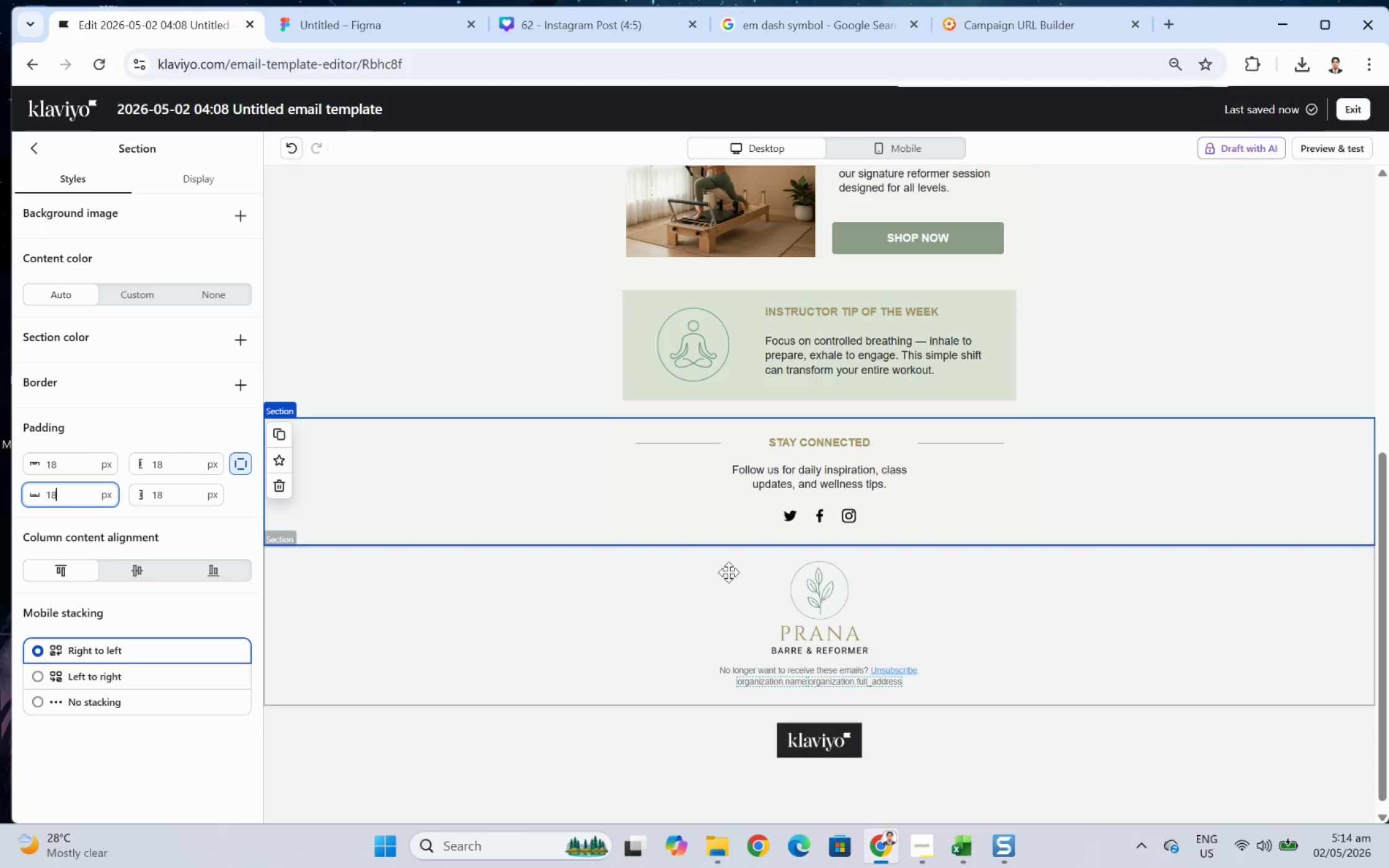 
left_click([1136, 706])
 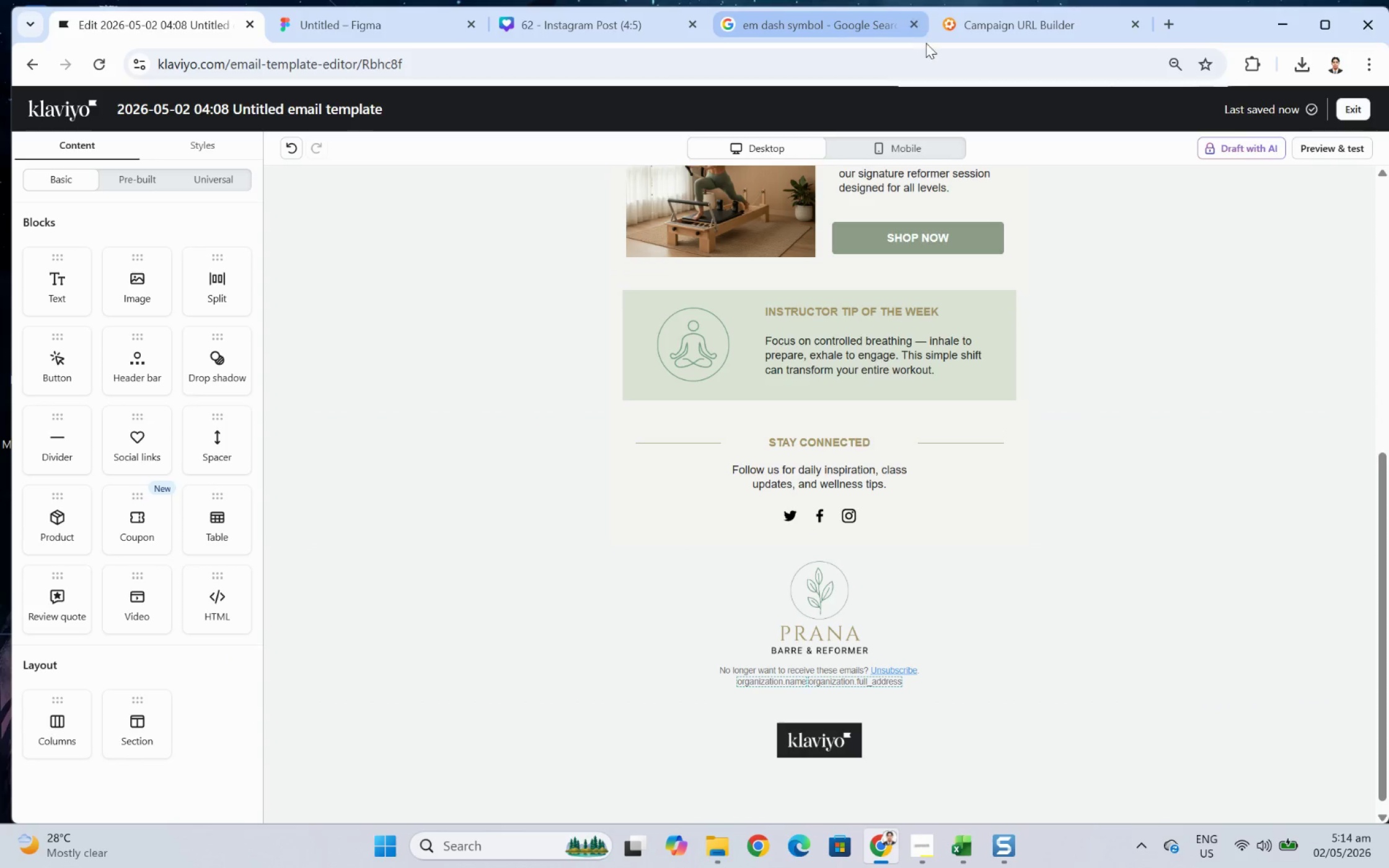 
left_click([945, 146])
 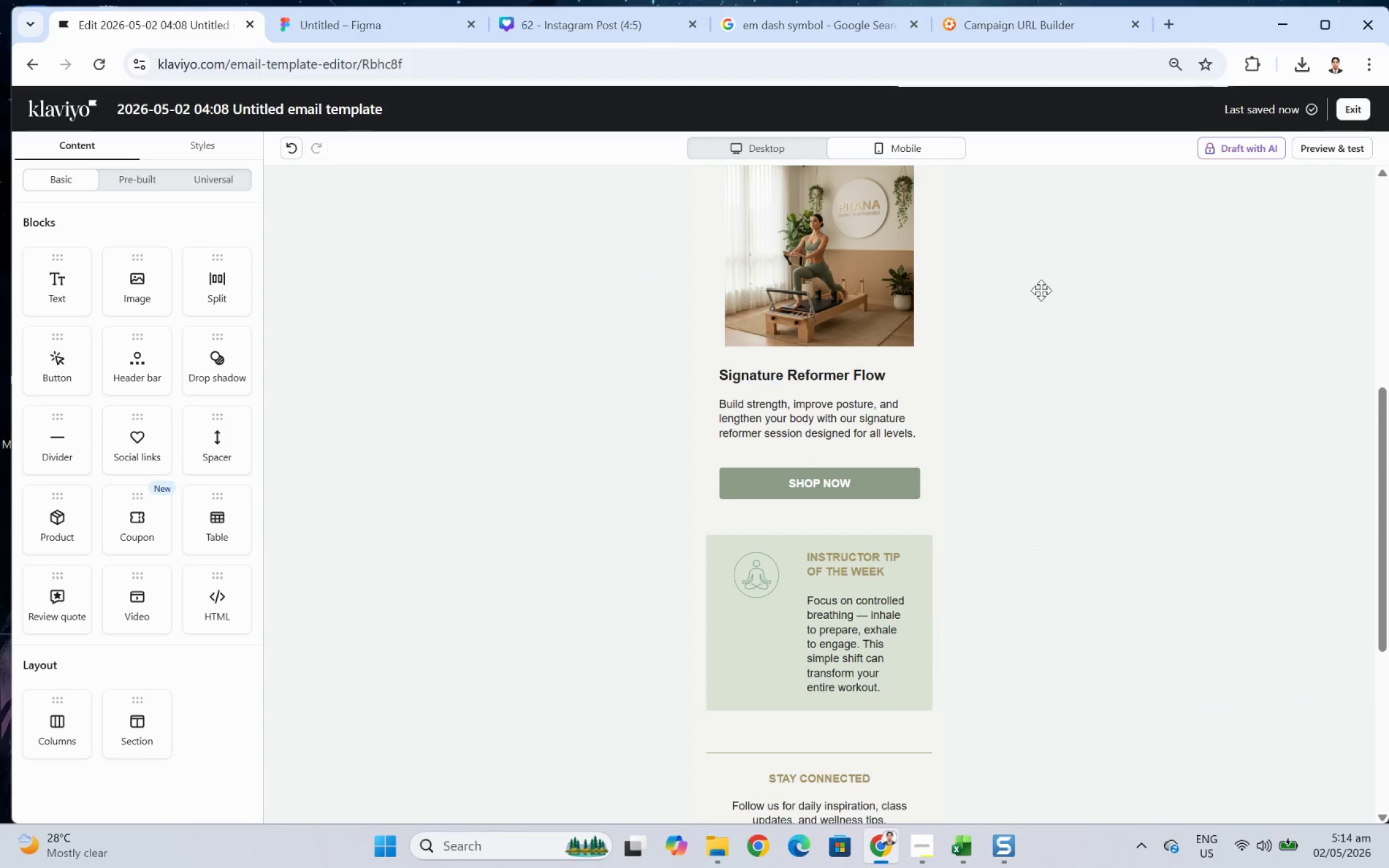 
scroll: coordinate [1029, 357], scroll_direction: down, amount: 4.0
 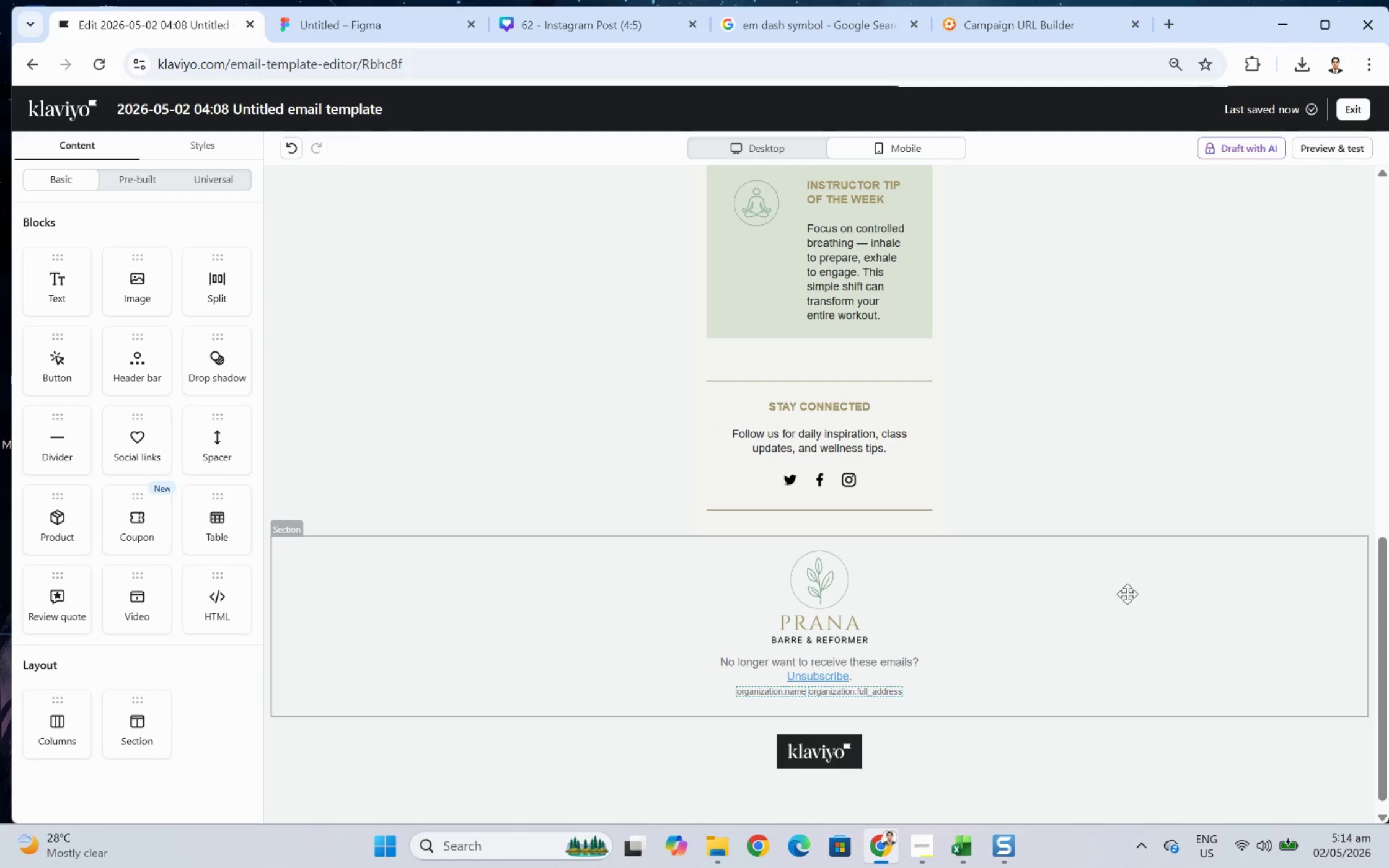 
left_click([1072, 744])
 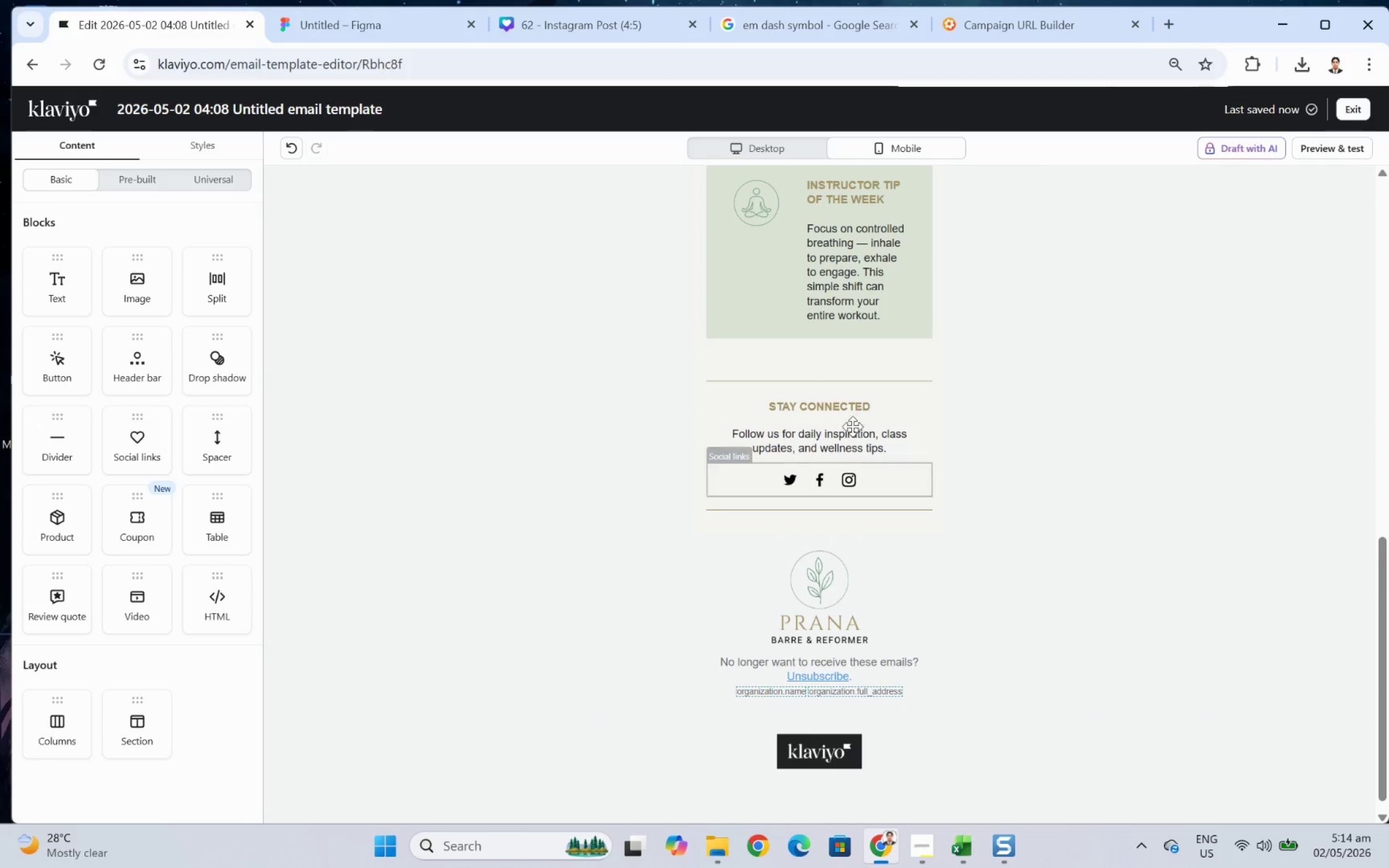 
left_click([741, 151])
 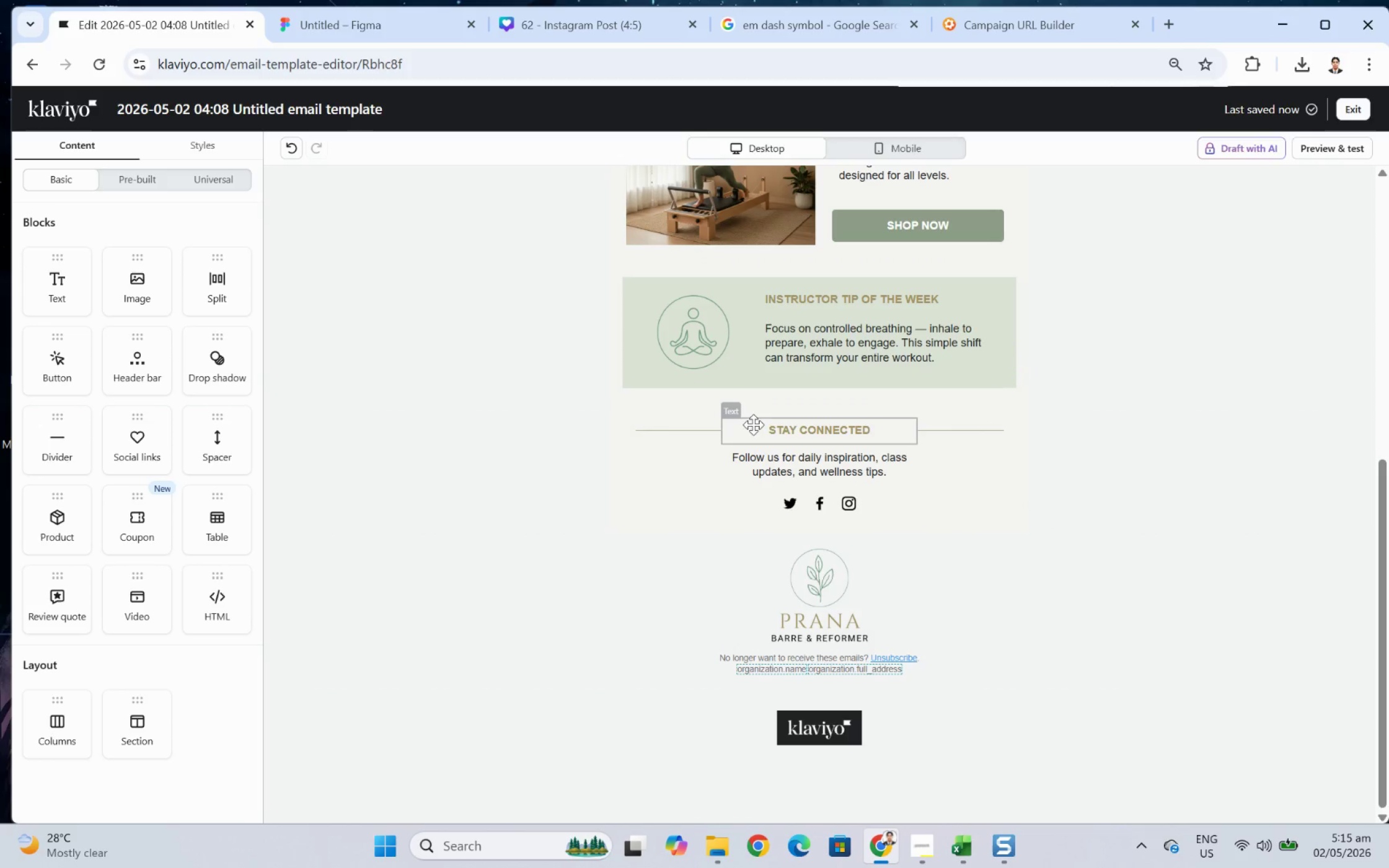 
left_click([523, 445])
 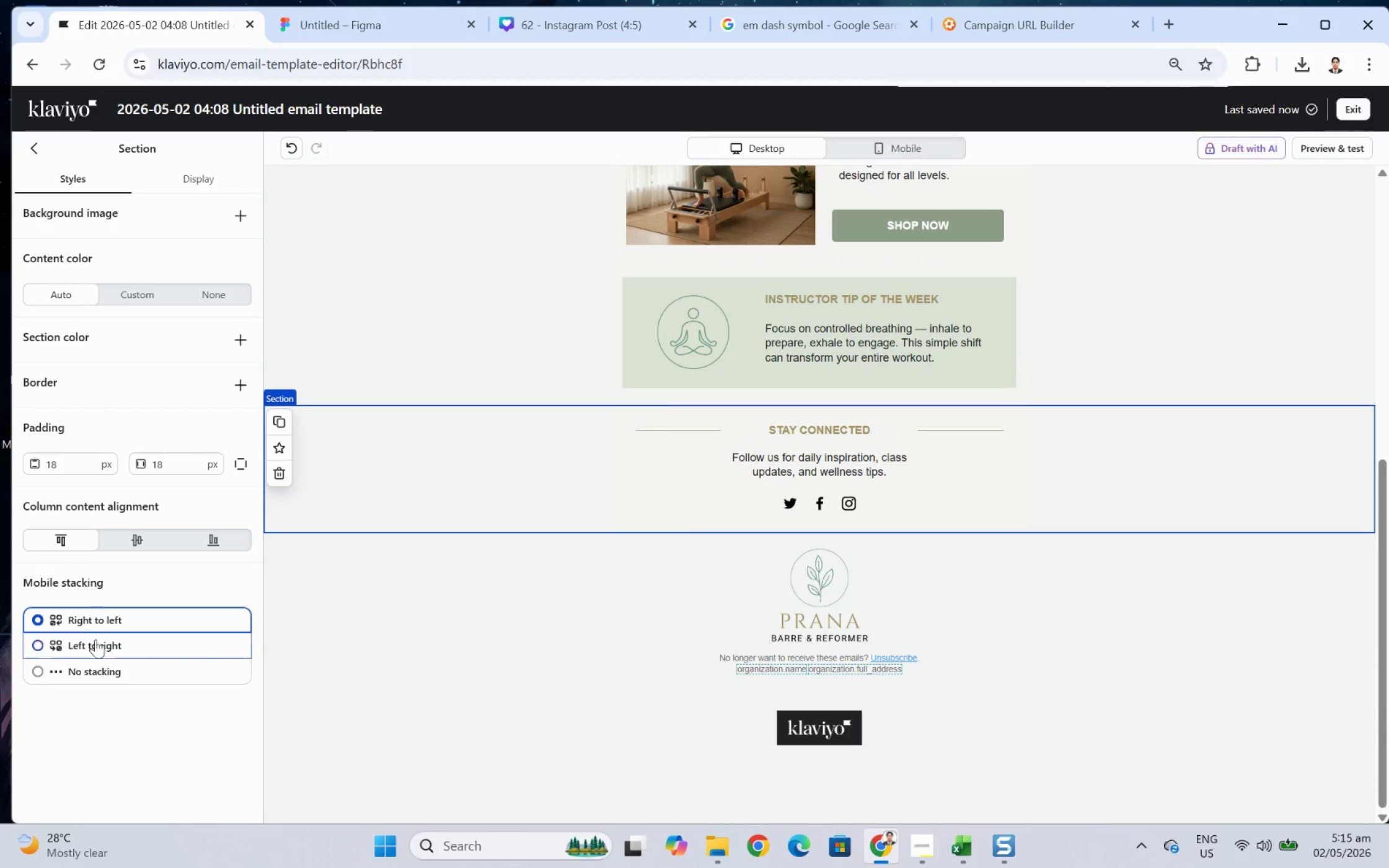 
left_click([108, 678])
 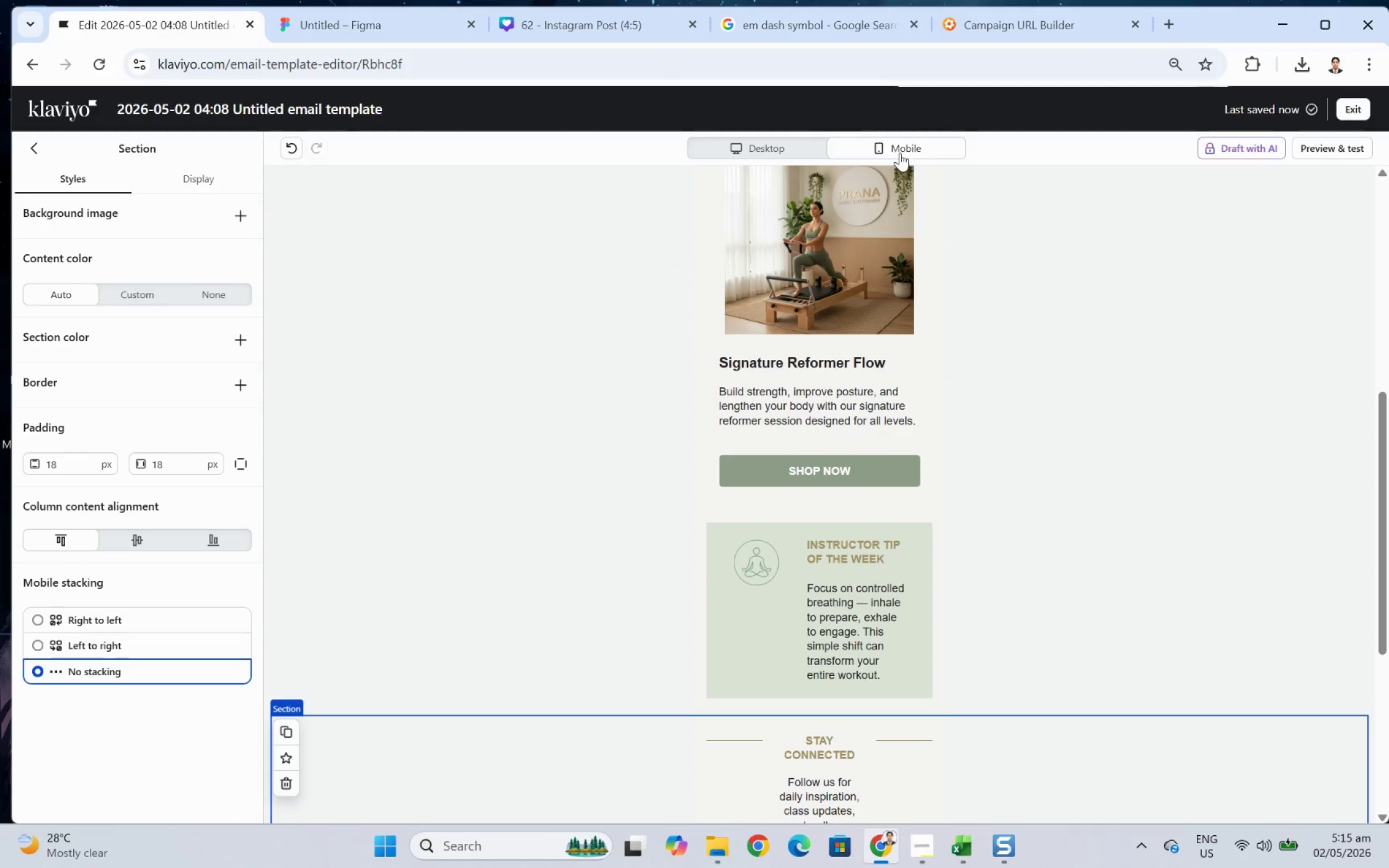 
scroll: coordinate [1038, 408], scroll_direction: down, amount: 6.0
 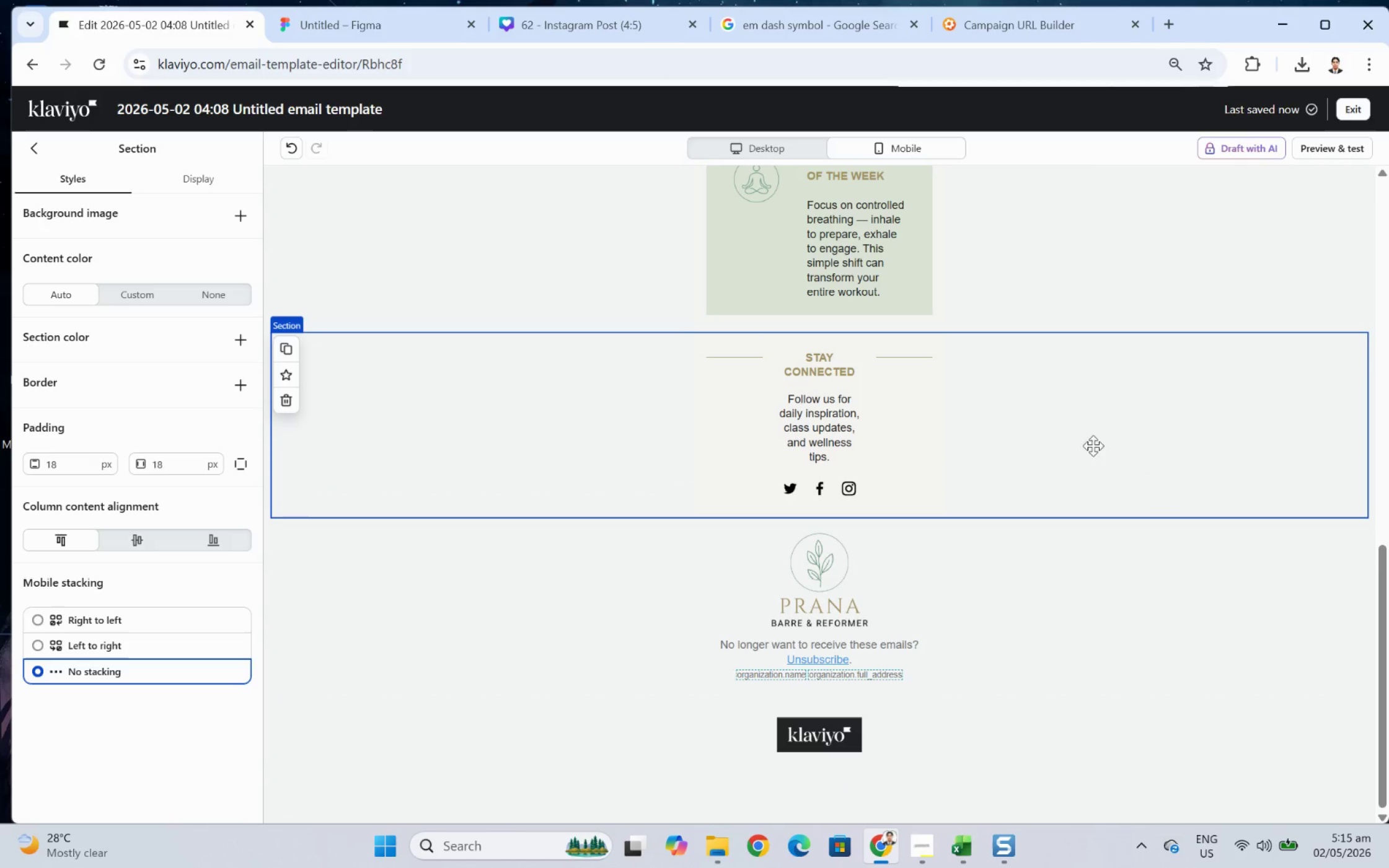 
left_click([832, 413])
 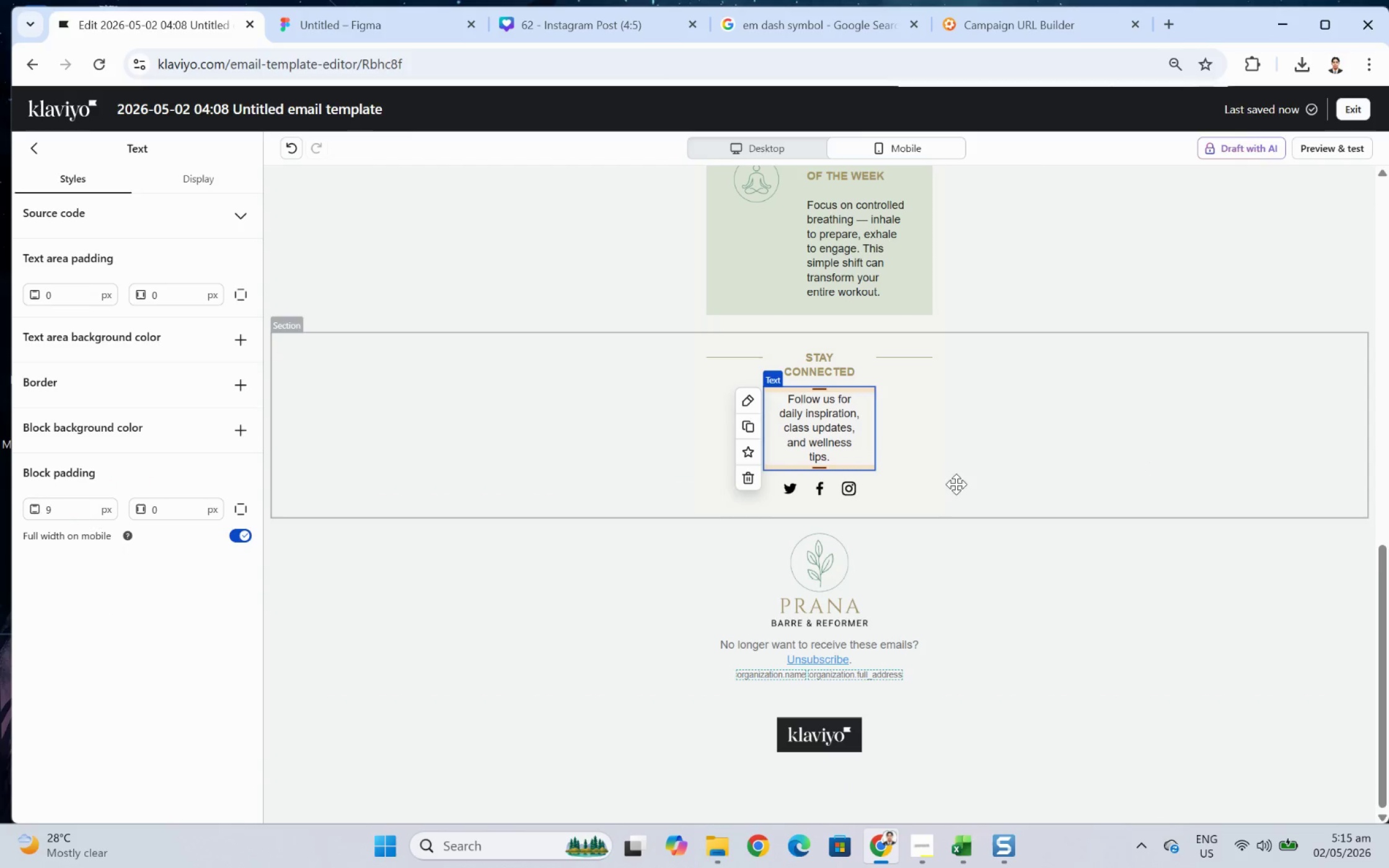 
left_click([738, 148])
 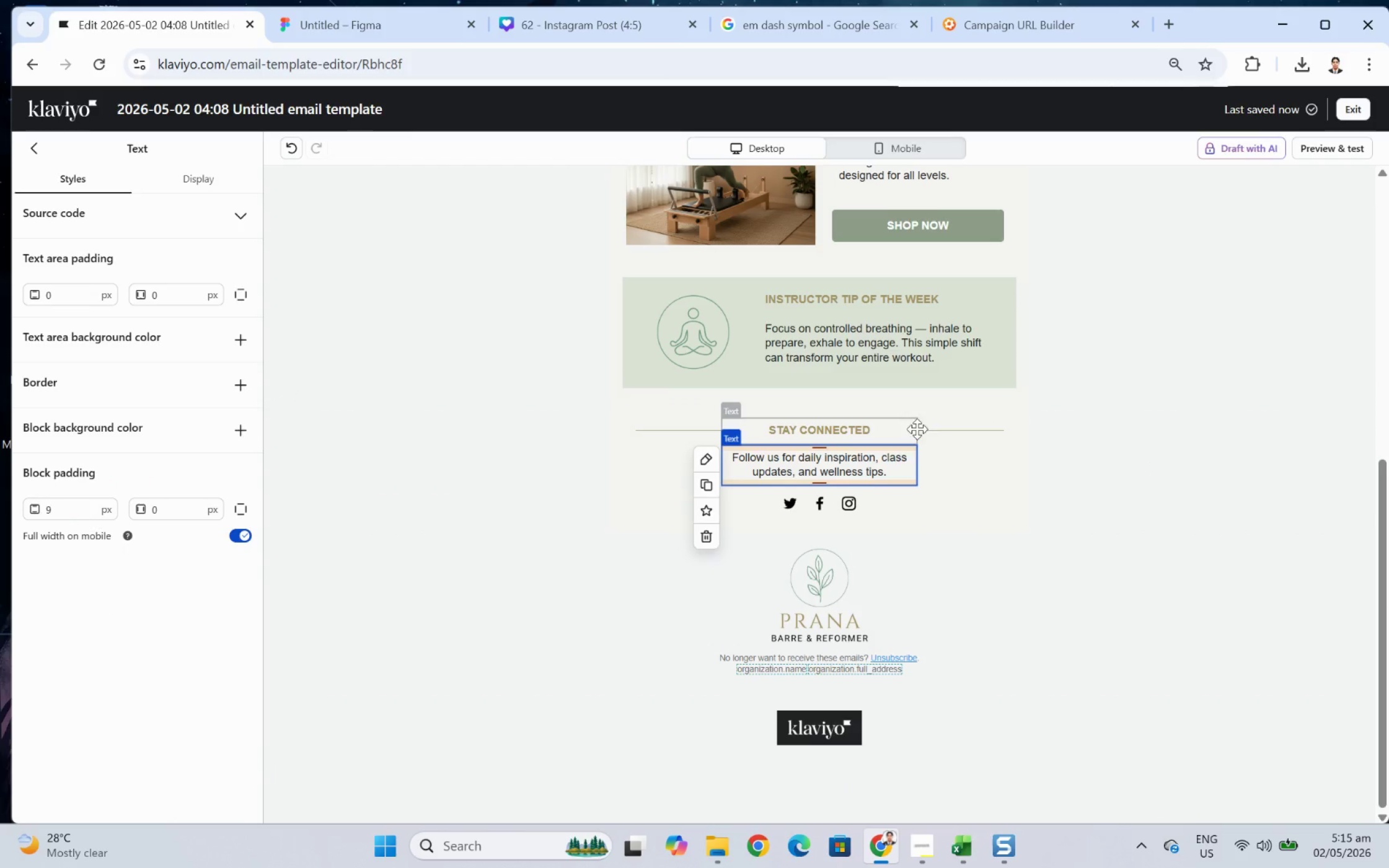 
wait(8.11)
 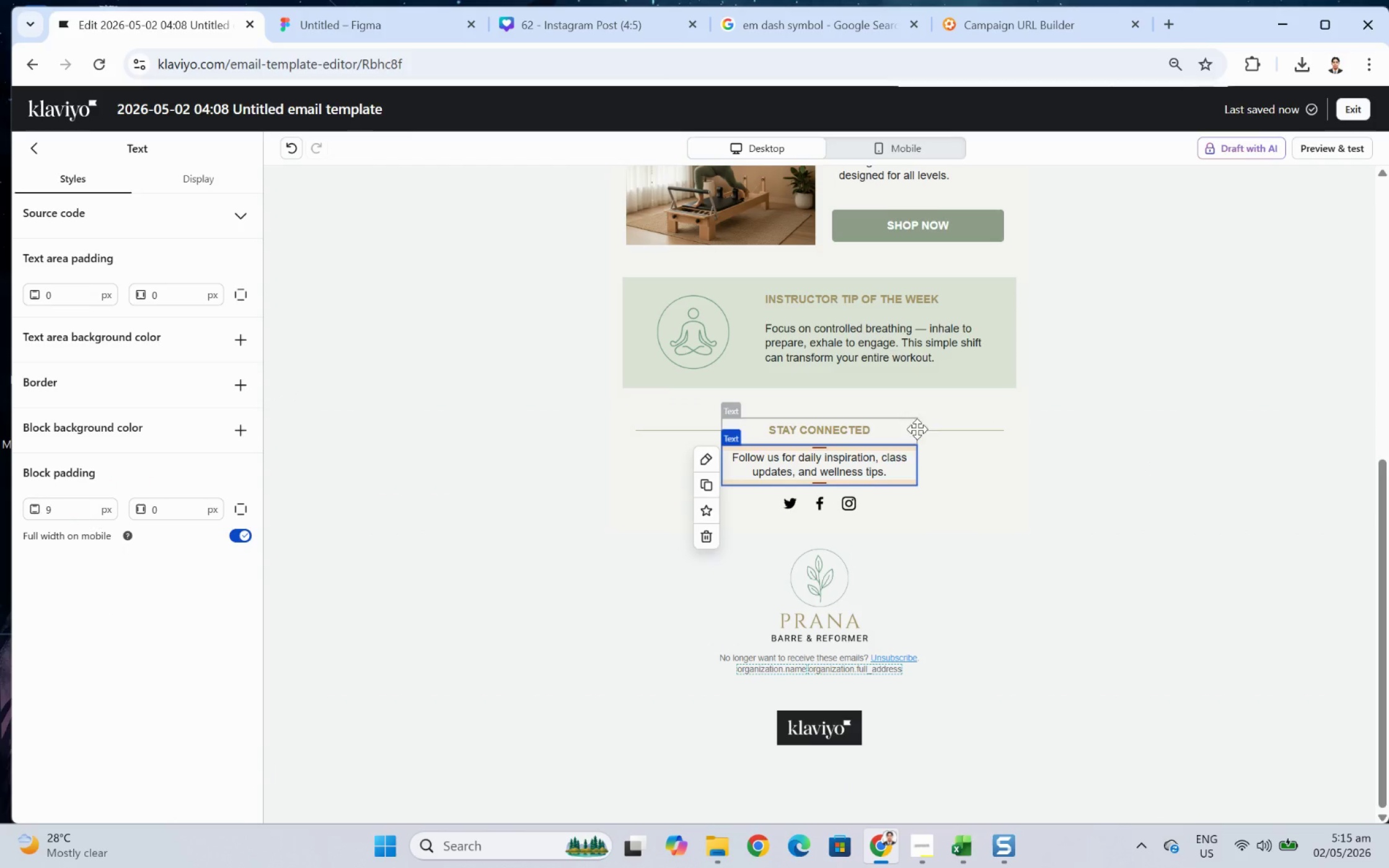 
left_click([37, 155])
 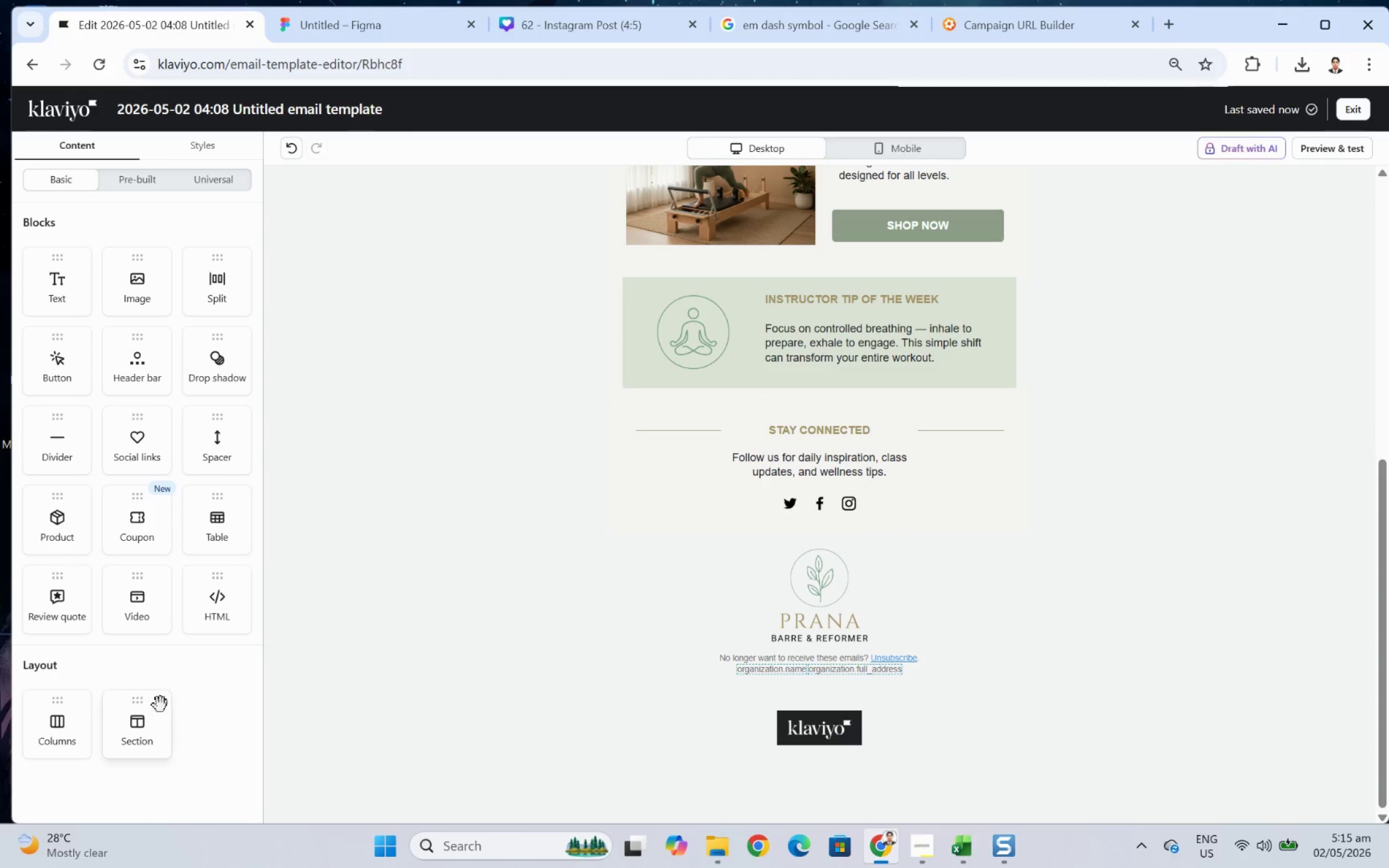 
left_click_drag(start_coordinate=[147, 724], to_coordinate=[638, 518])
 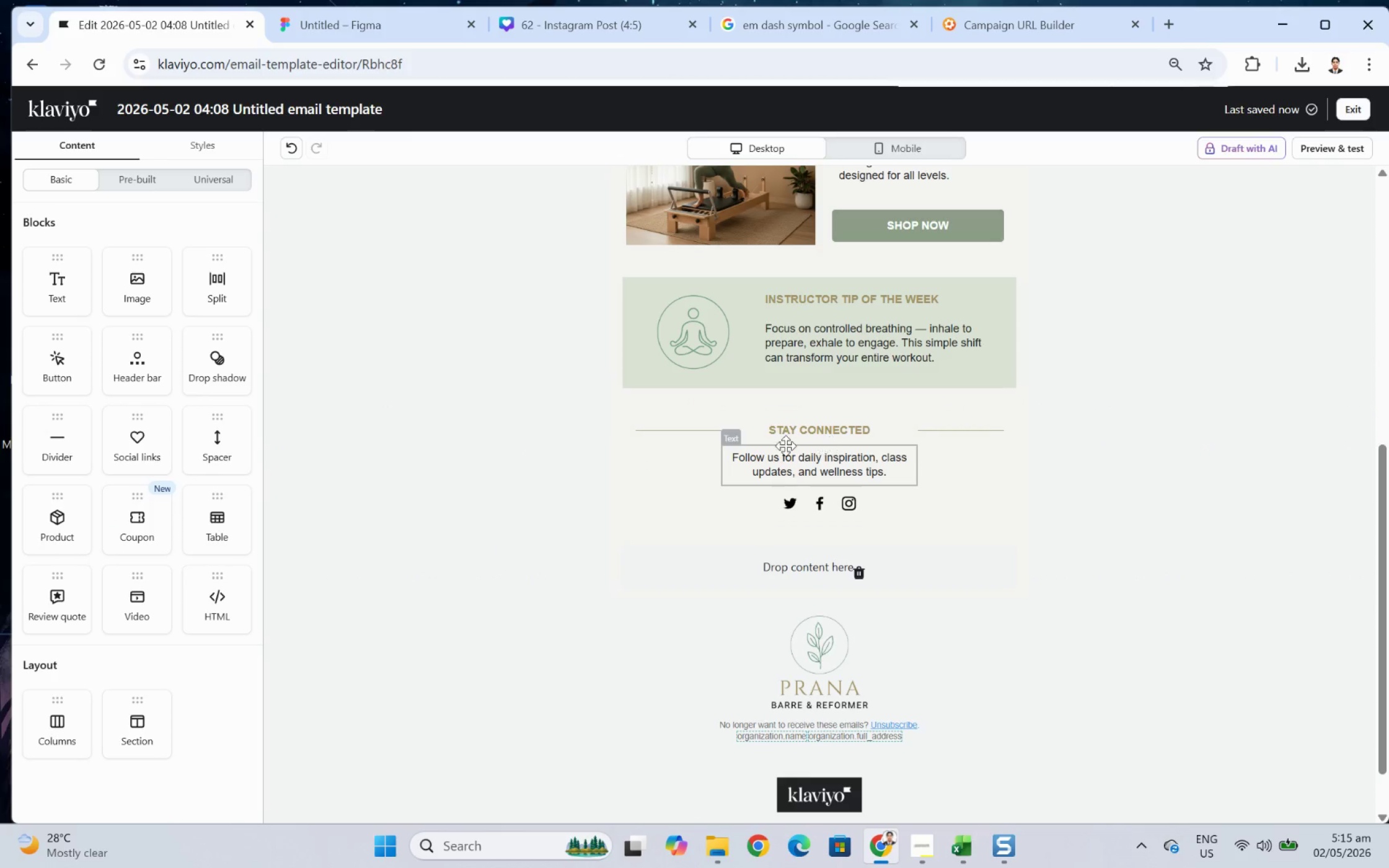 
left_click([290, 152])
 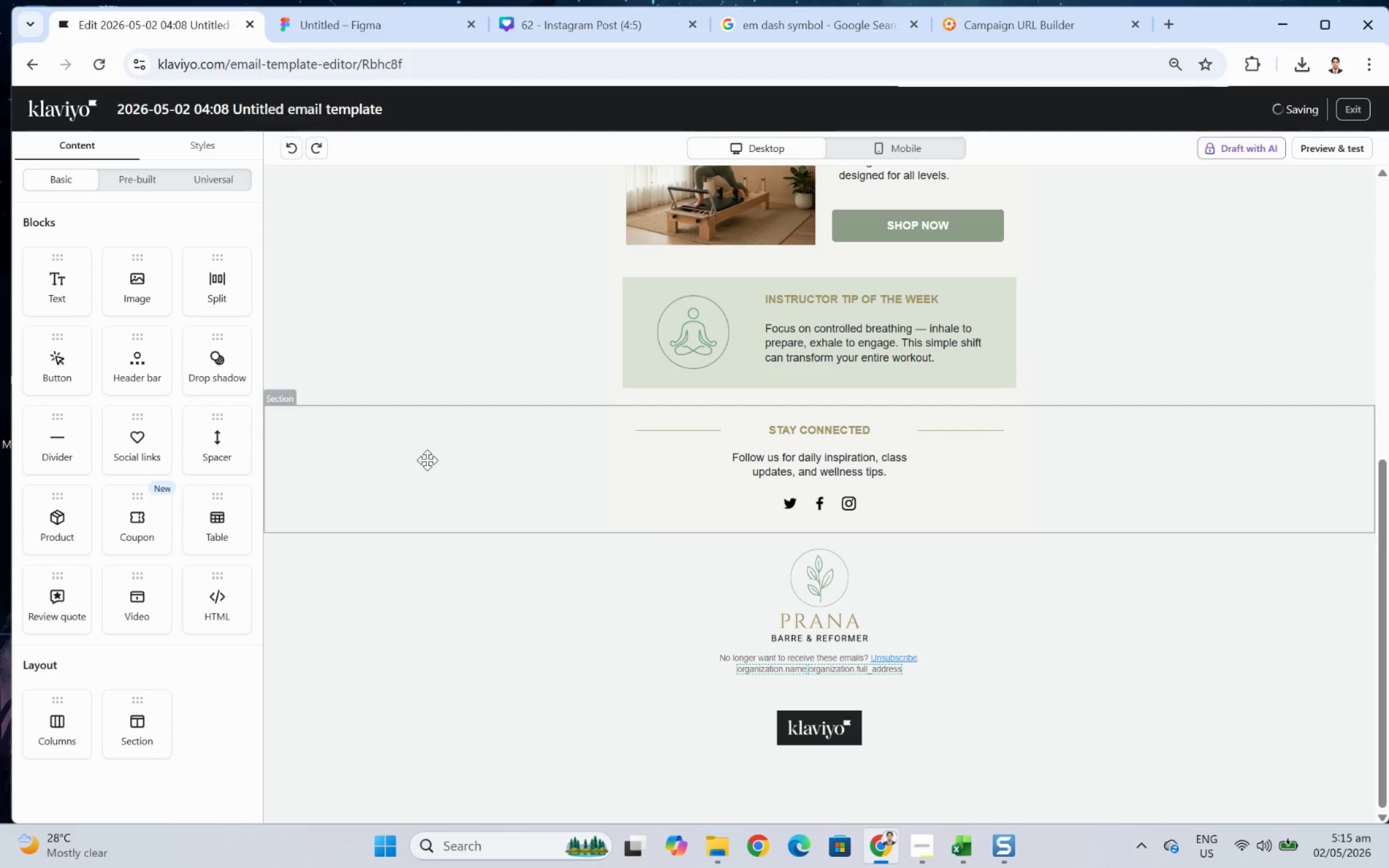 
left_click([427, 460])
 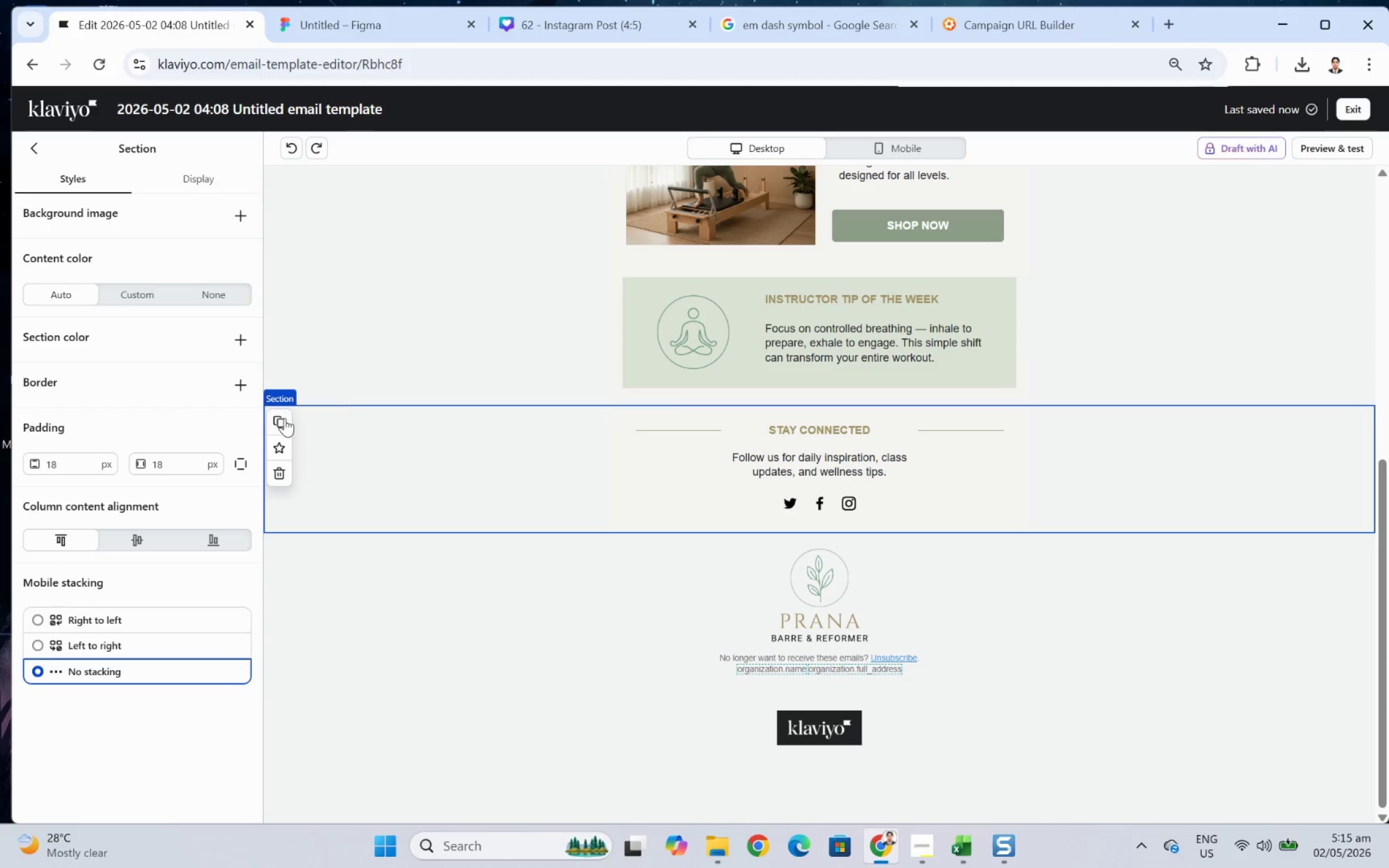 
left_click([283, 418])
 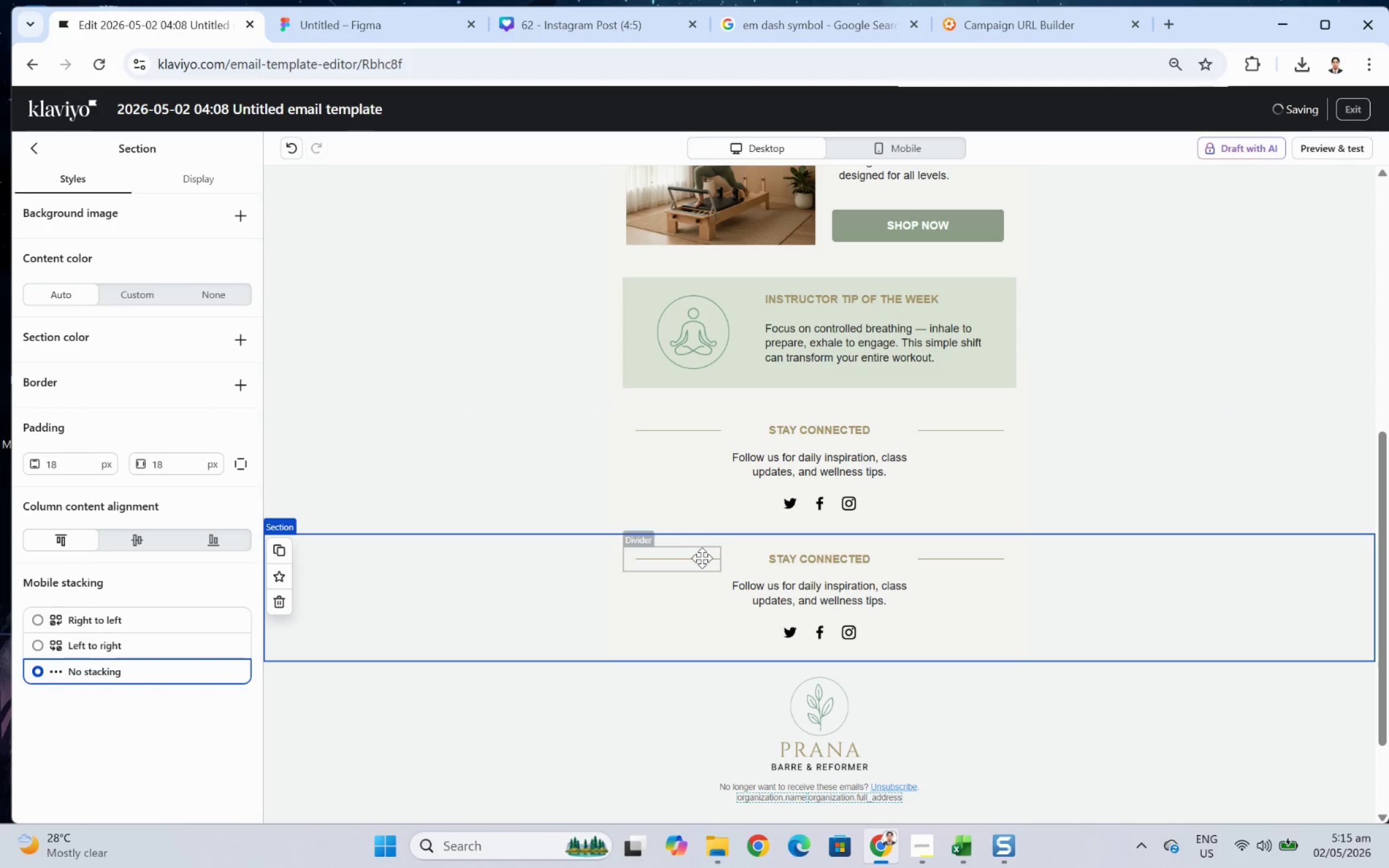 
left_click([704, 555])
 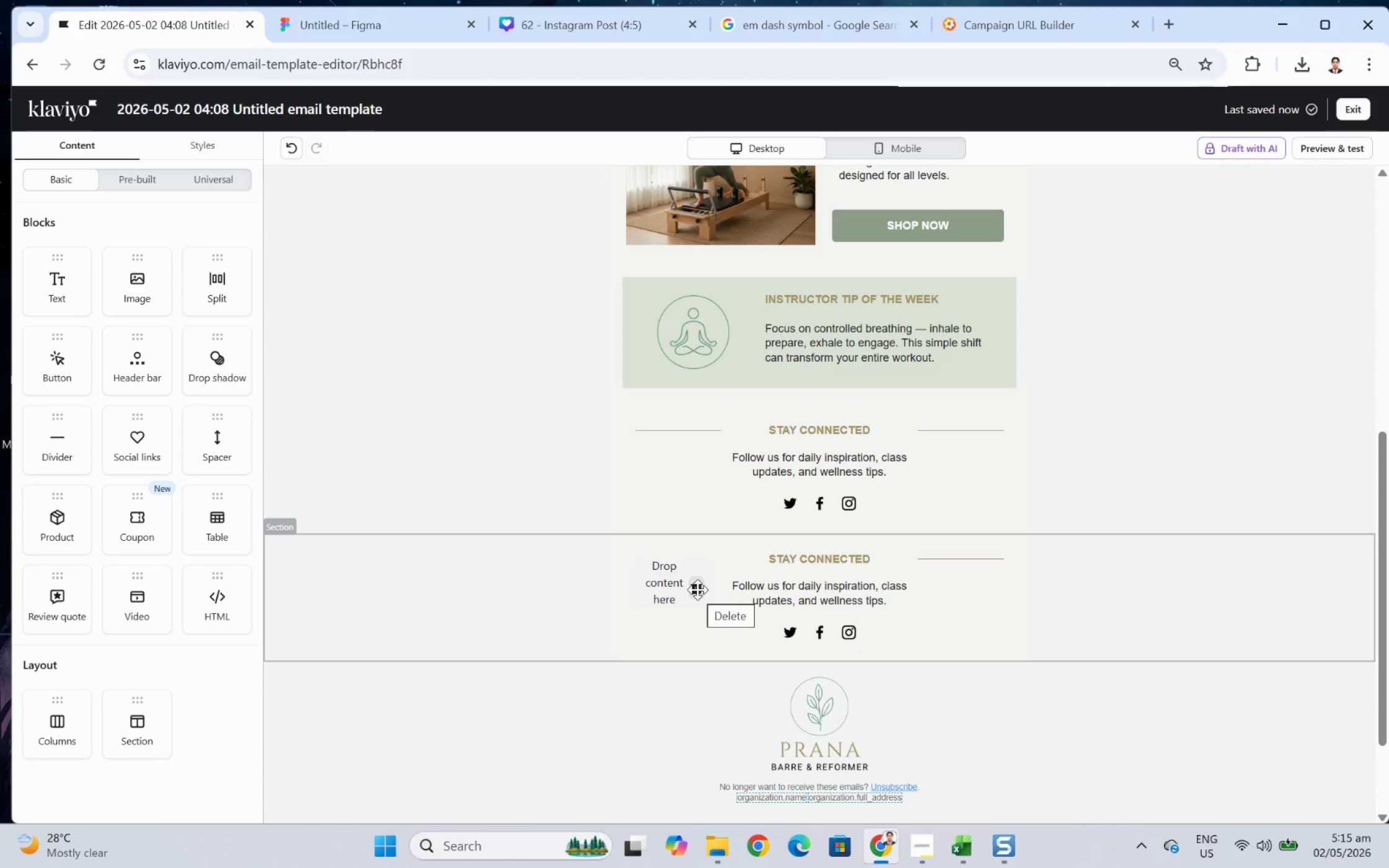 
left_click([697, 589])
 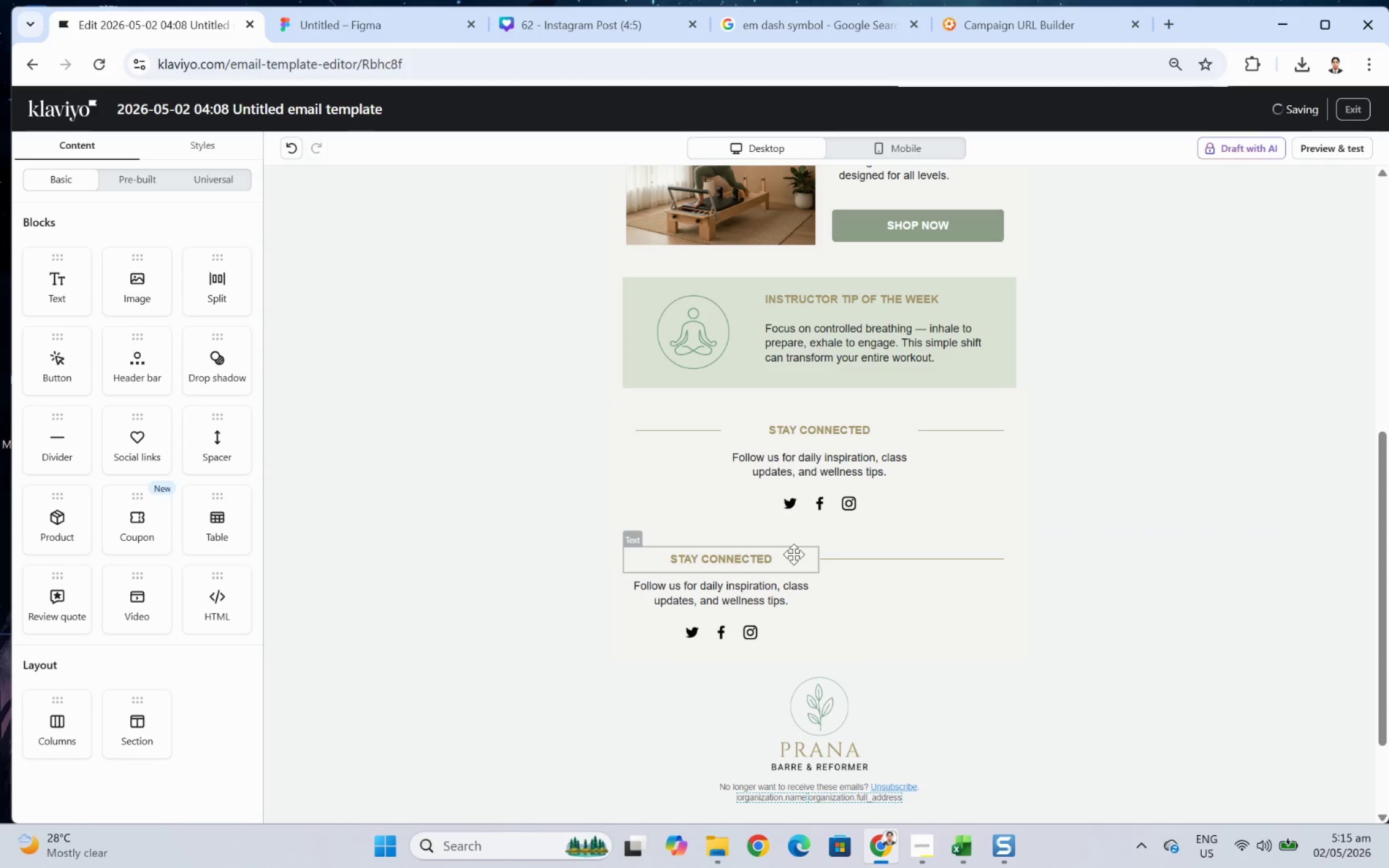 
left_click([785, 554])
 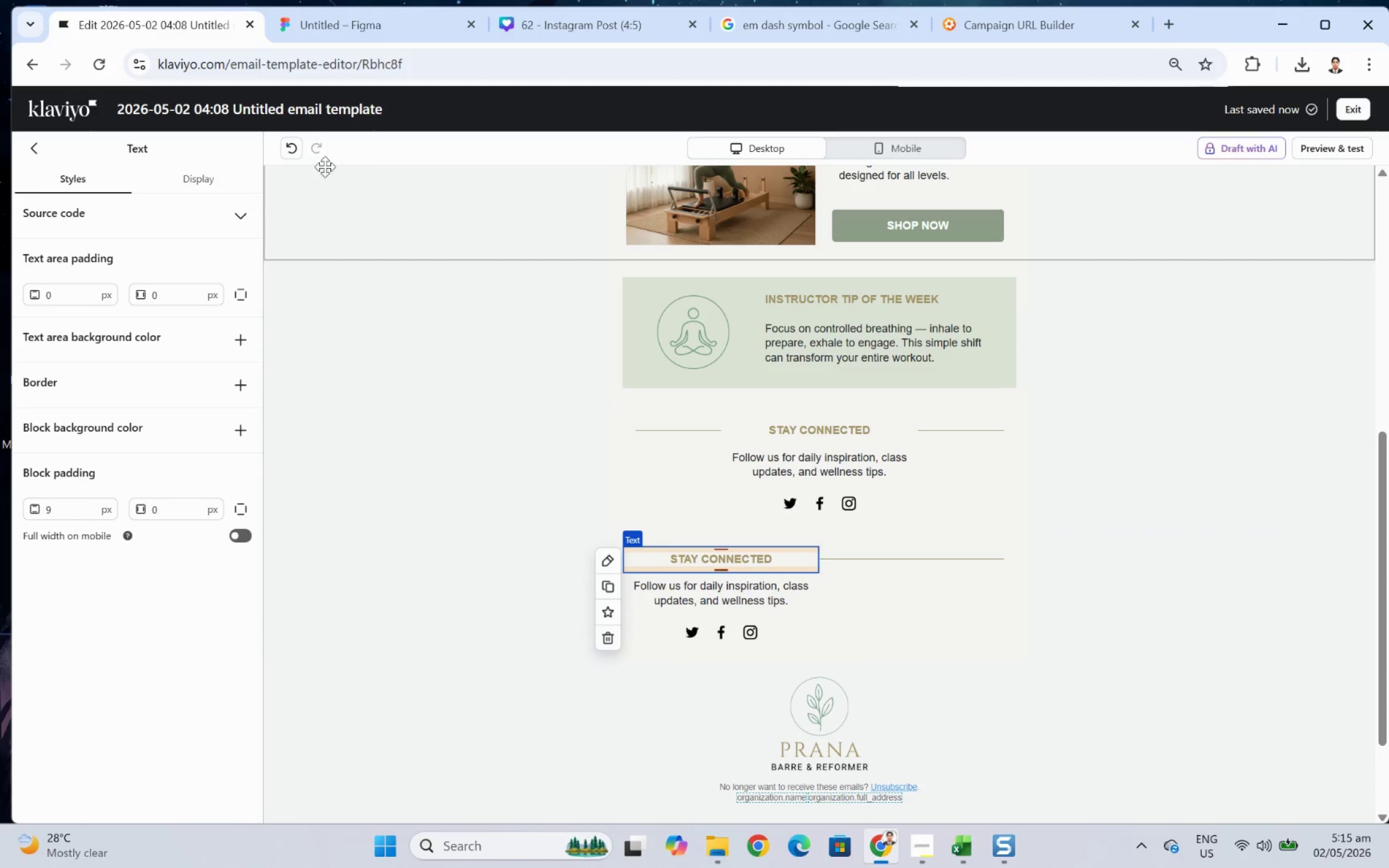 
left_click([291, 144])
 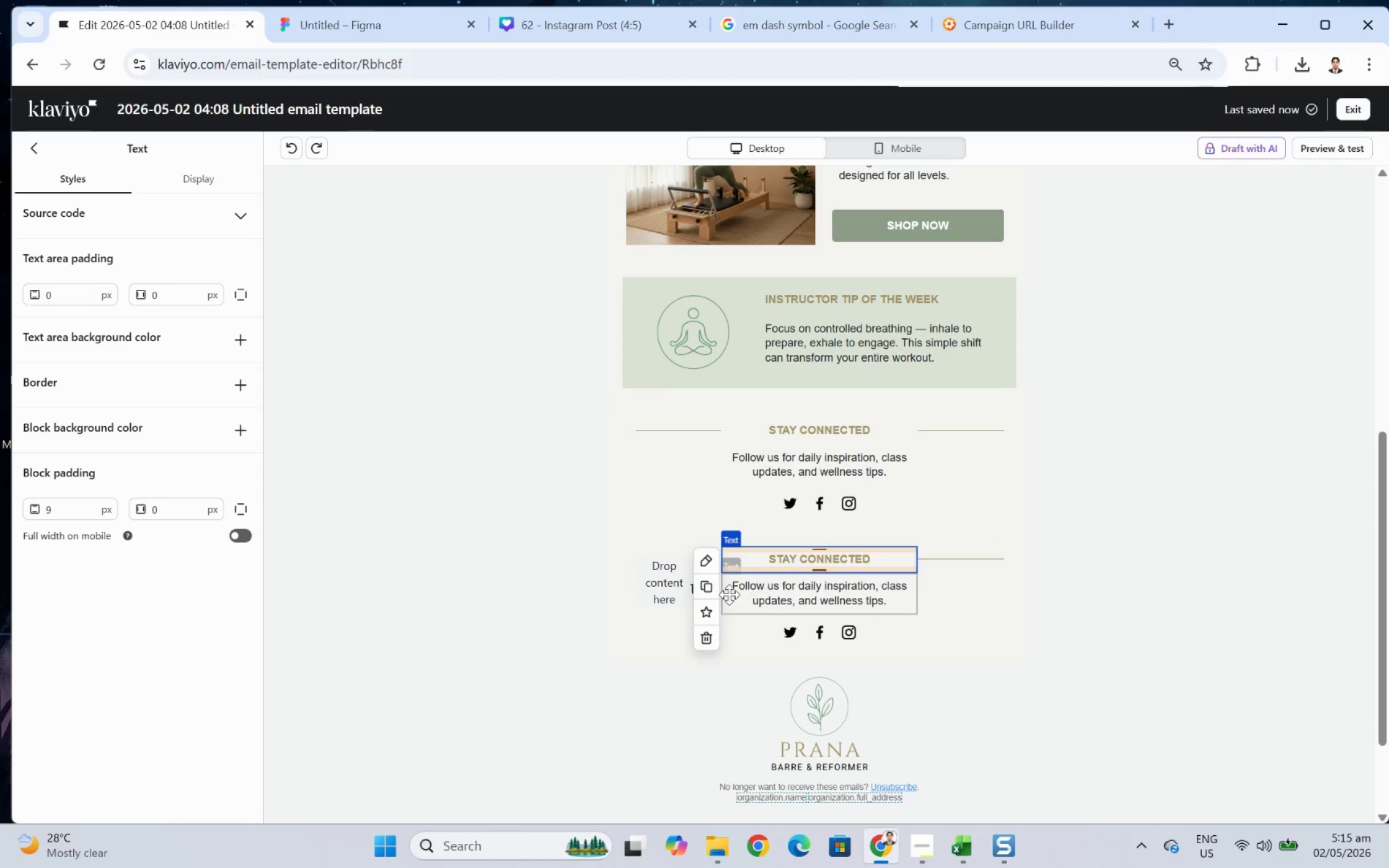 
left_click([713, 634])
 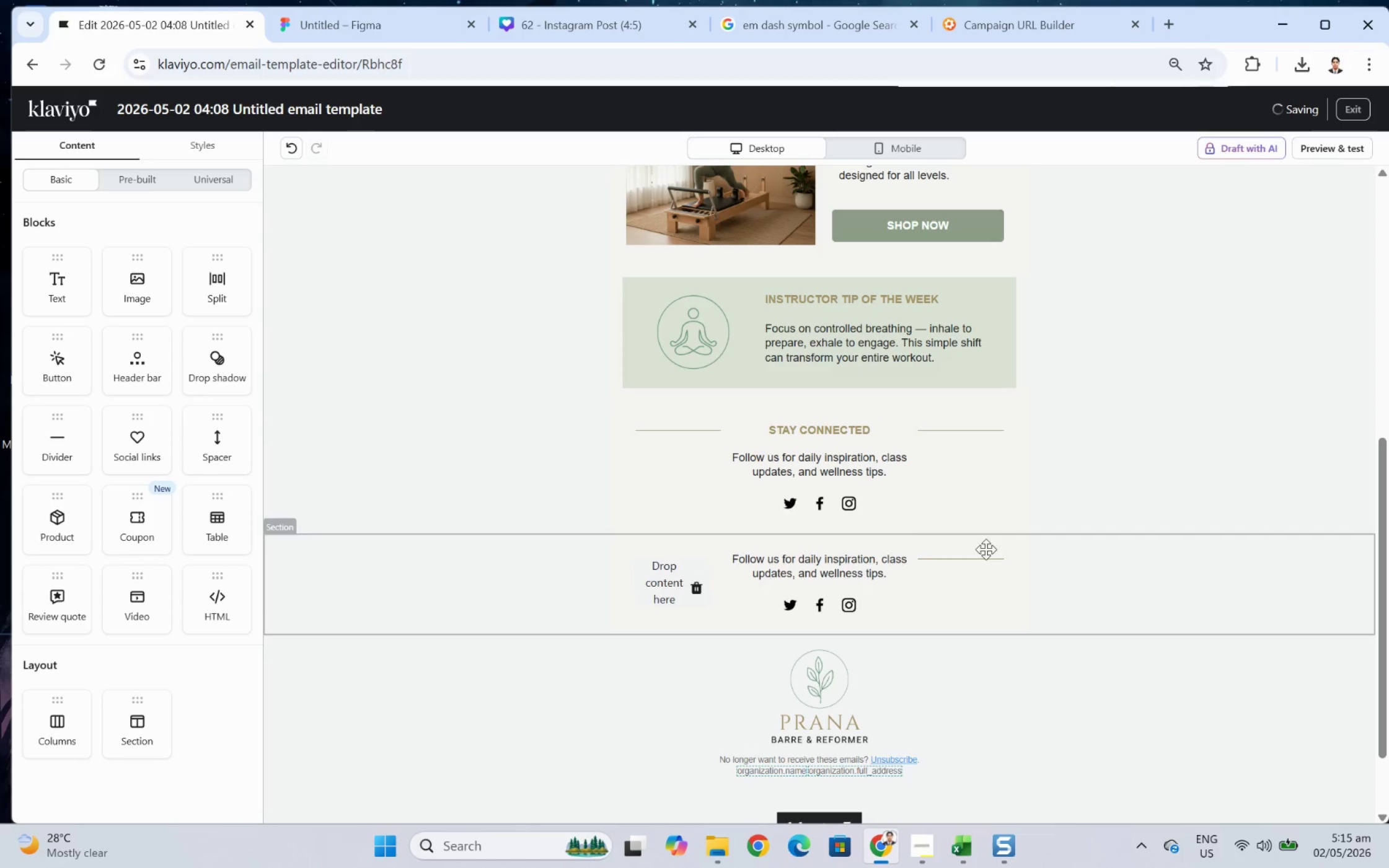 
left_click([986, 560])
 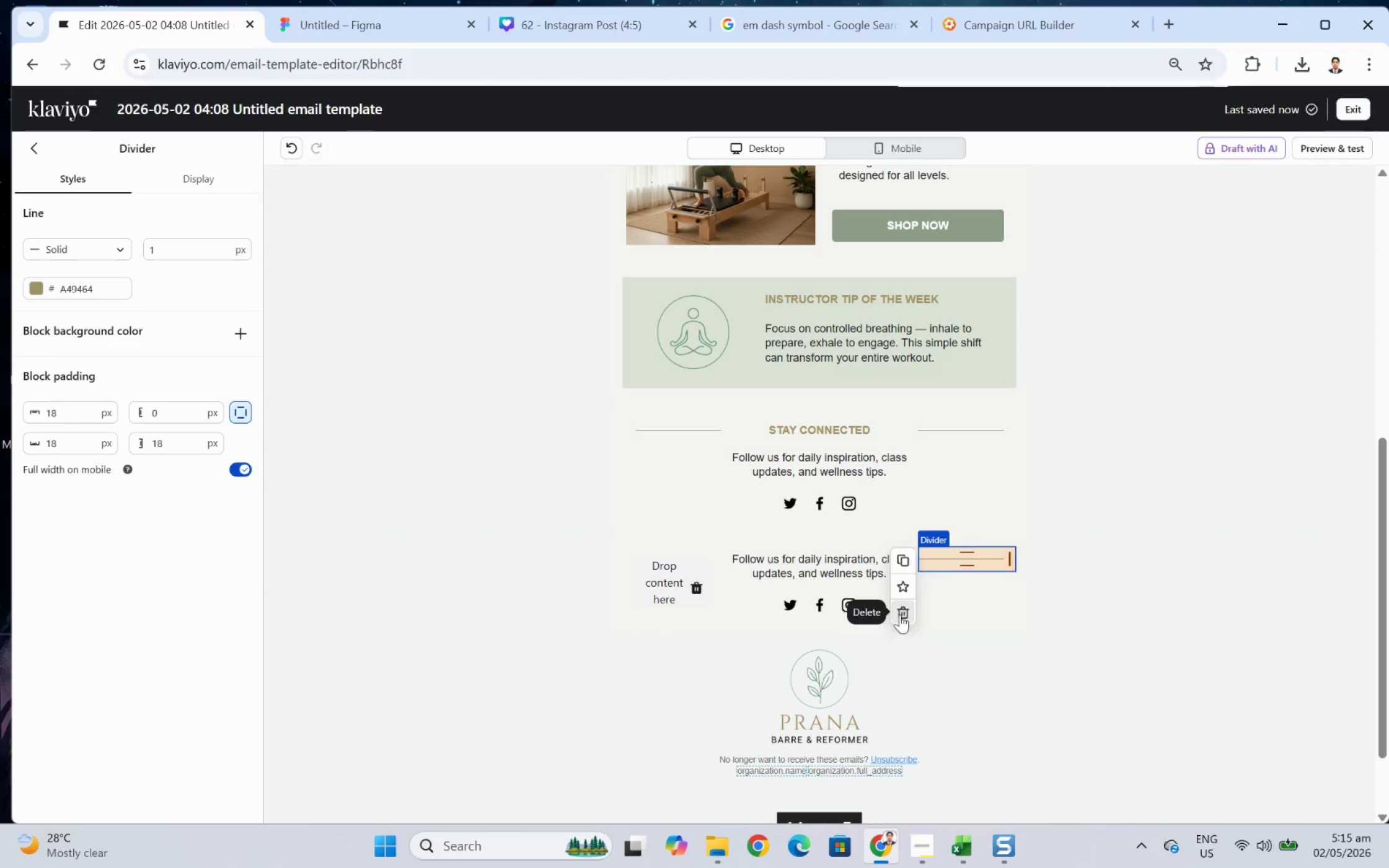 
left_click([844, 497])
 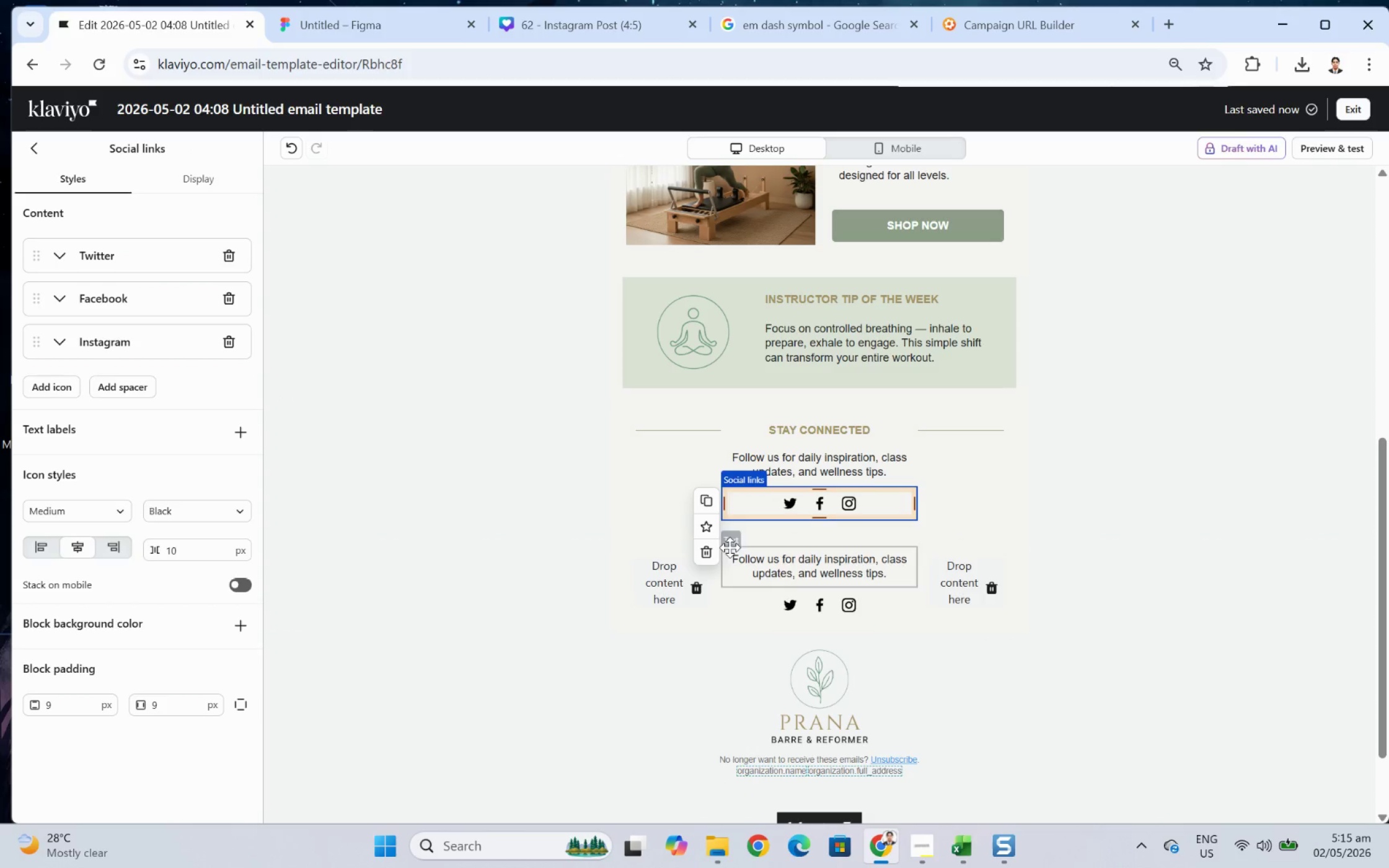 
left_click([709, 550])
 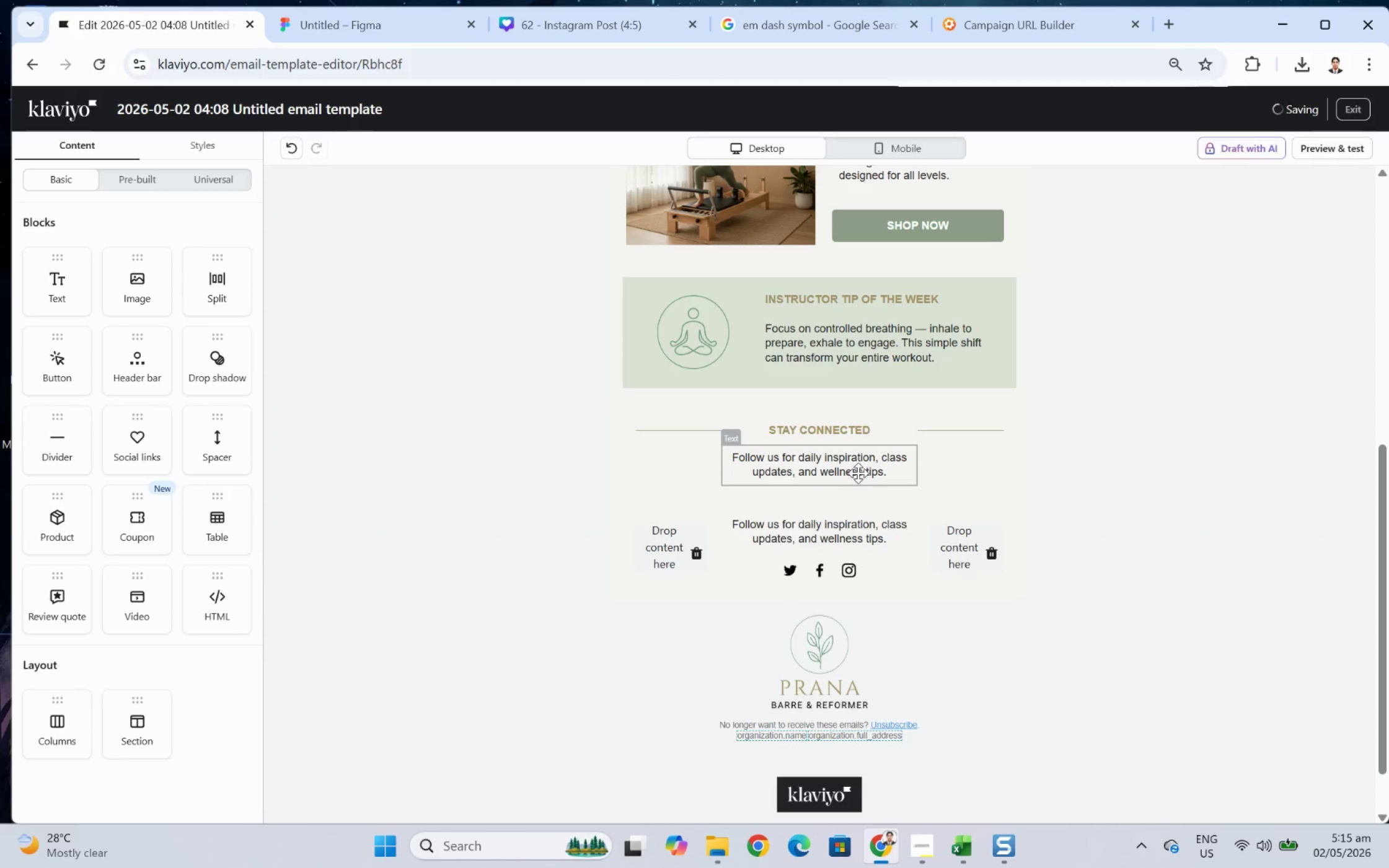 
left_click([860, 471])
 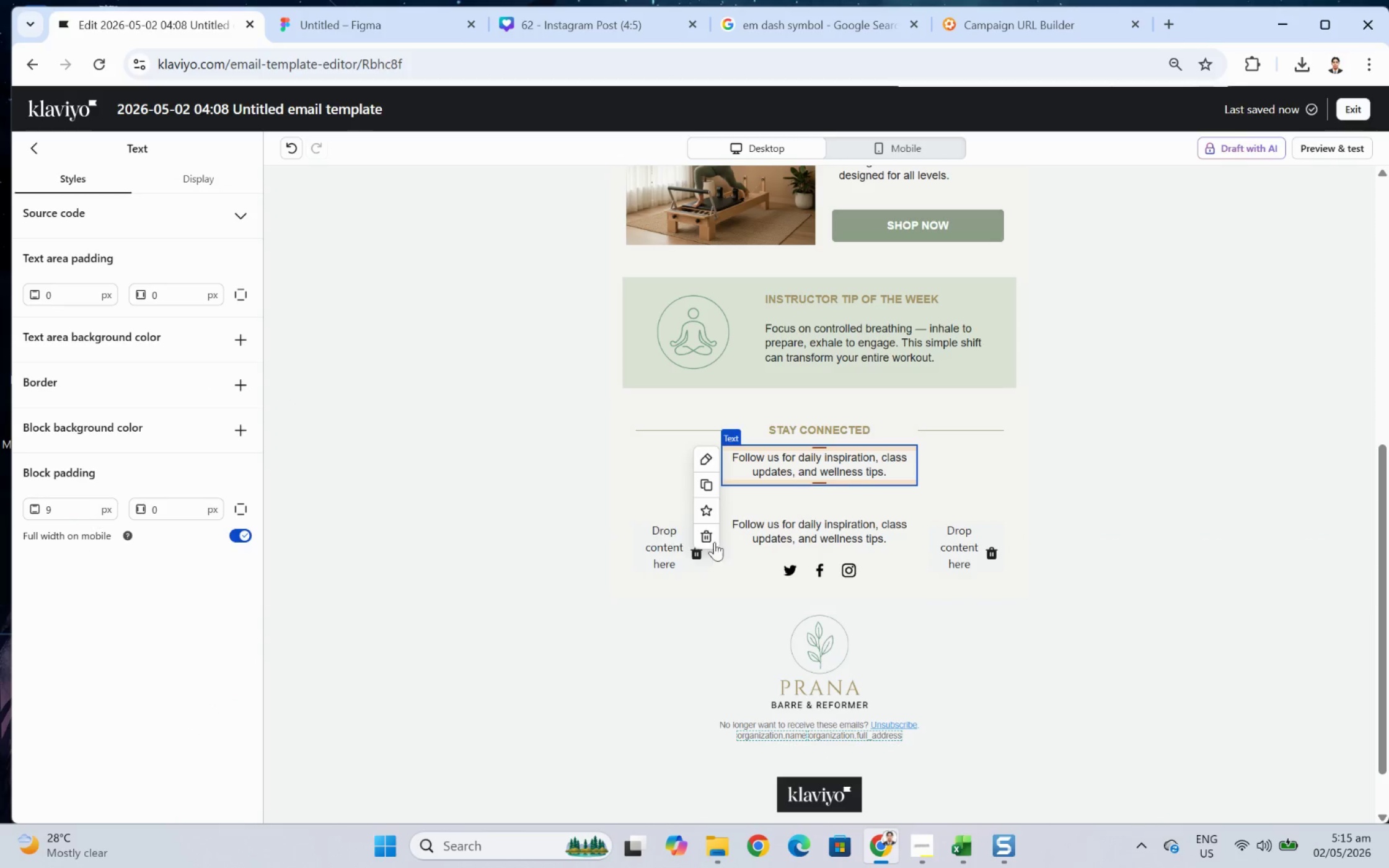 
left_click([705, 530])
 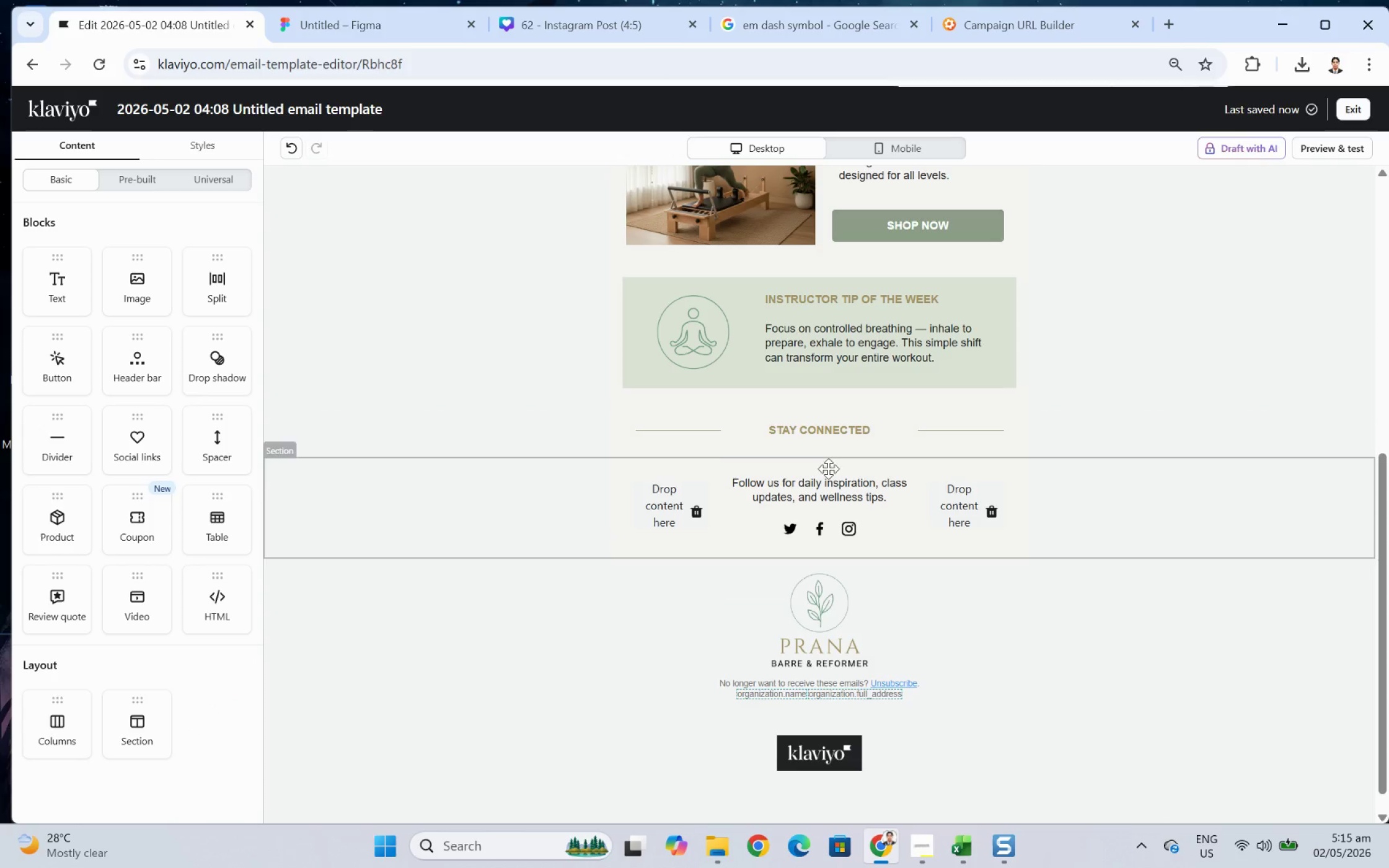 
left_click([509, 486])
 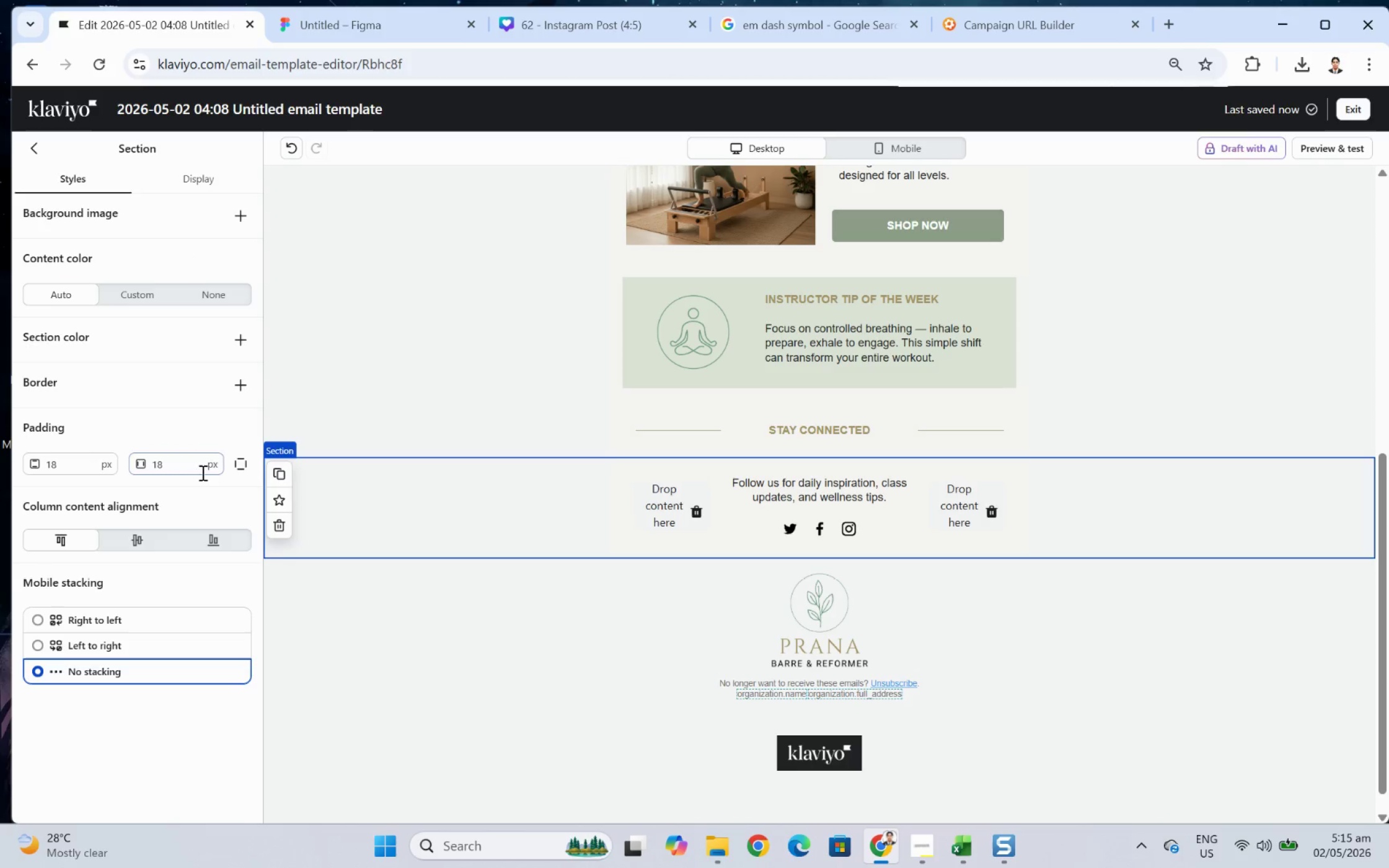 
left_click([236, 465])
 